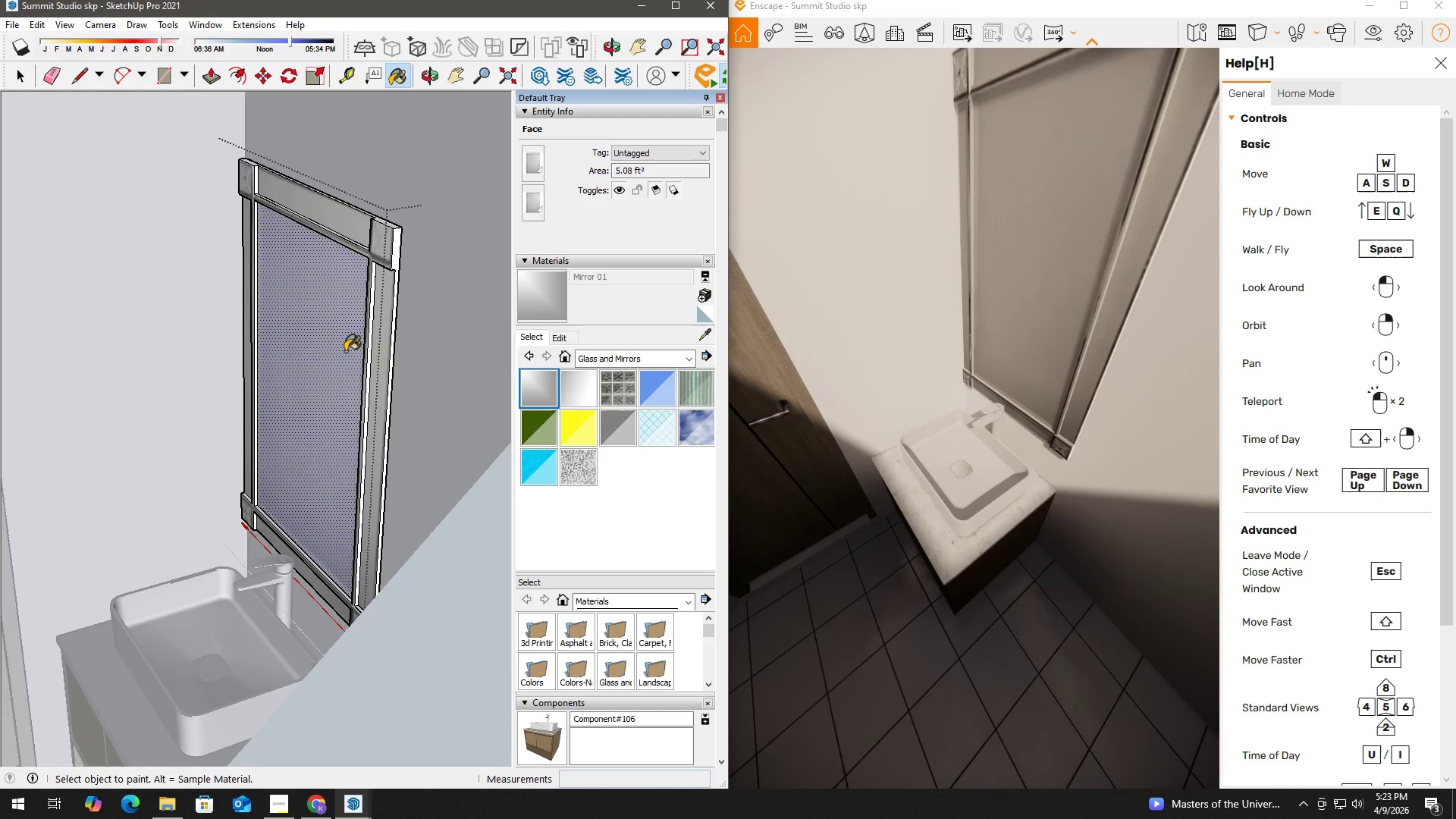 
left_click([335, 349])
 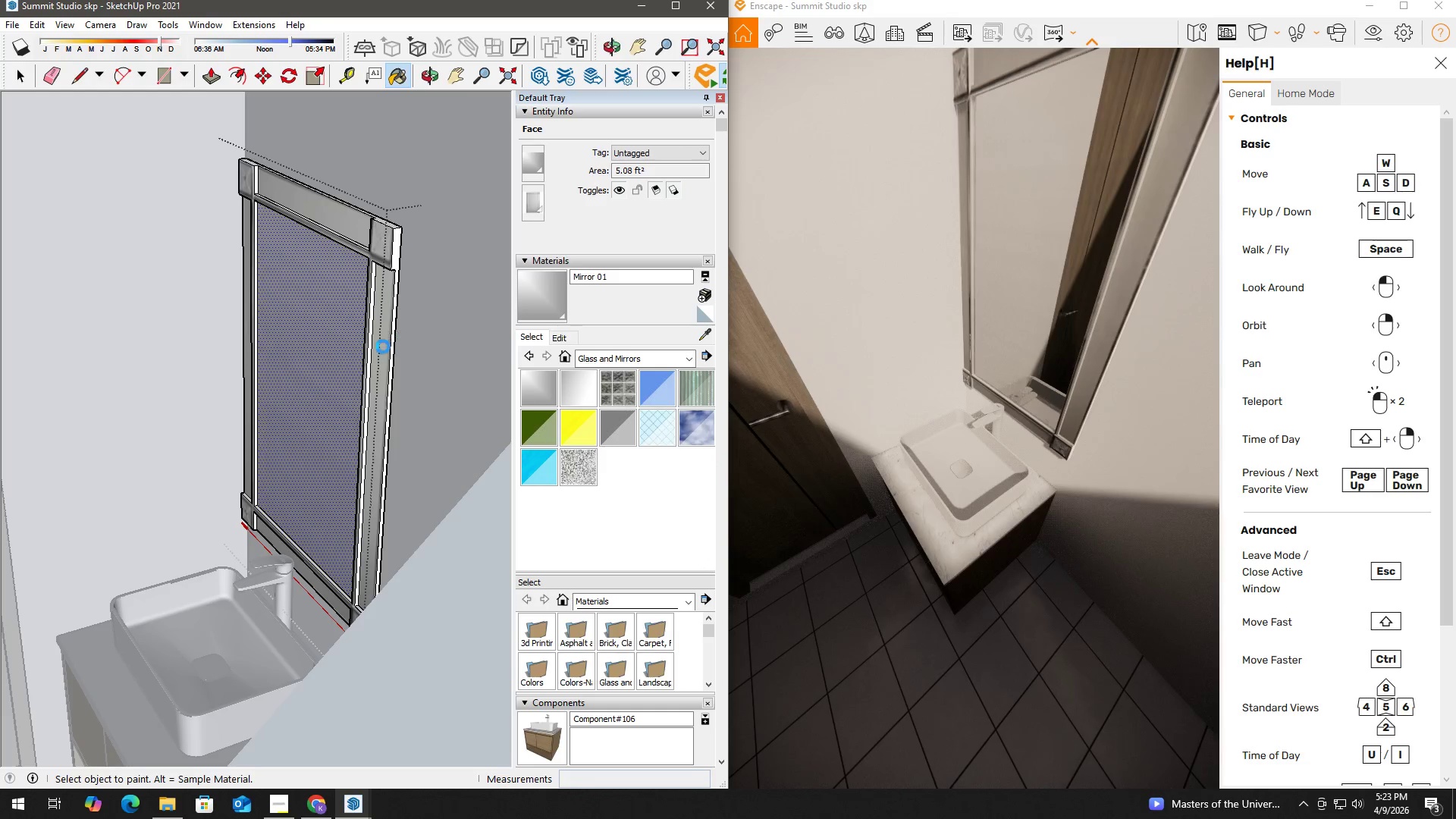 
wait(5.01)
 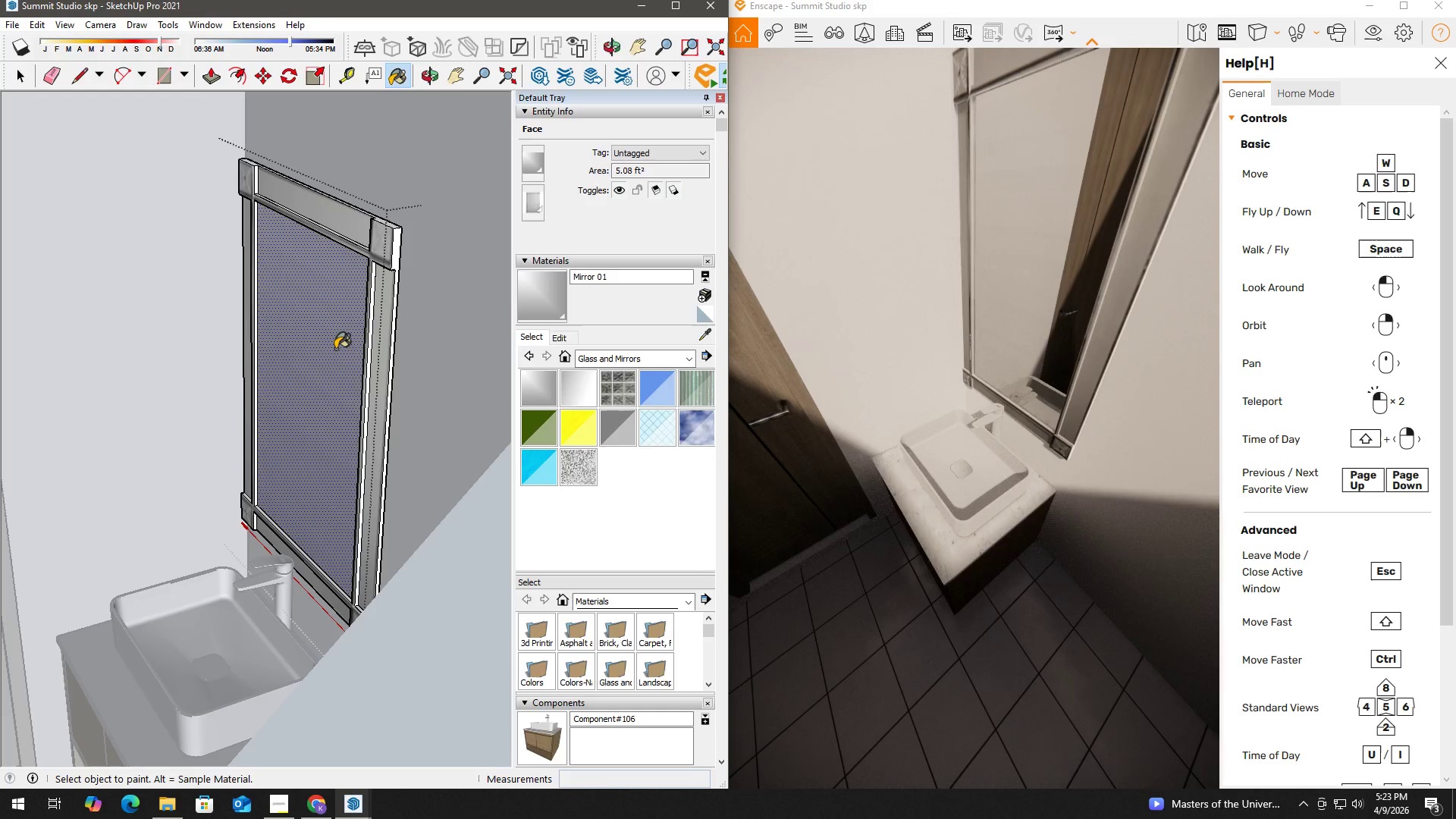 
key(Control+Z)
 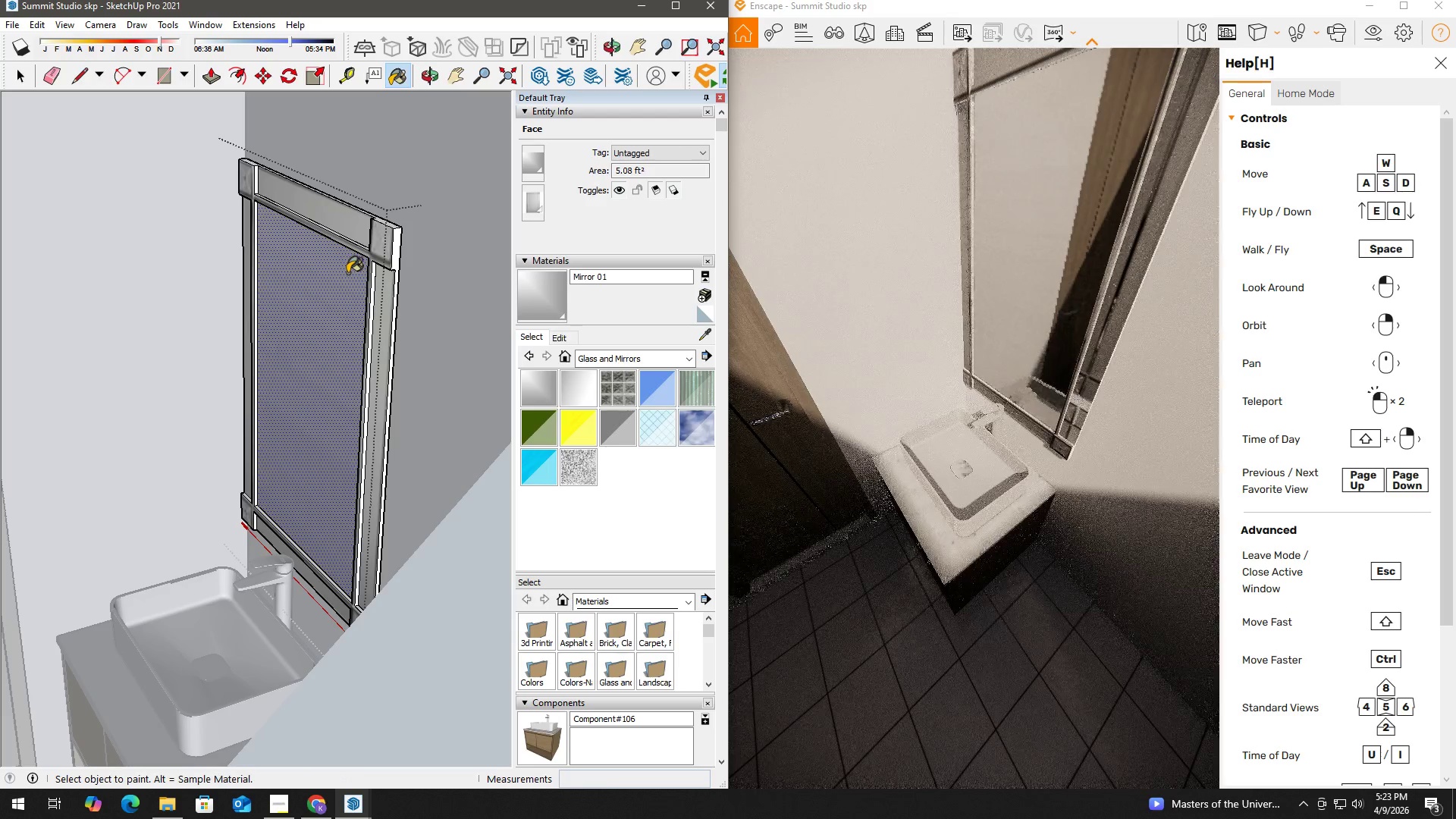 
key(Space)
 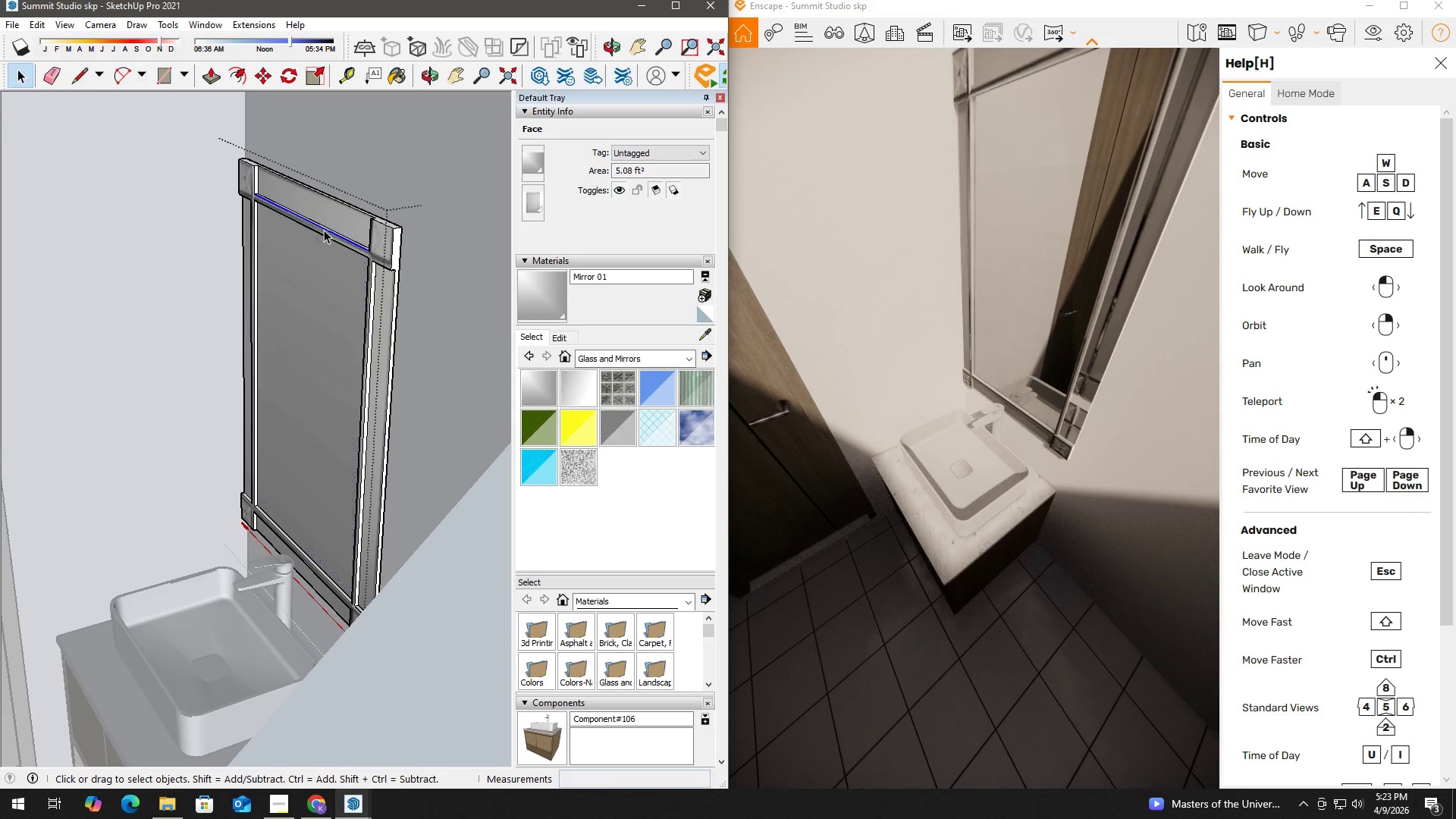 
double_click([329, 219])
 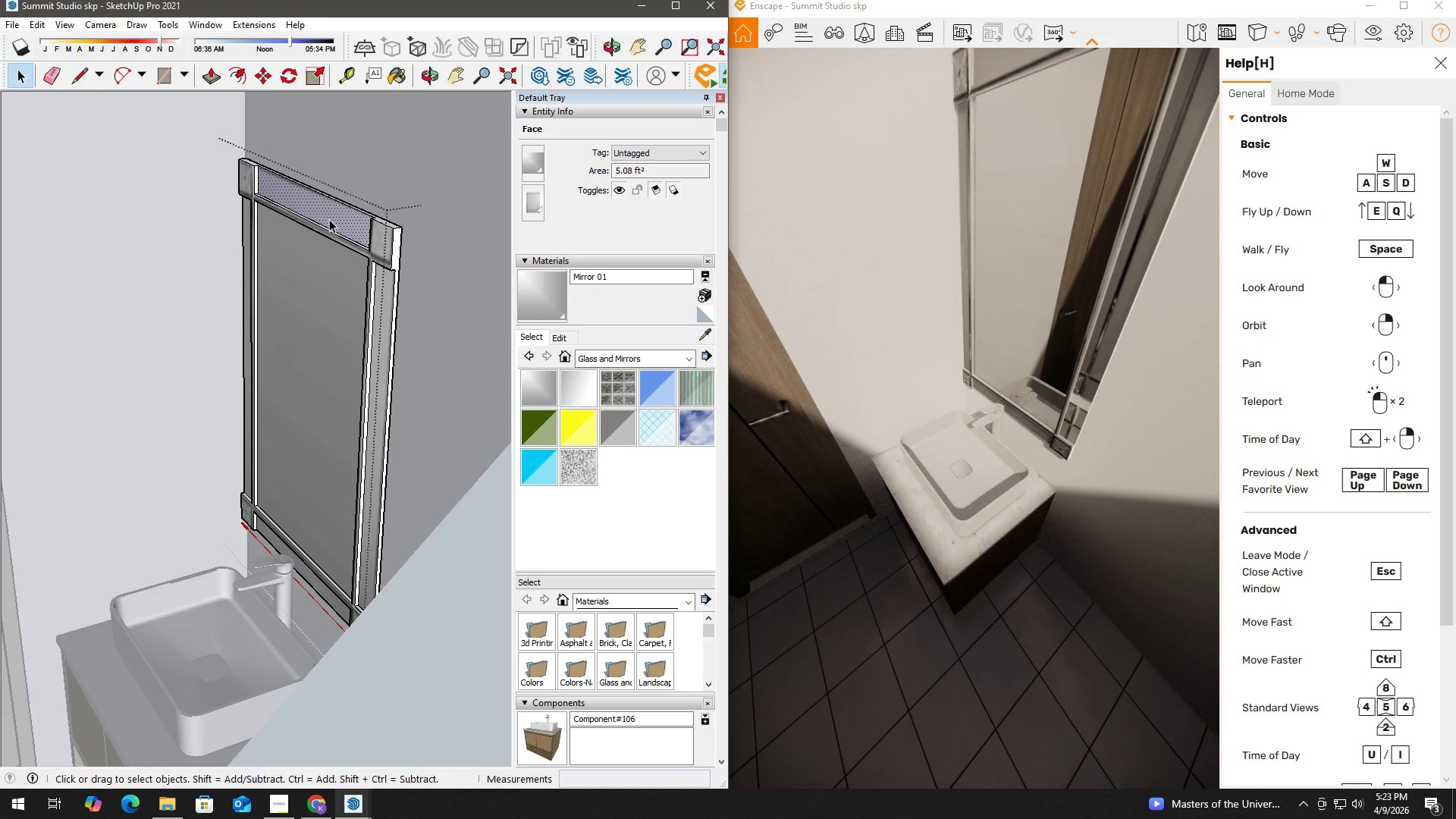 
key(B)
 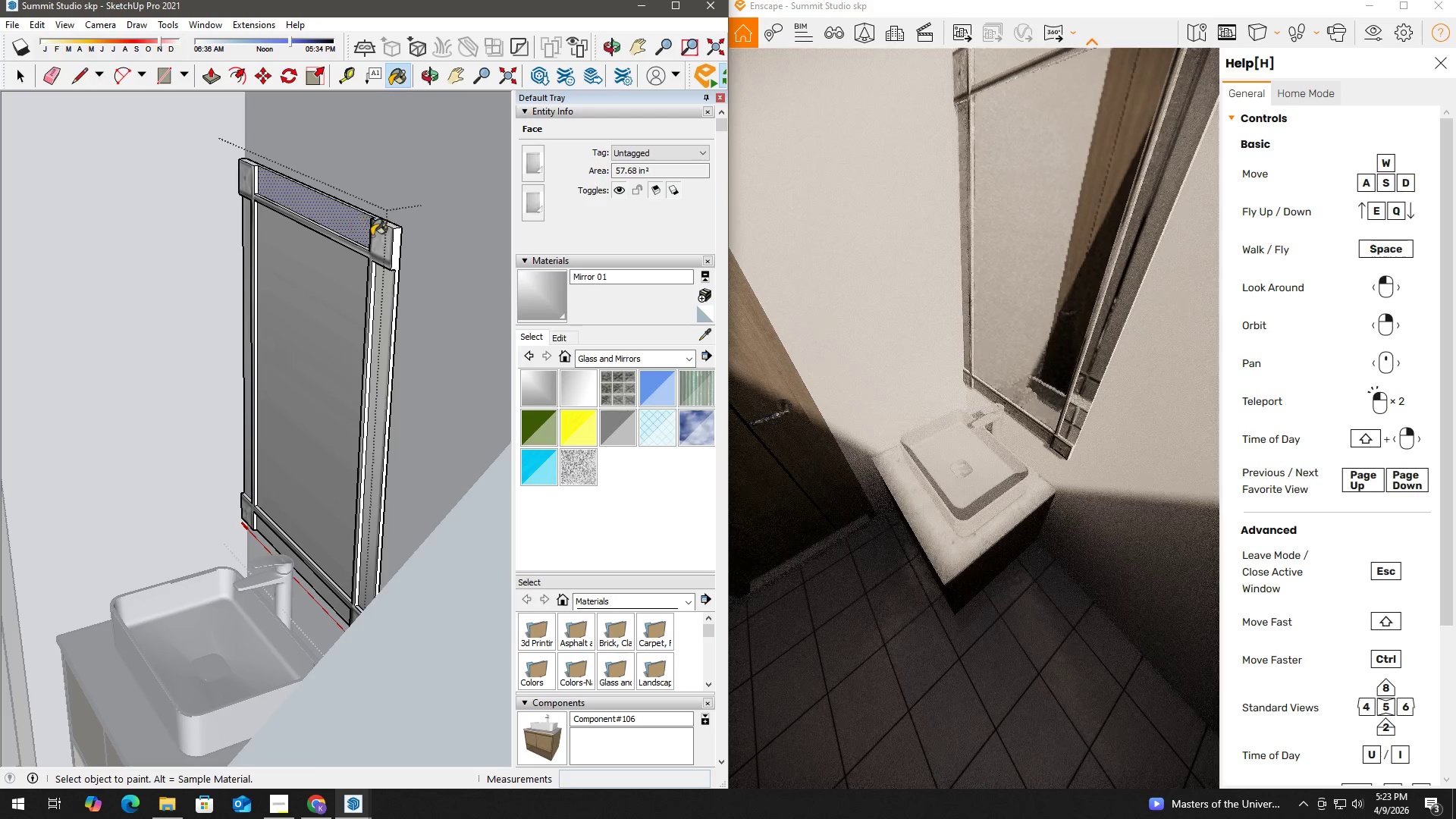 
key(Space)
 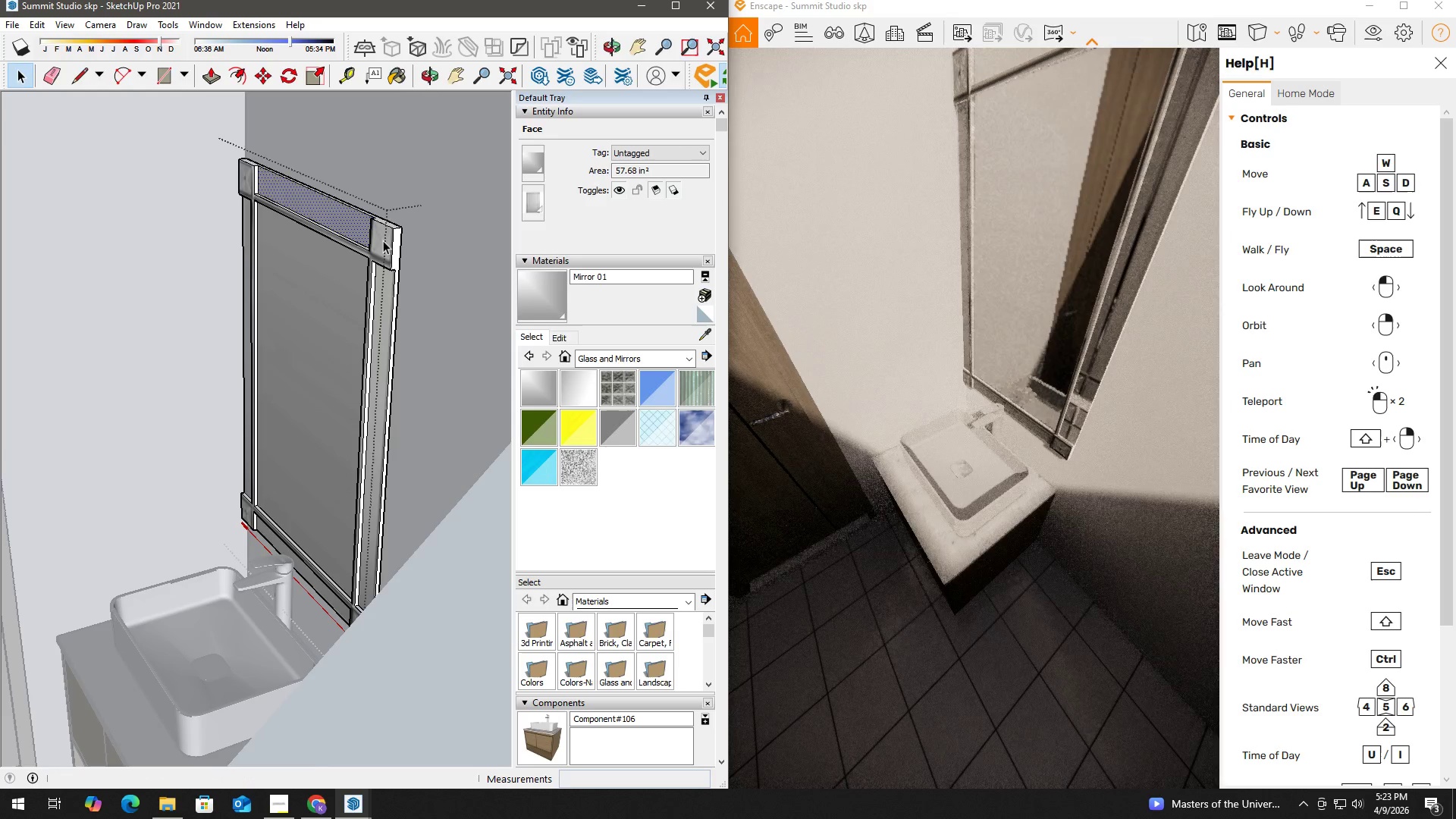 
left_click([383, 240])
 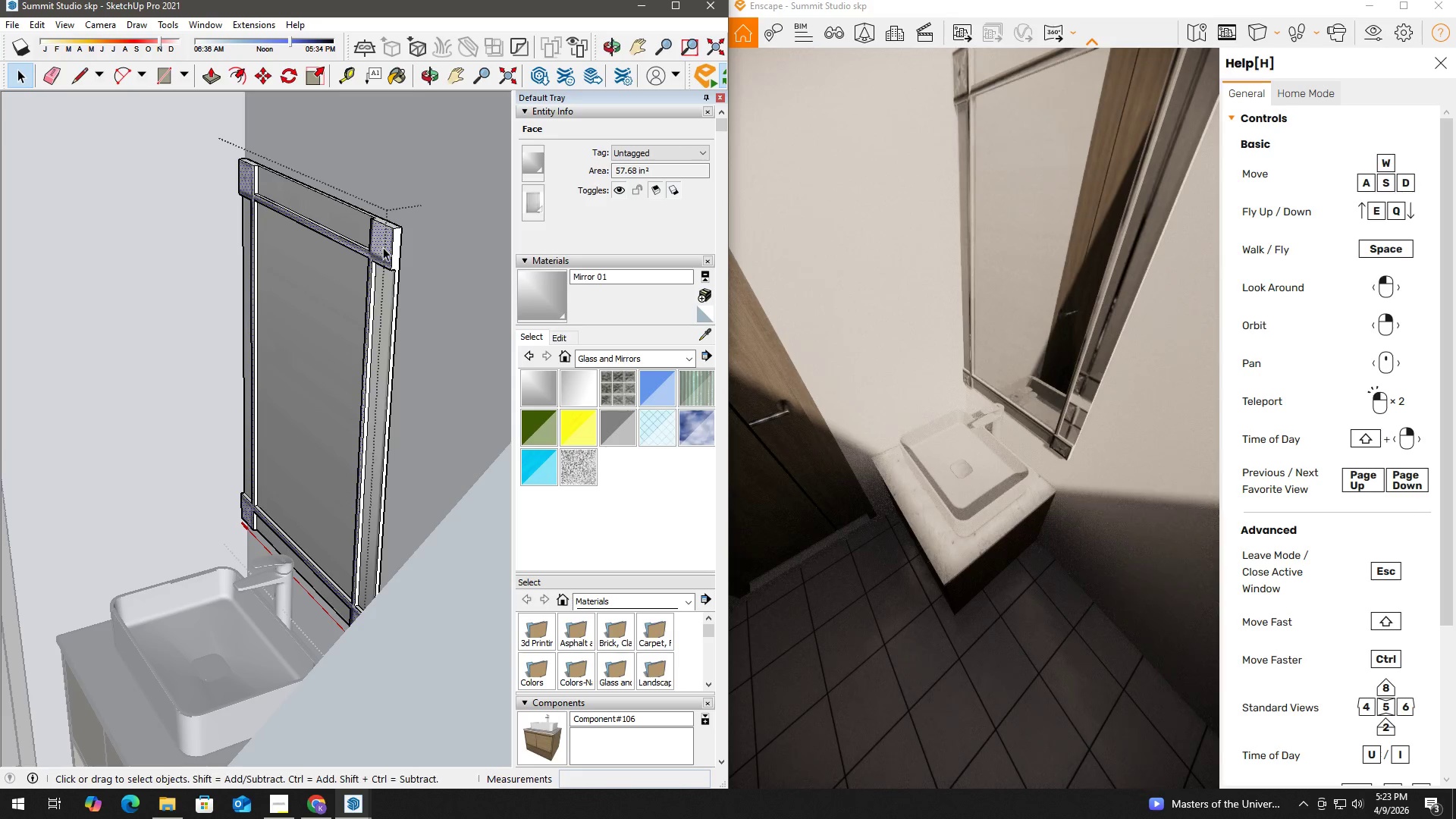 
left_click([381, 317])
 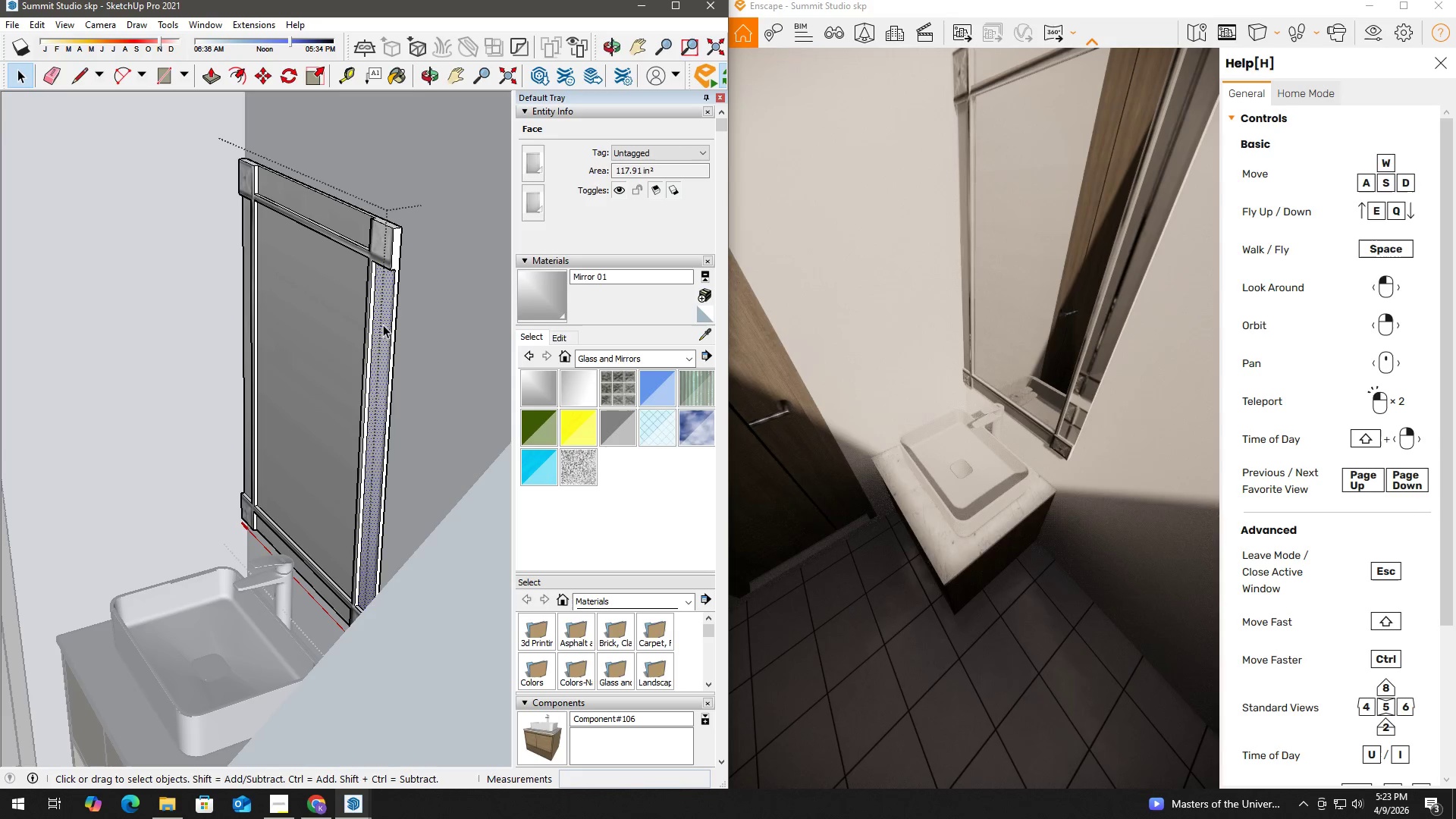 
key(B)
 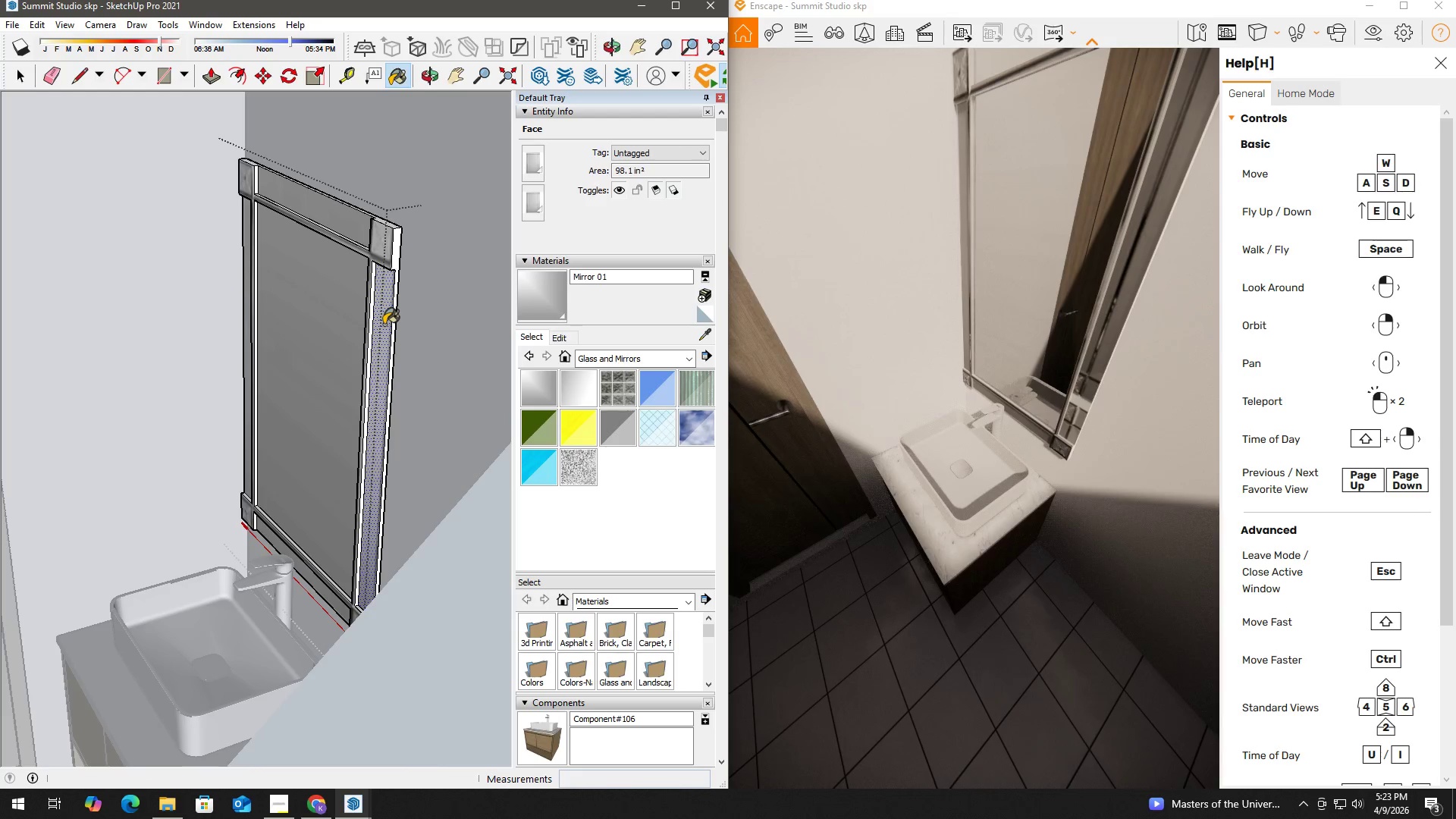 
left_click([384, 325])
 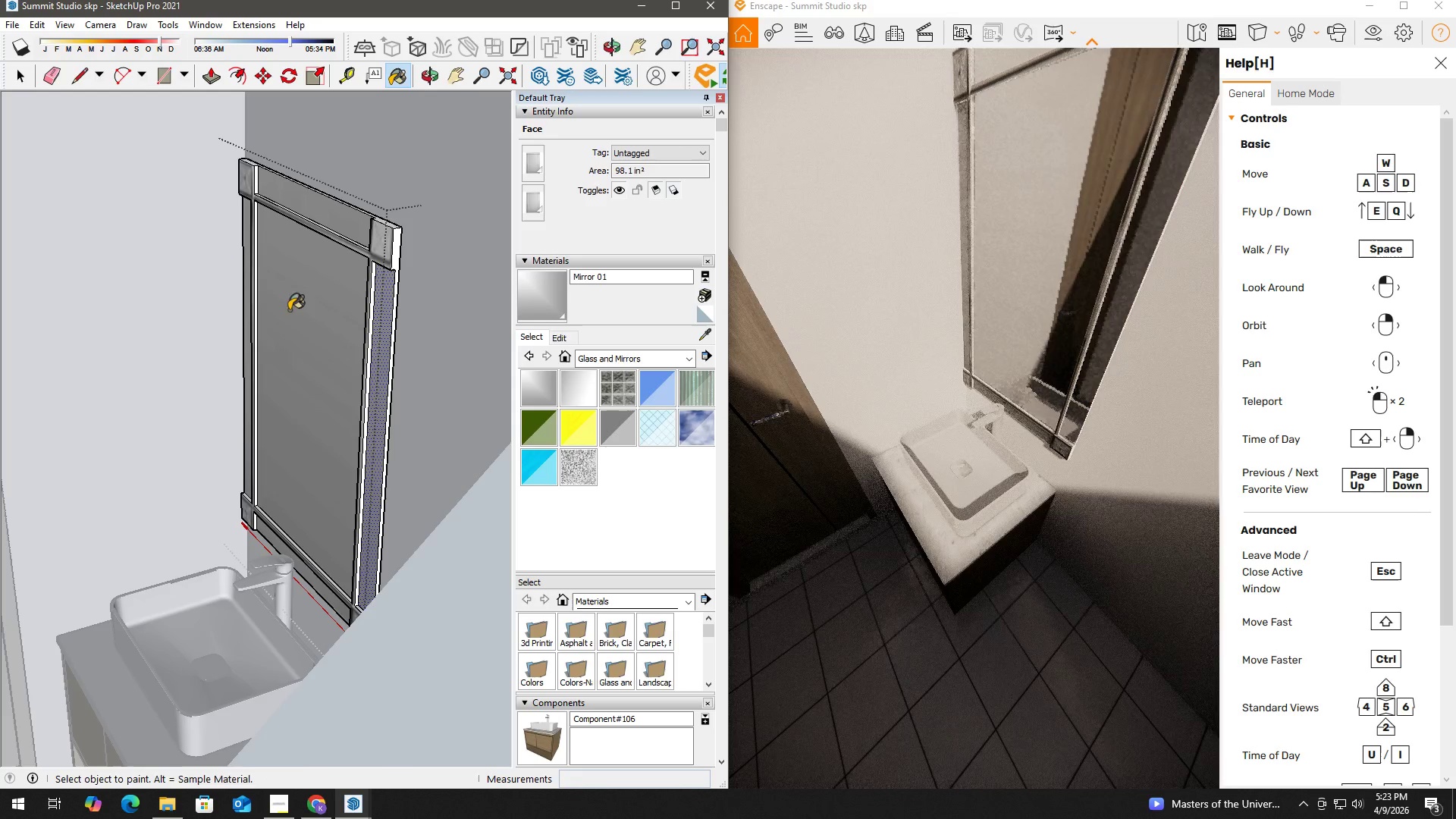 
key(Space)
 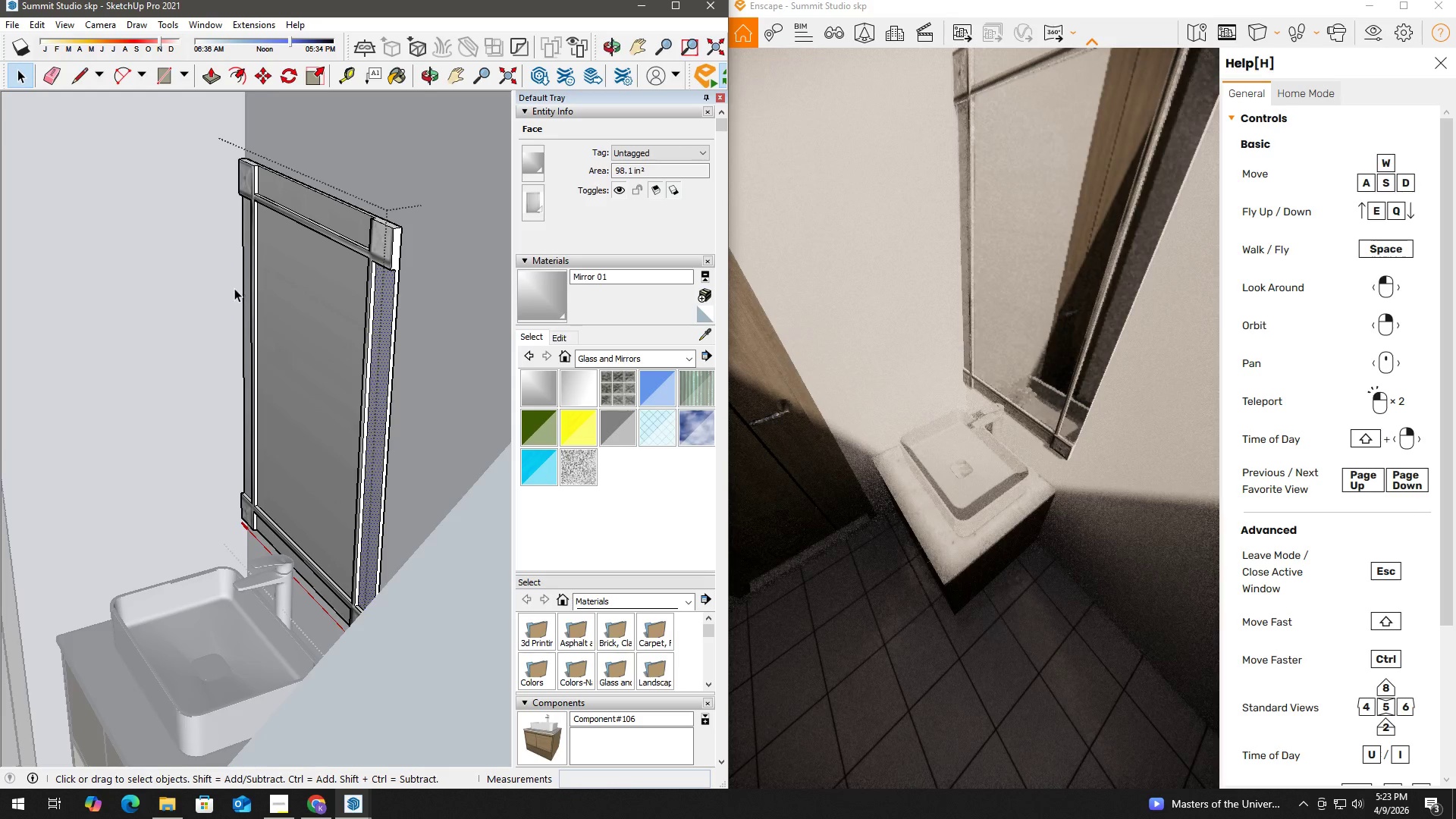 
scroll: coordinate [242, 272], scroll_direction: up, amount: 2.0
 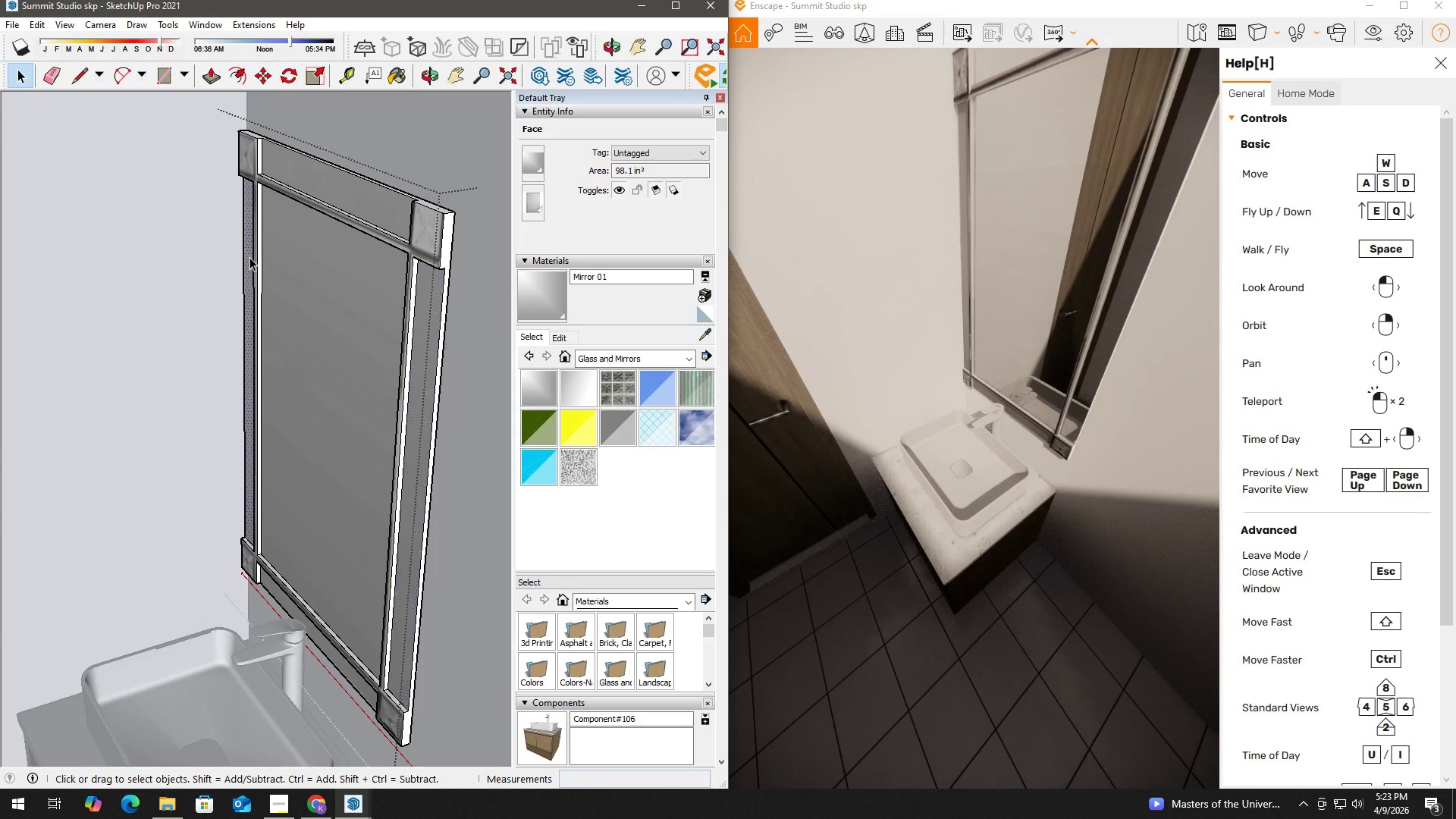 
key(B)
 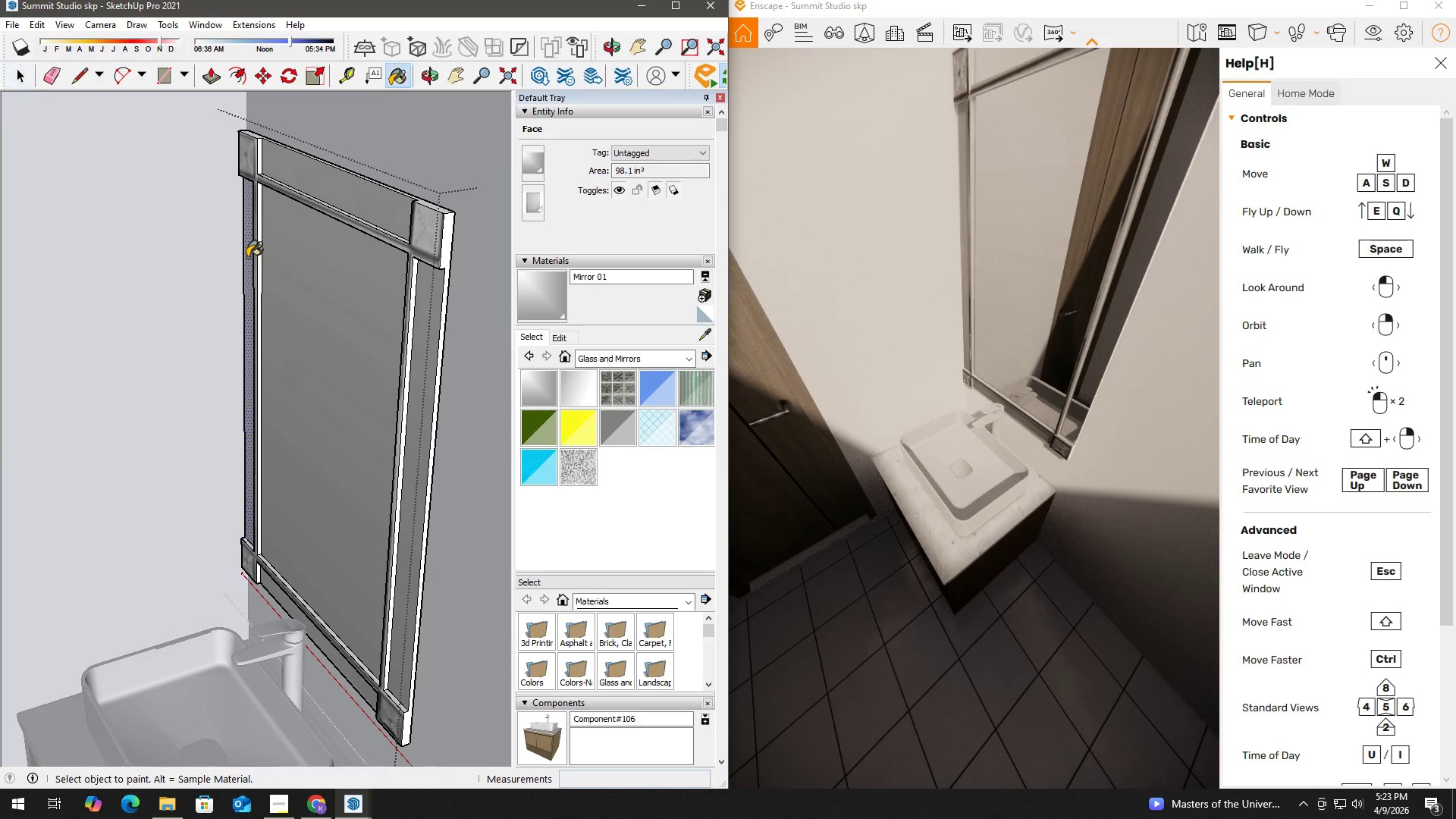 
left_click([247, 257])
 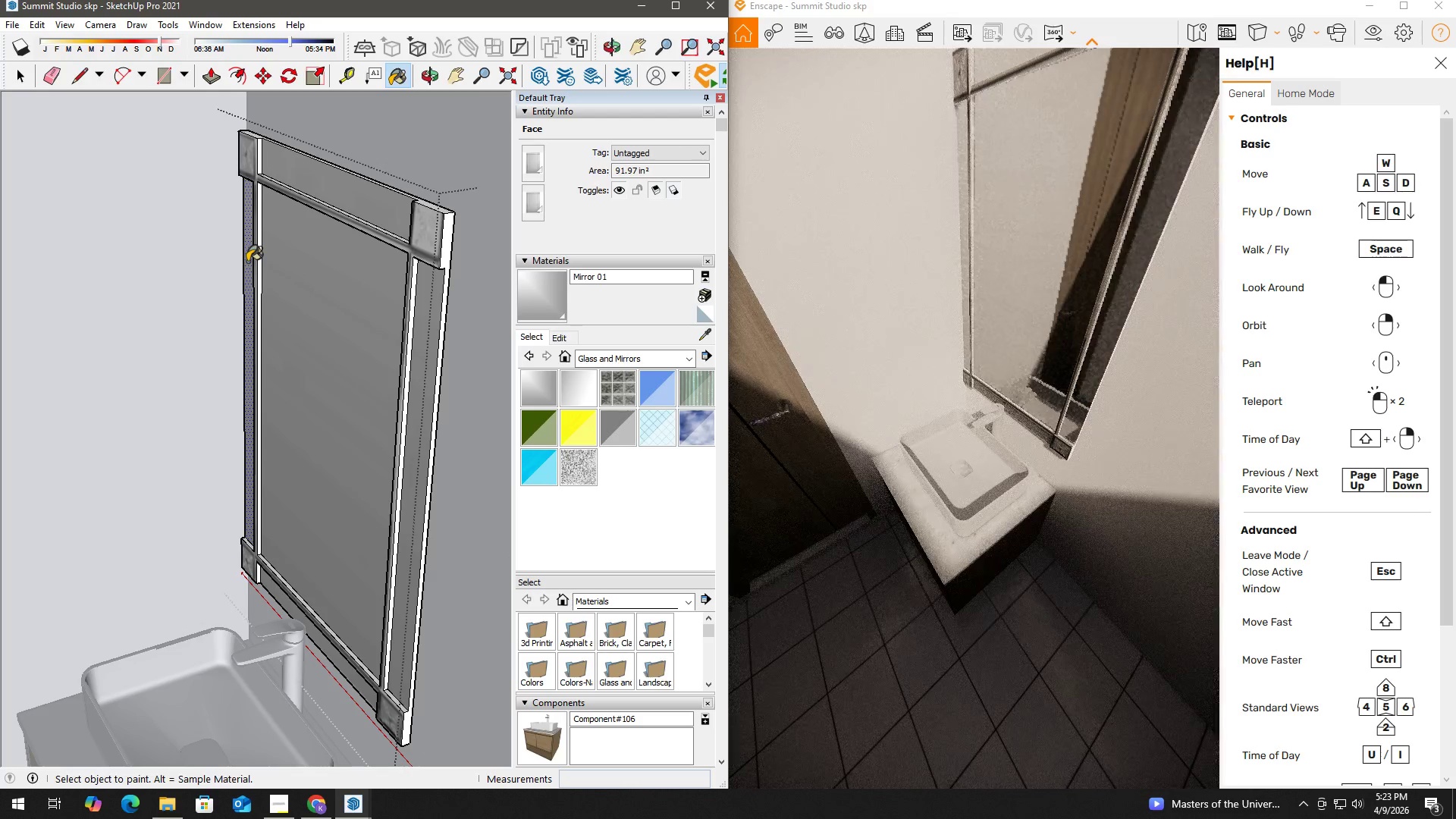 
key(Space)
 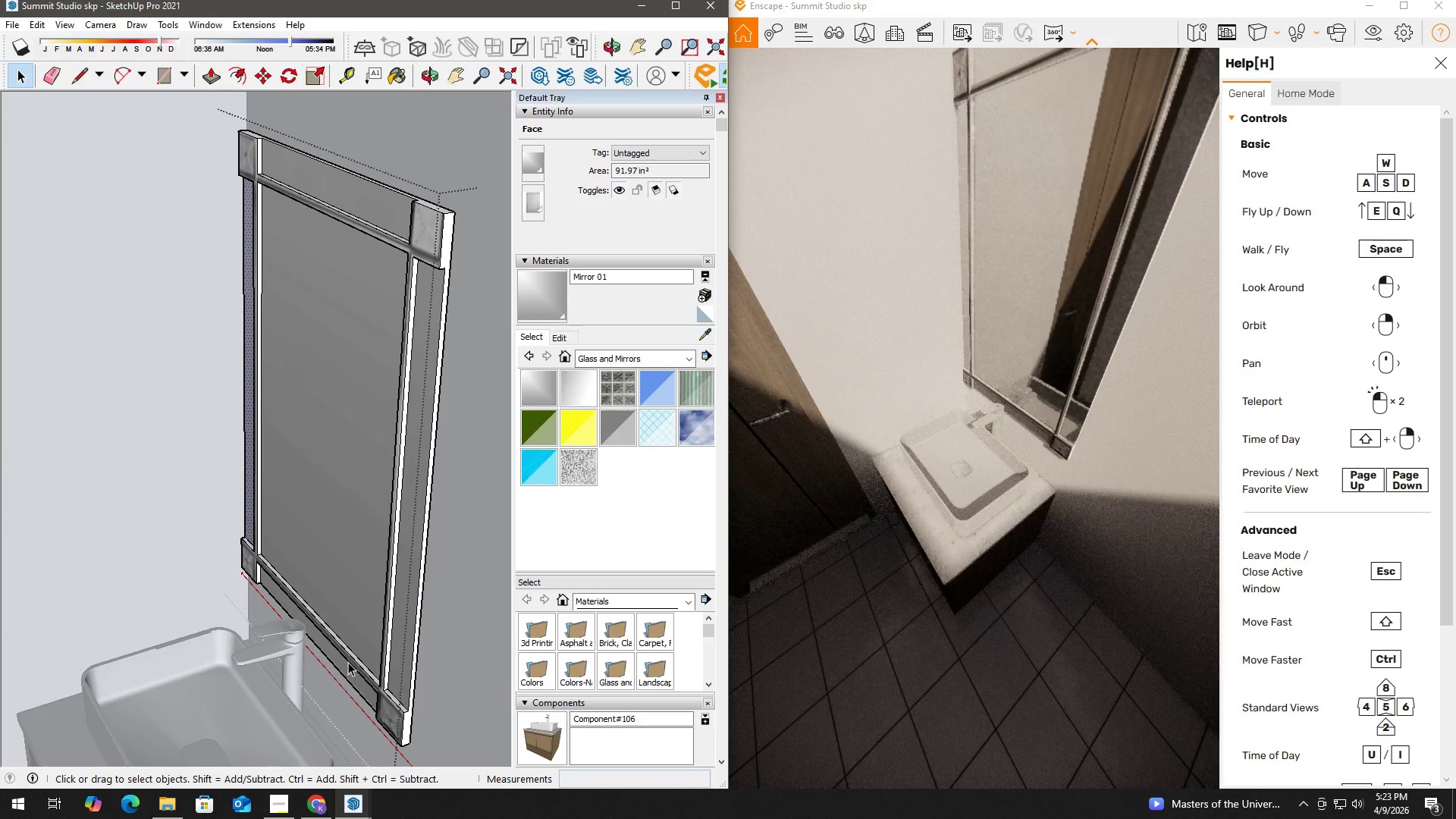 
left_click([347, 670])
 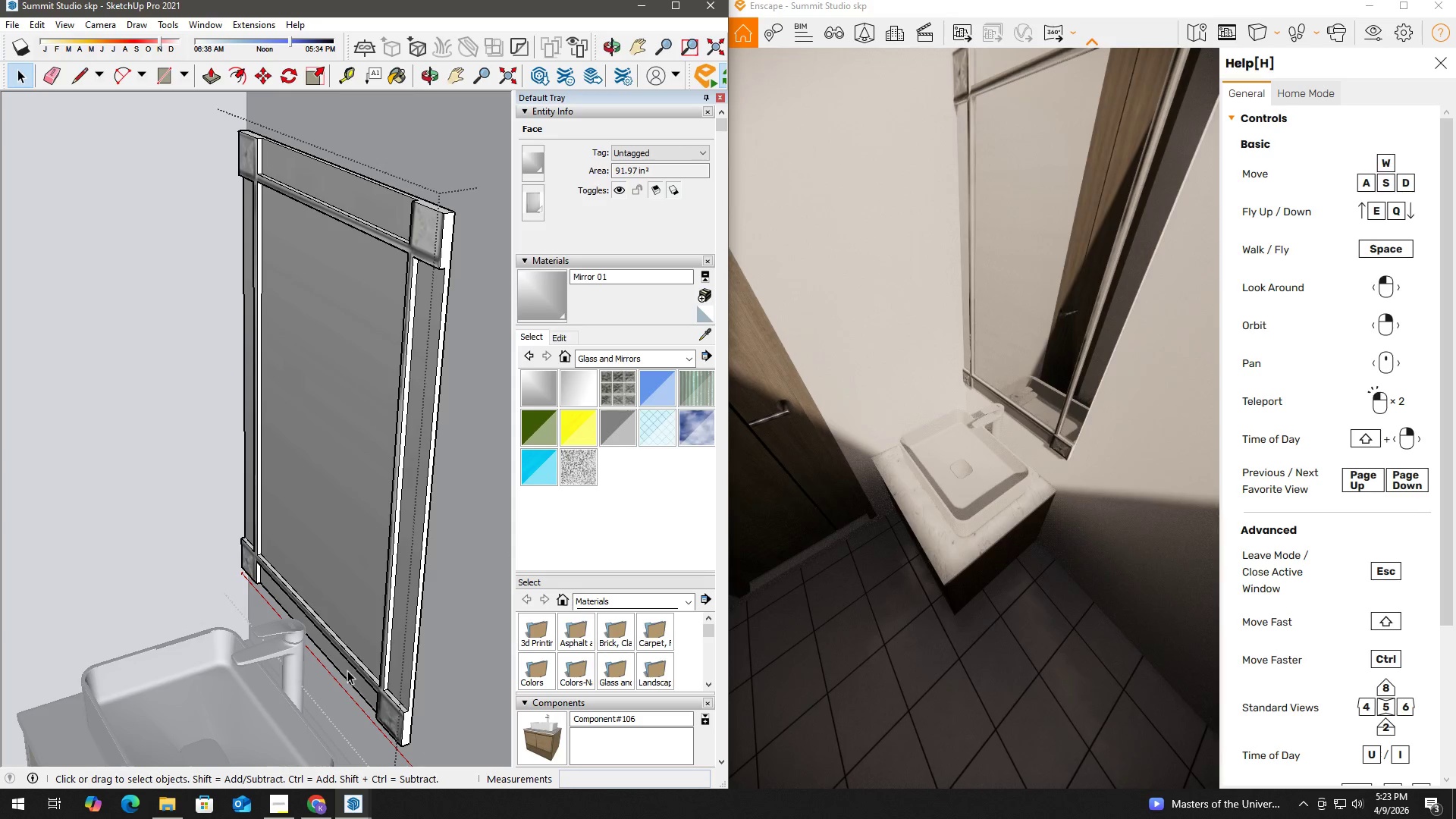 
key(B)
 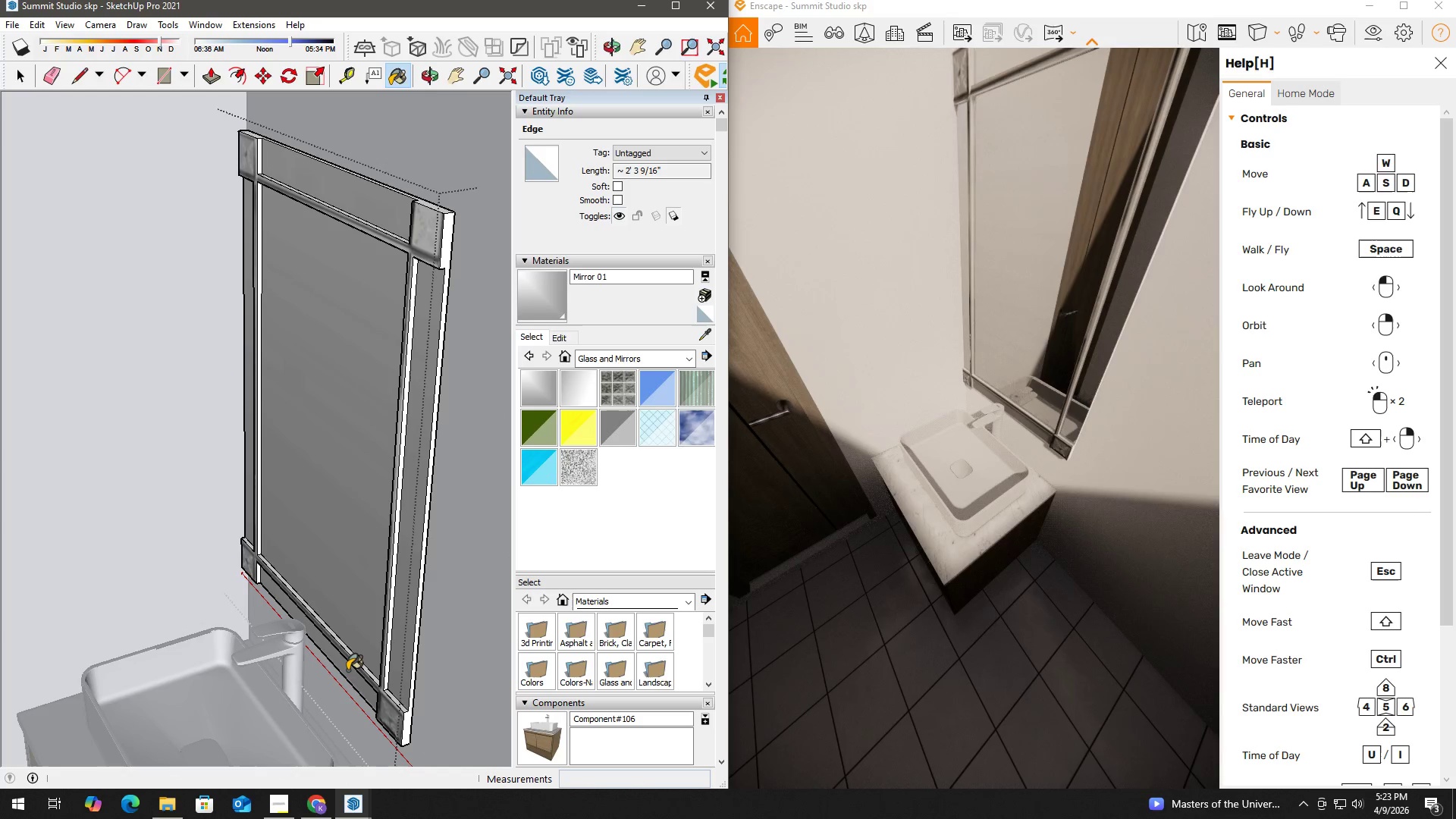 
key(Space)
 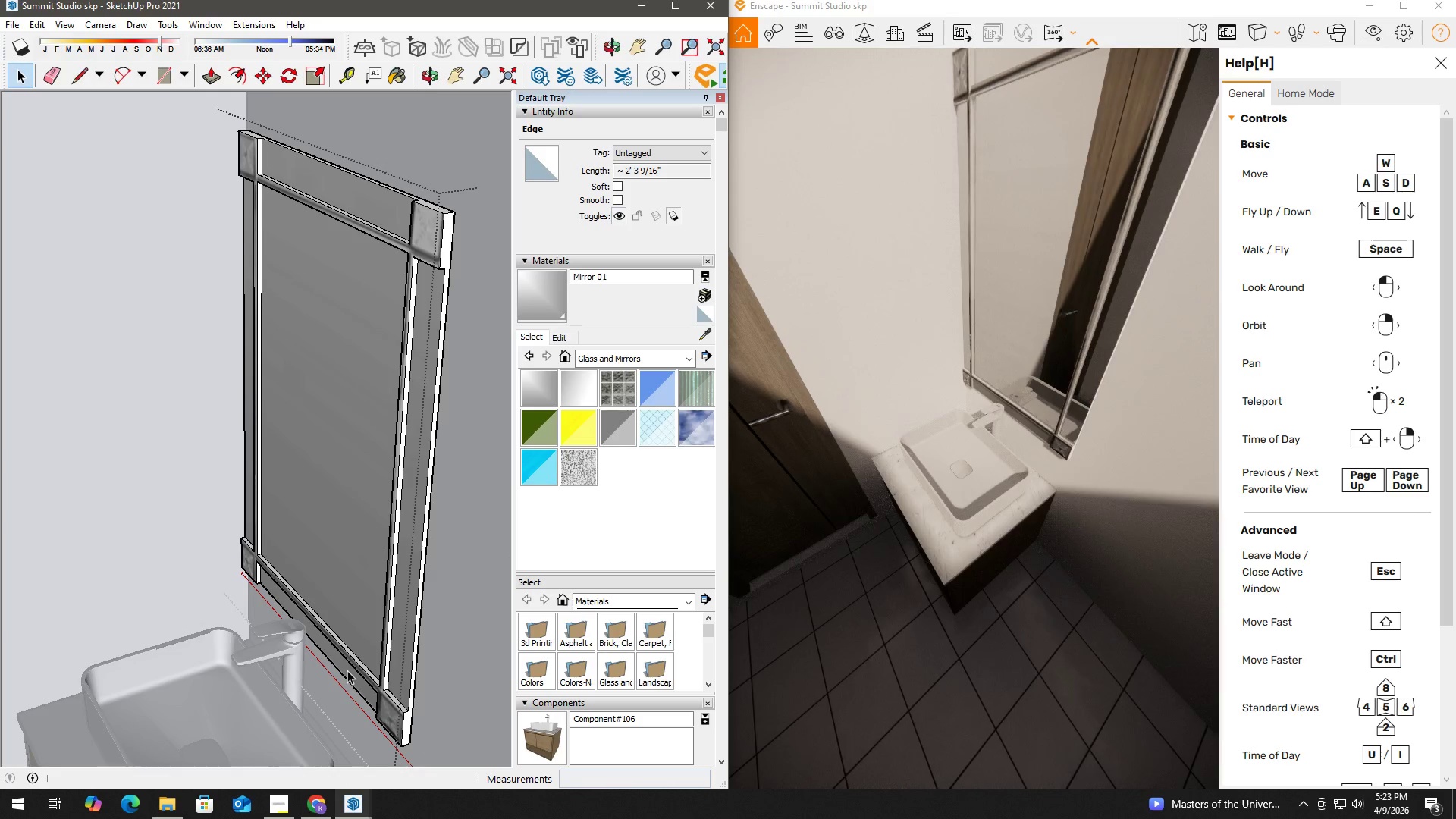 
left_click([347, 670])
 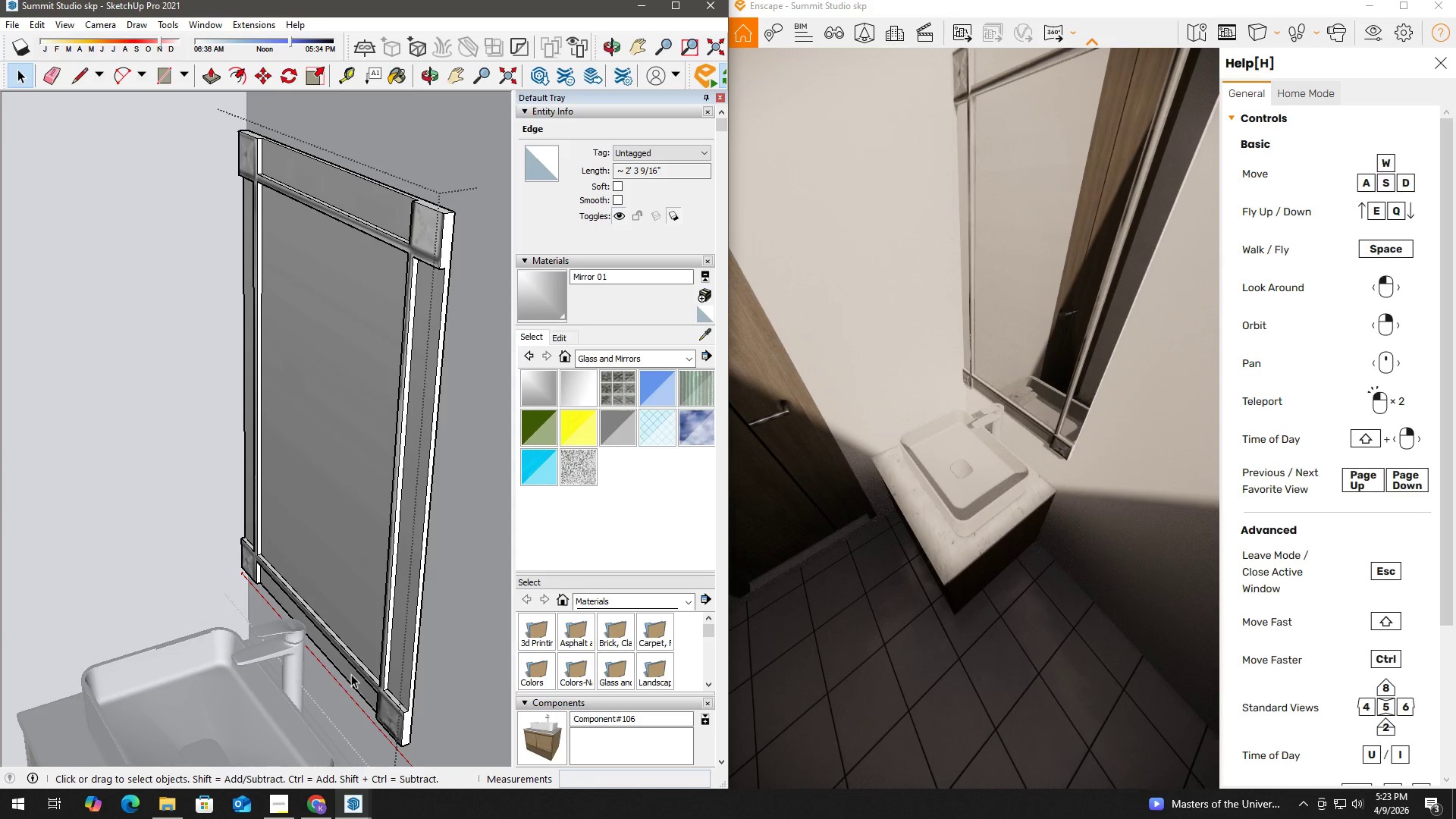 
triple_click([352, 676])
 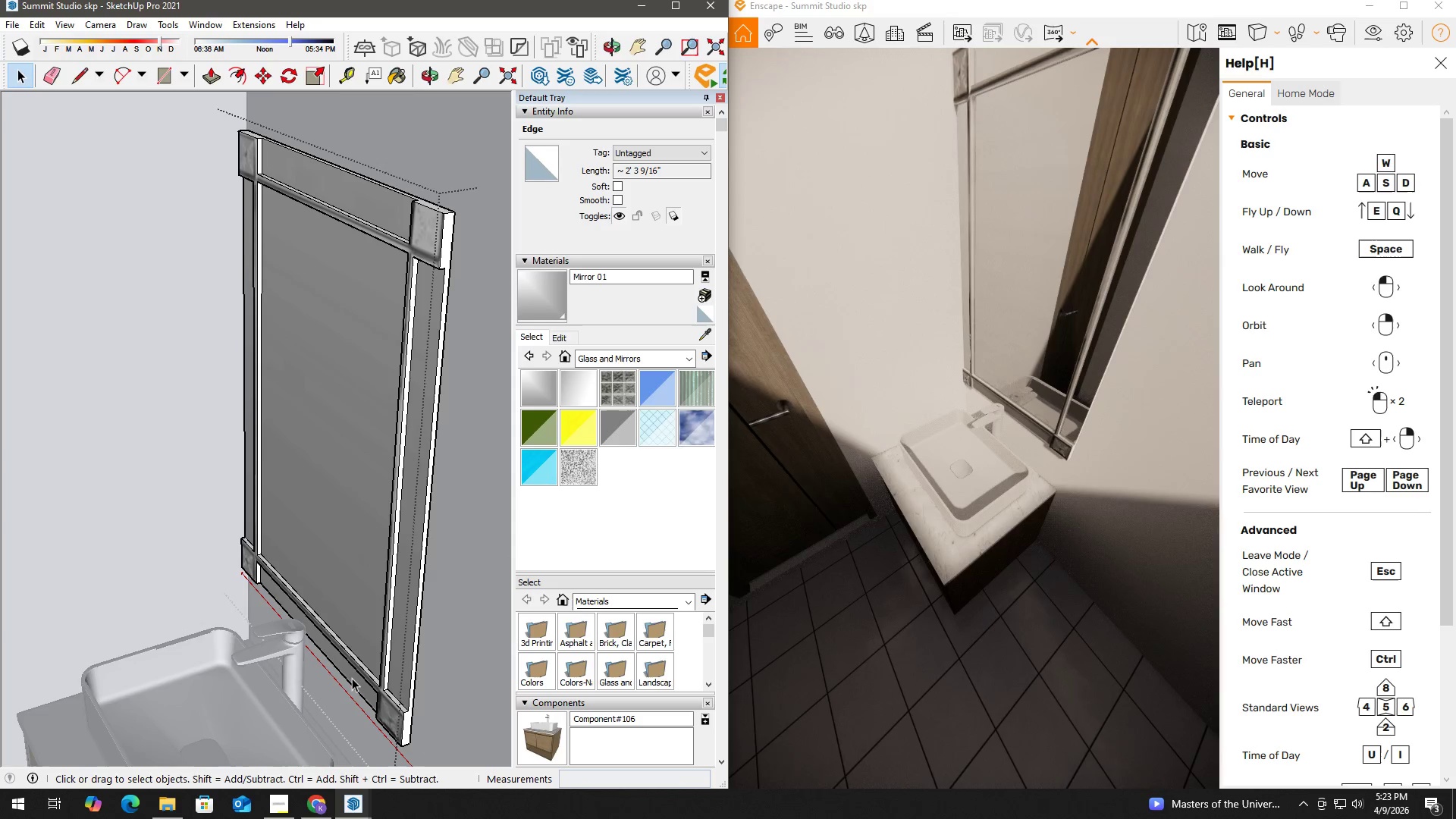 
triple_click([352, 678])
 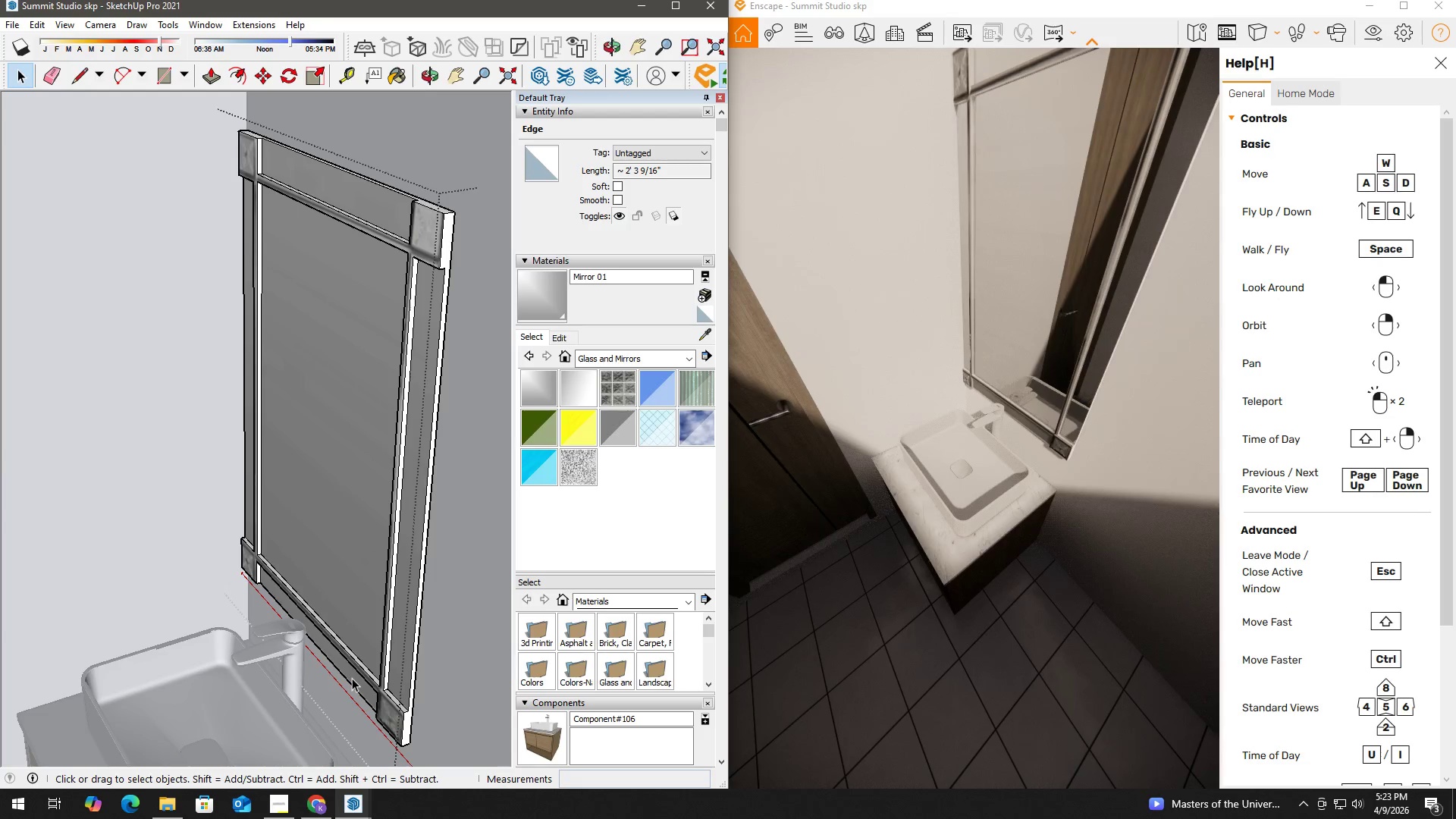 
key(B)
 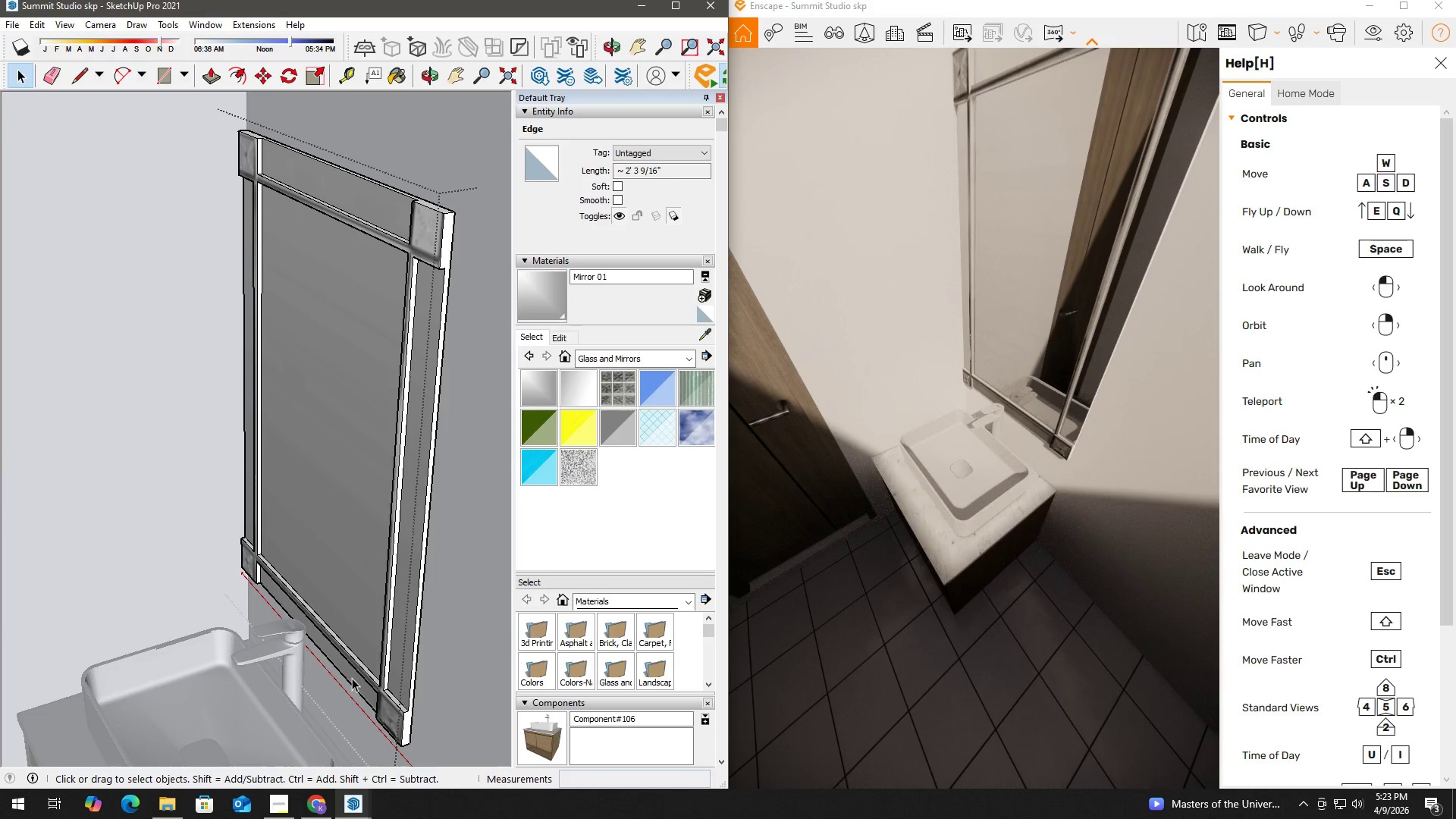 
triple_click([352, 678])
 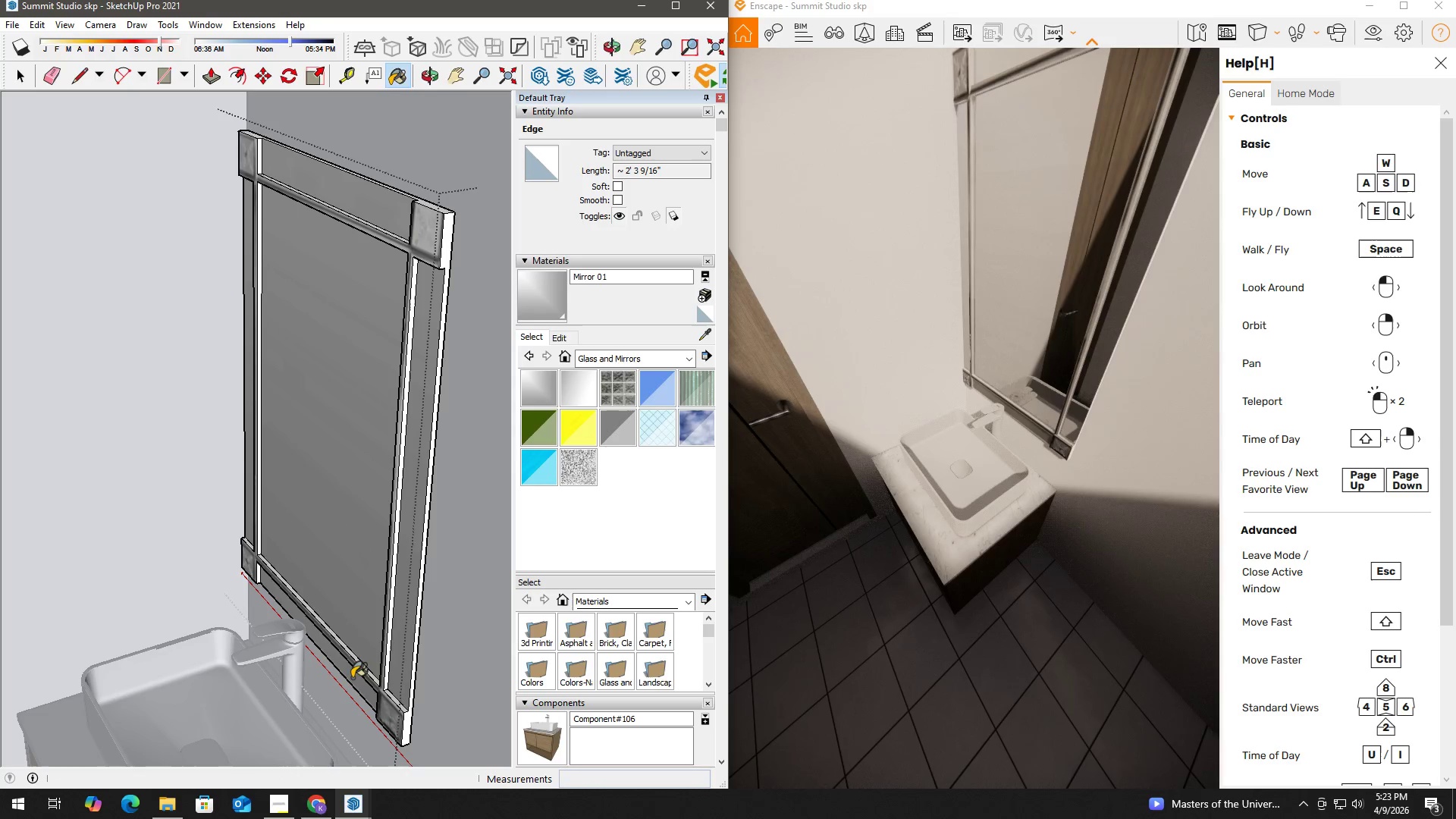 
key(Space)
 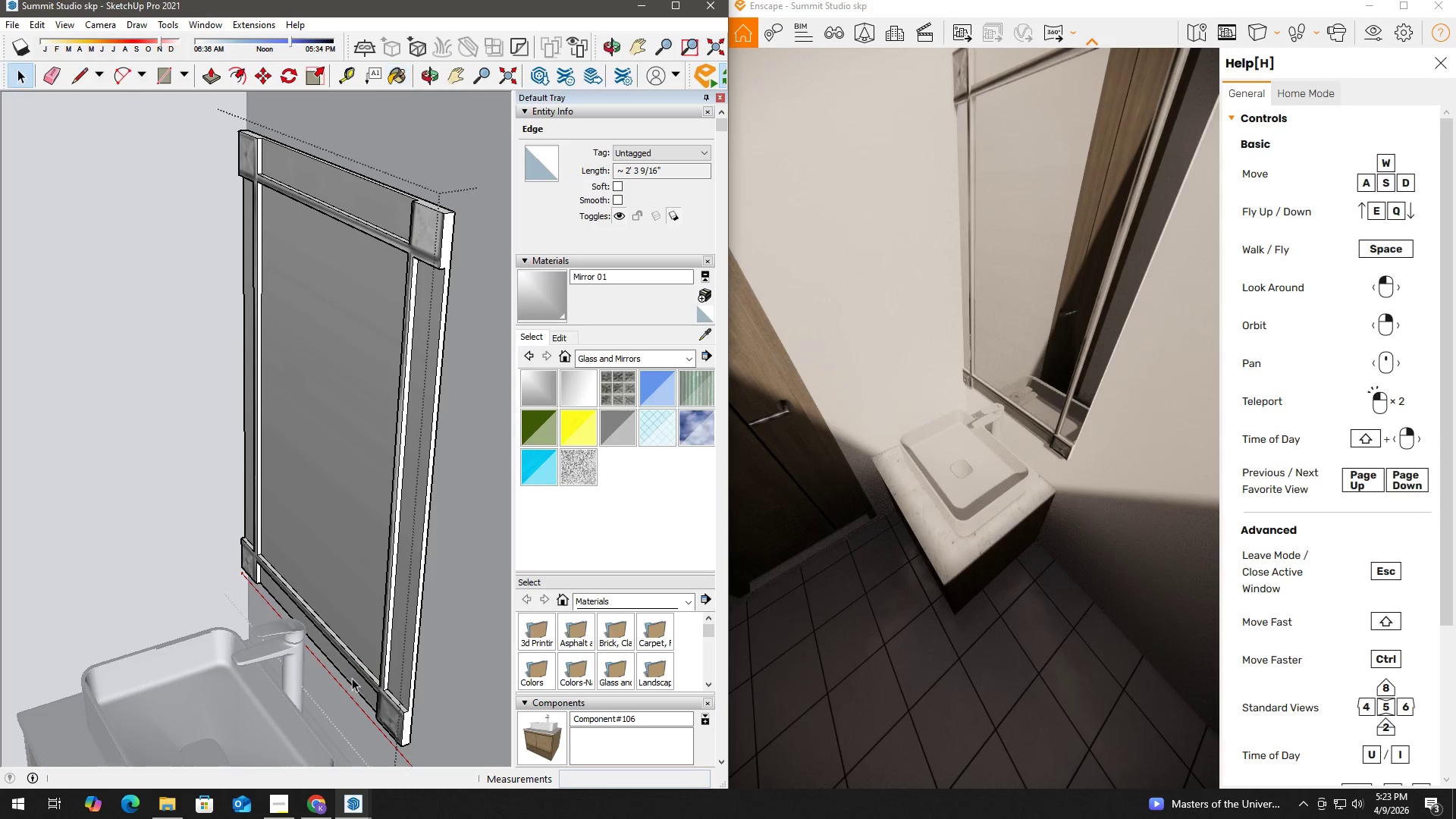 
triple_click([352, 678])
 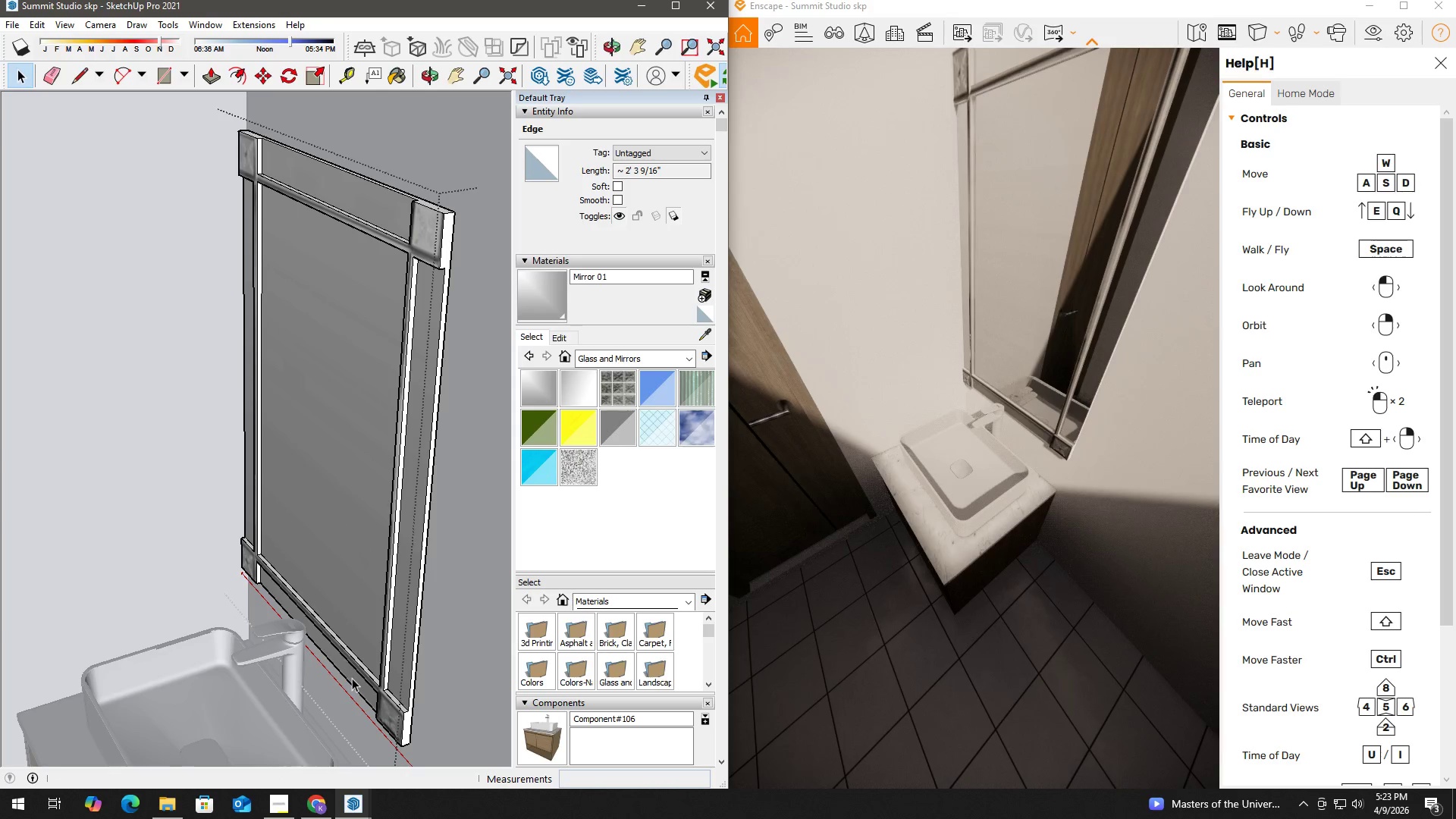 
triple_click([352, 678])
 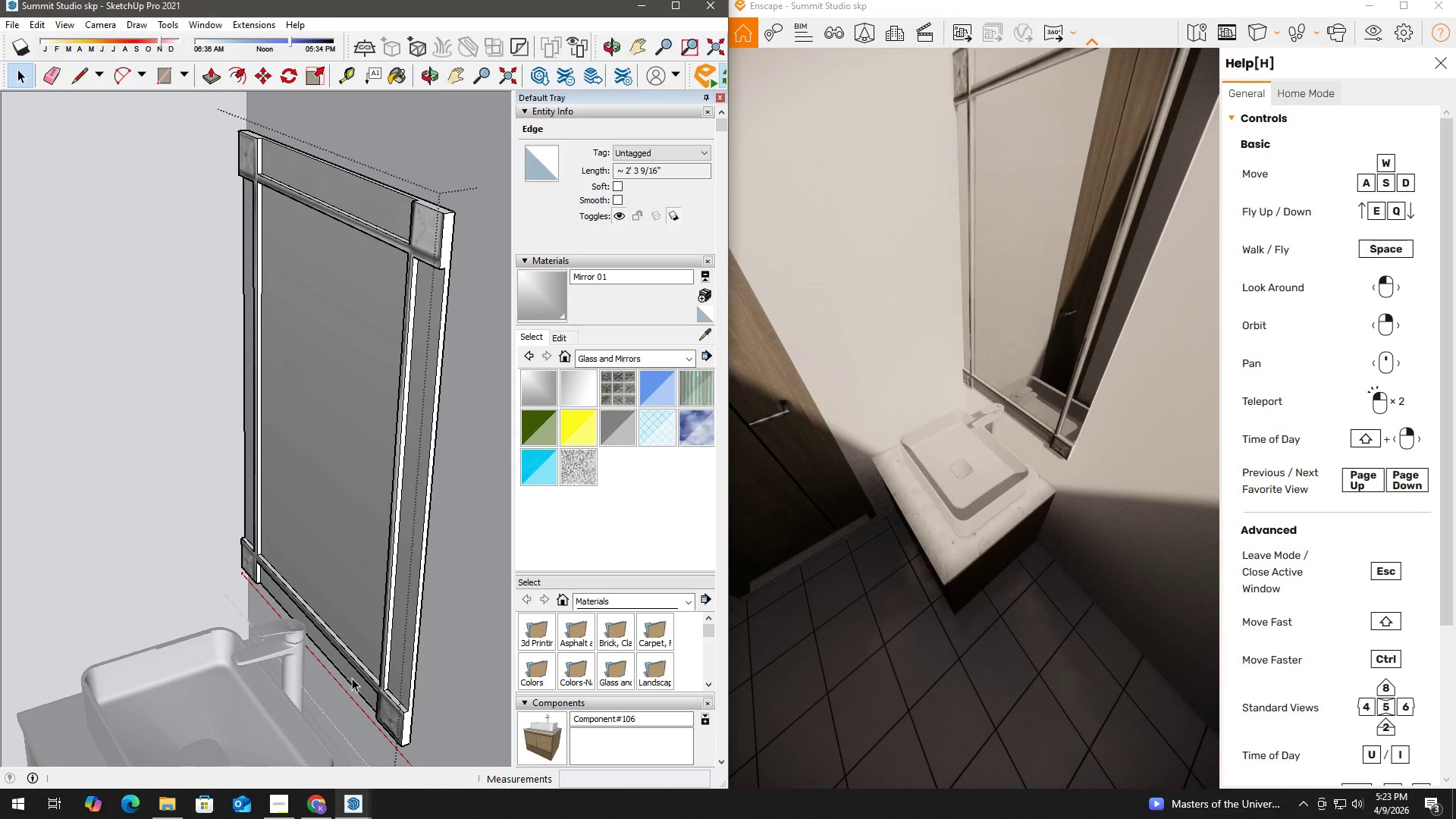 
triple_click([354, 678])
 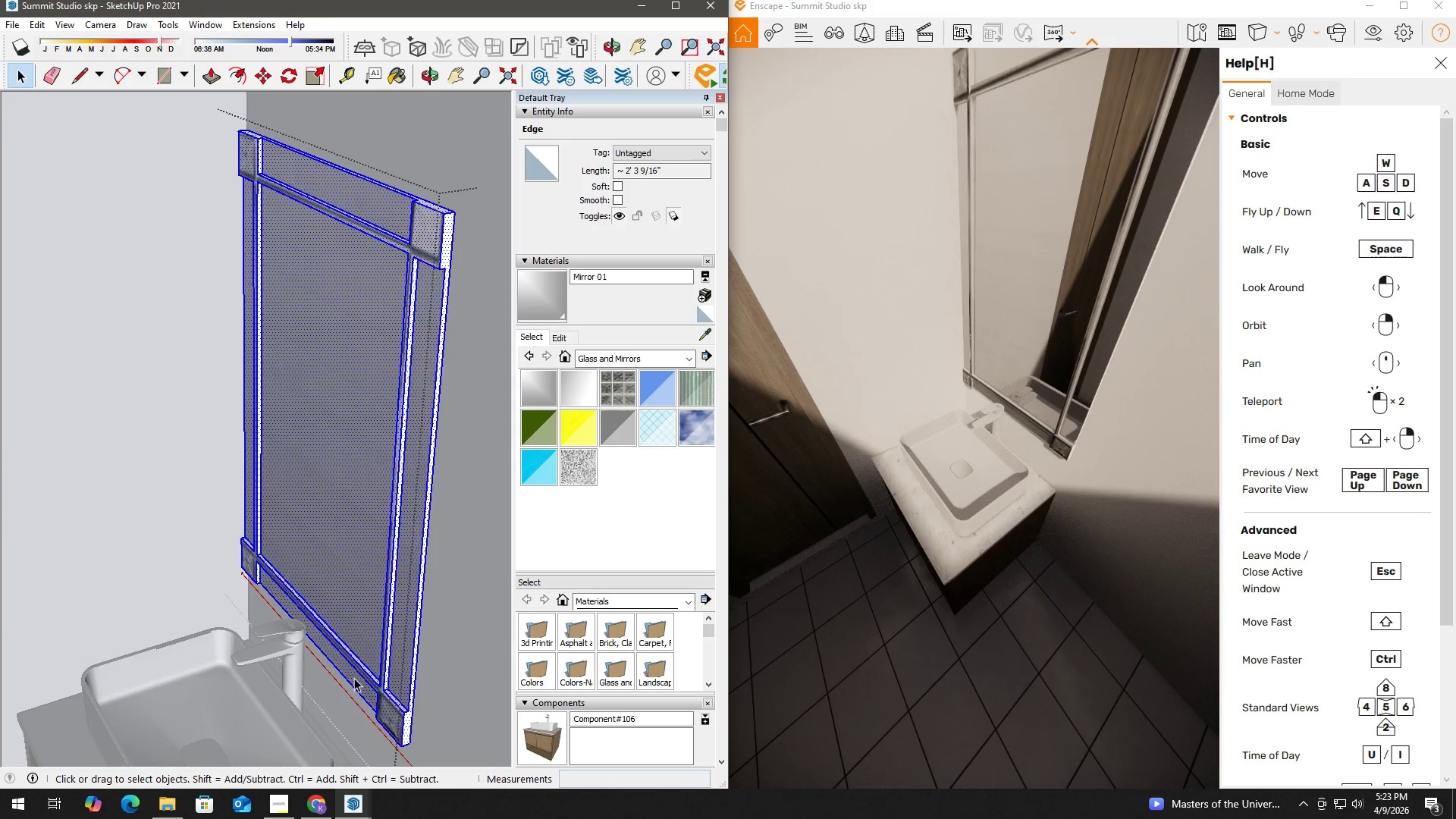 
triple_click([354, 678])
 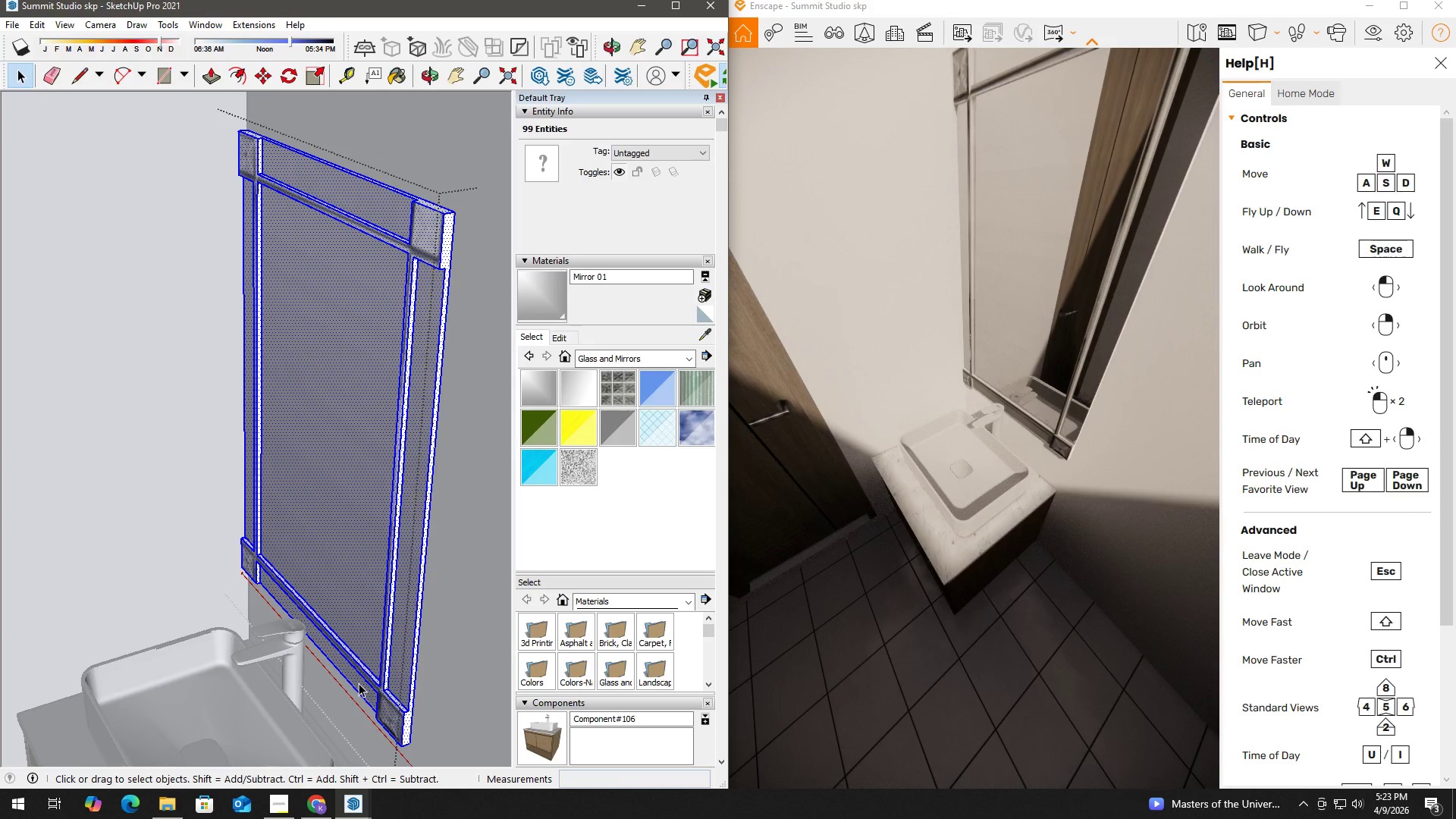 
triple_click([359, 684])
 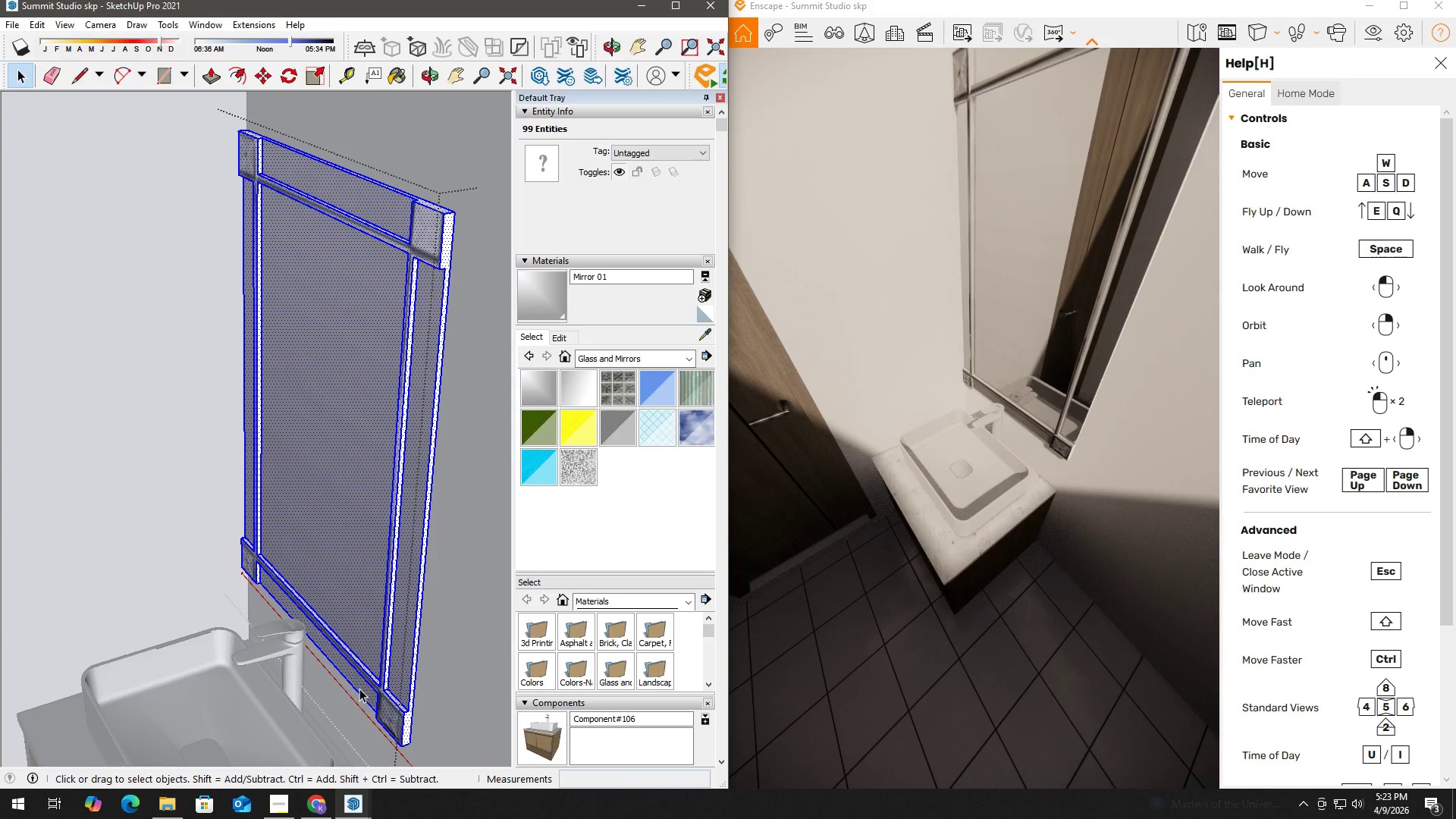 
triple_click([344, 689])
 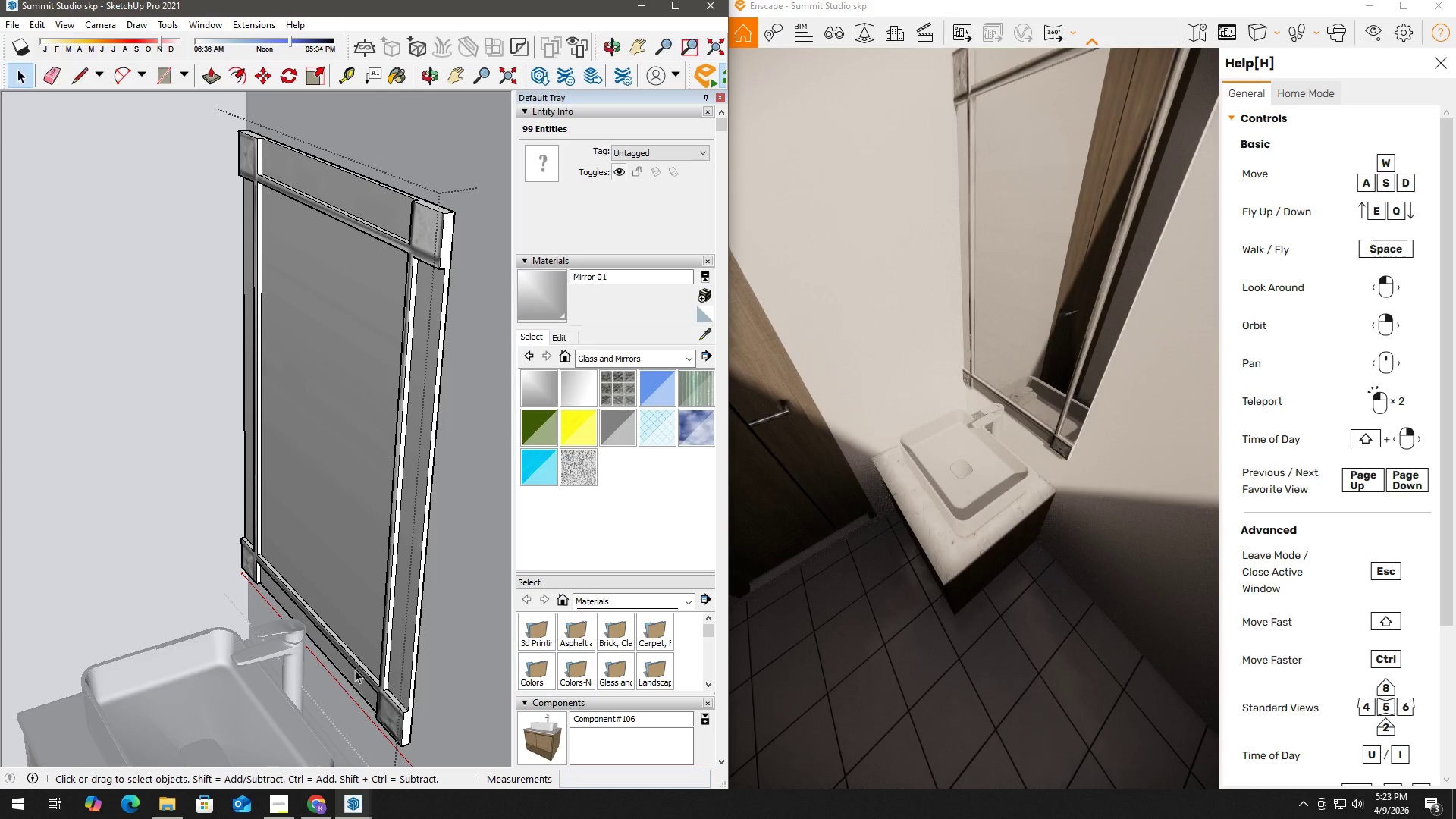 
triple_click([369, 616])
 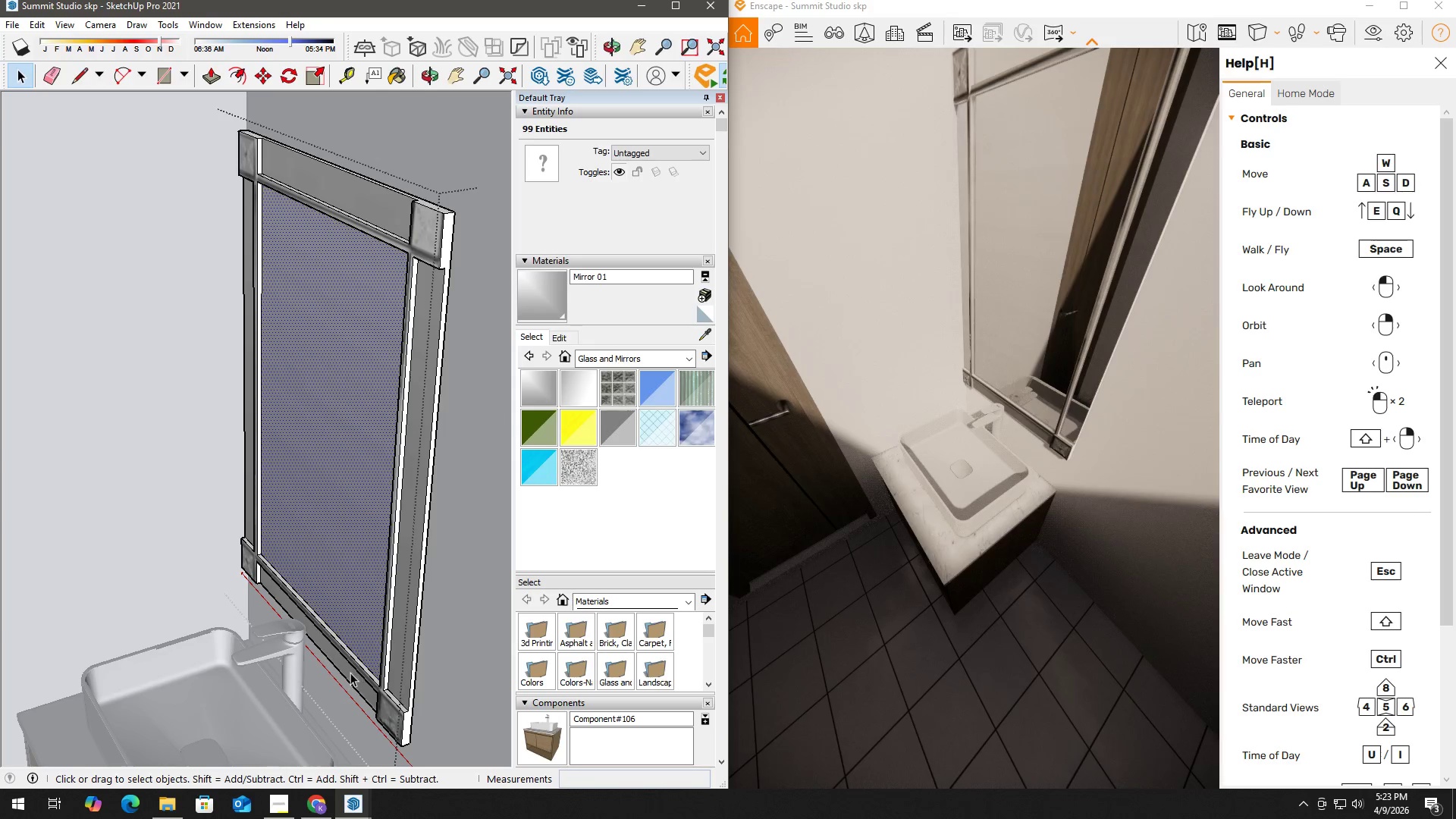 
left_click([351, 676])
 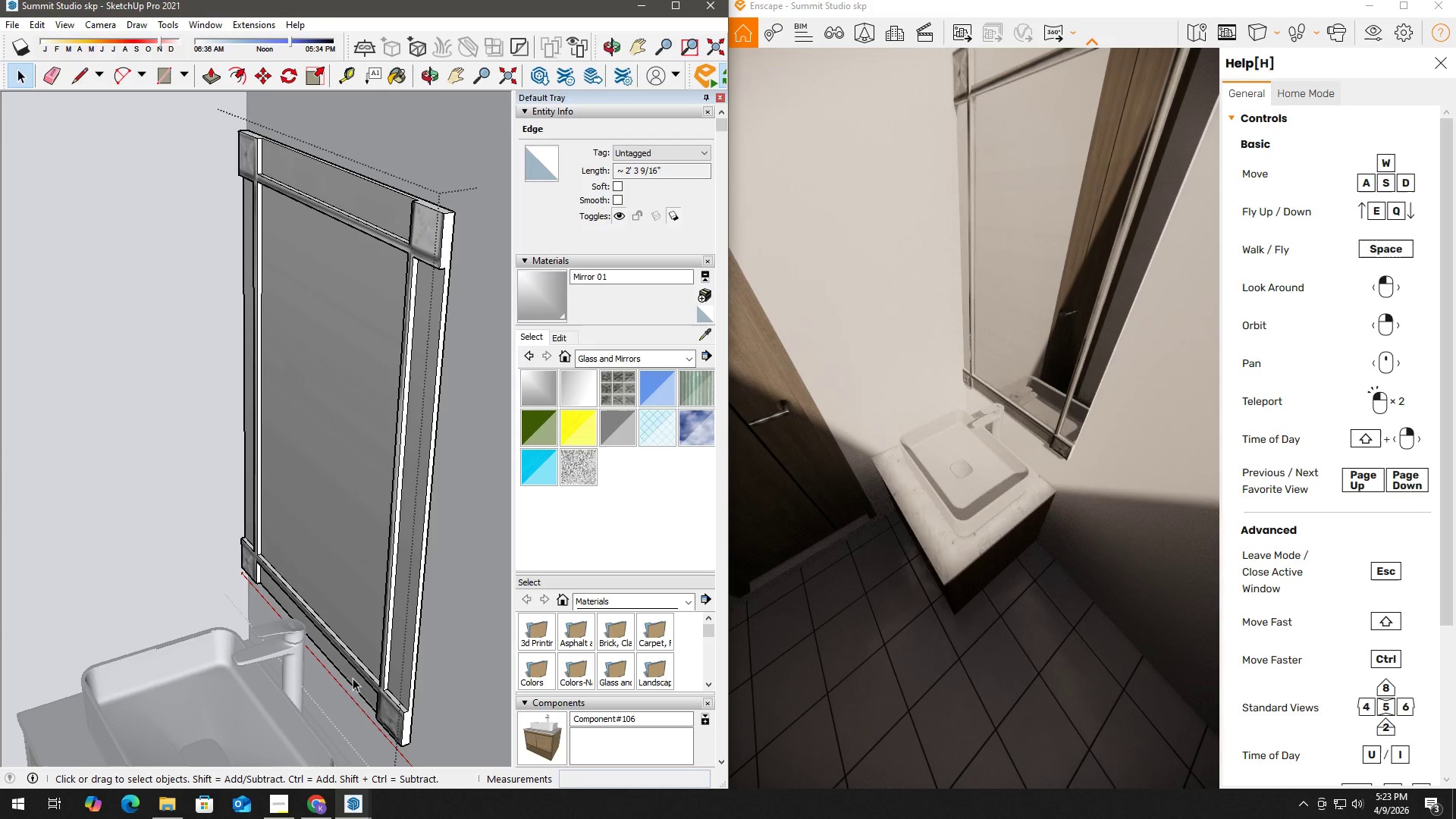 
left_click([385, 624])
 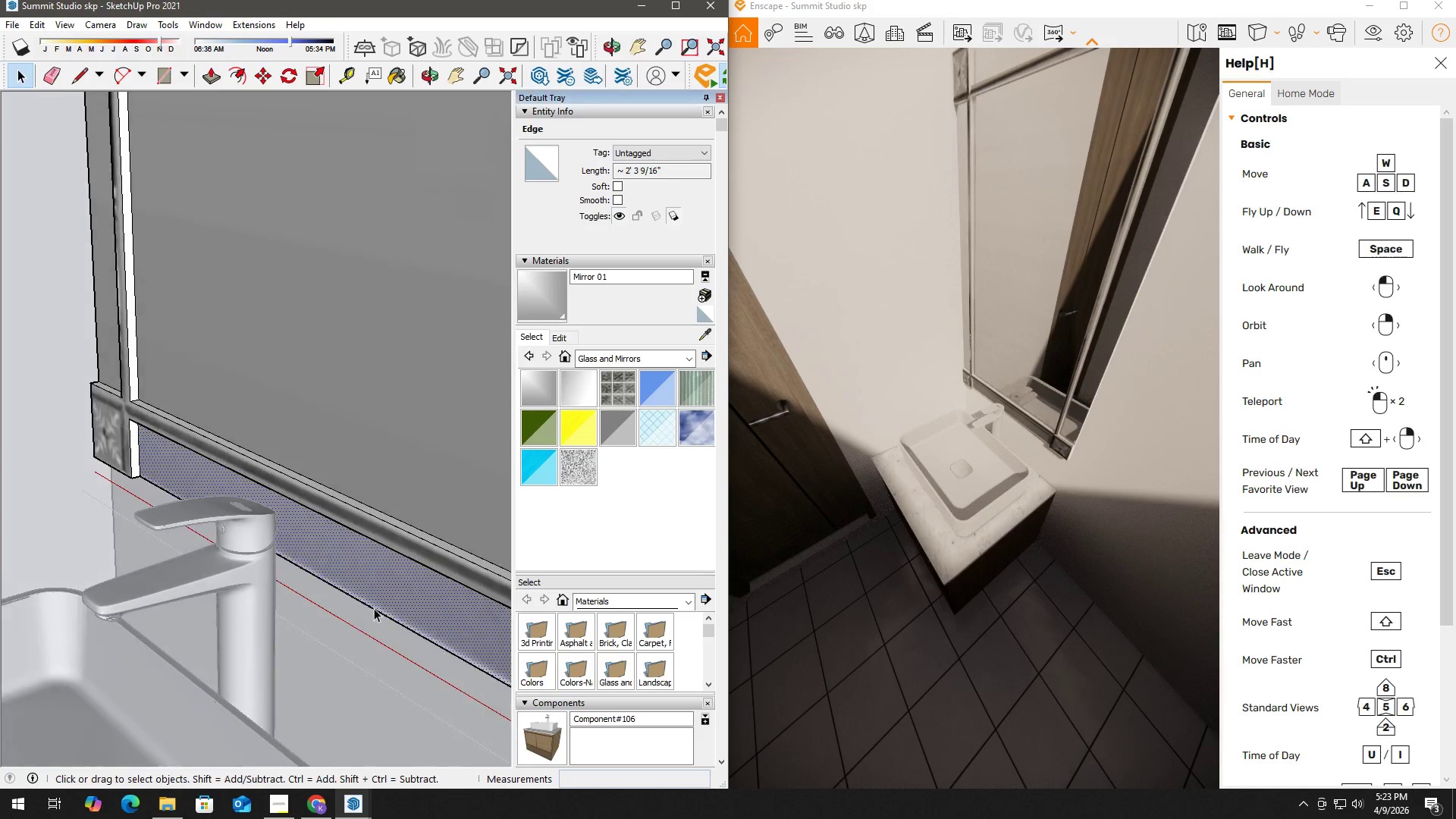 
scroll: coordinate [379, 654], scroll_direction: up, amount: 10.0
 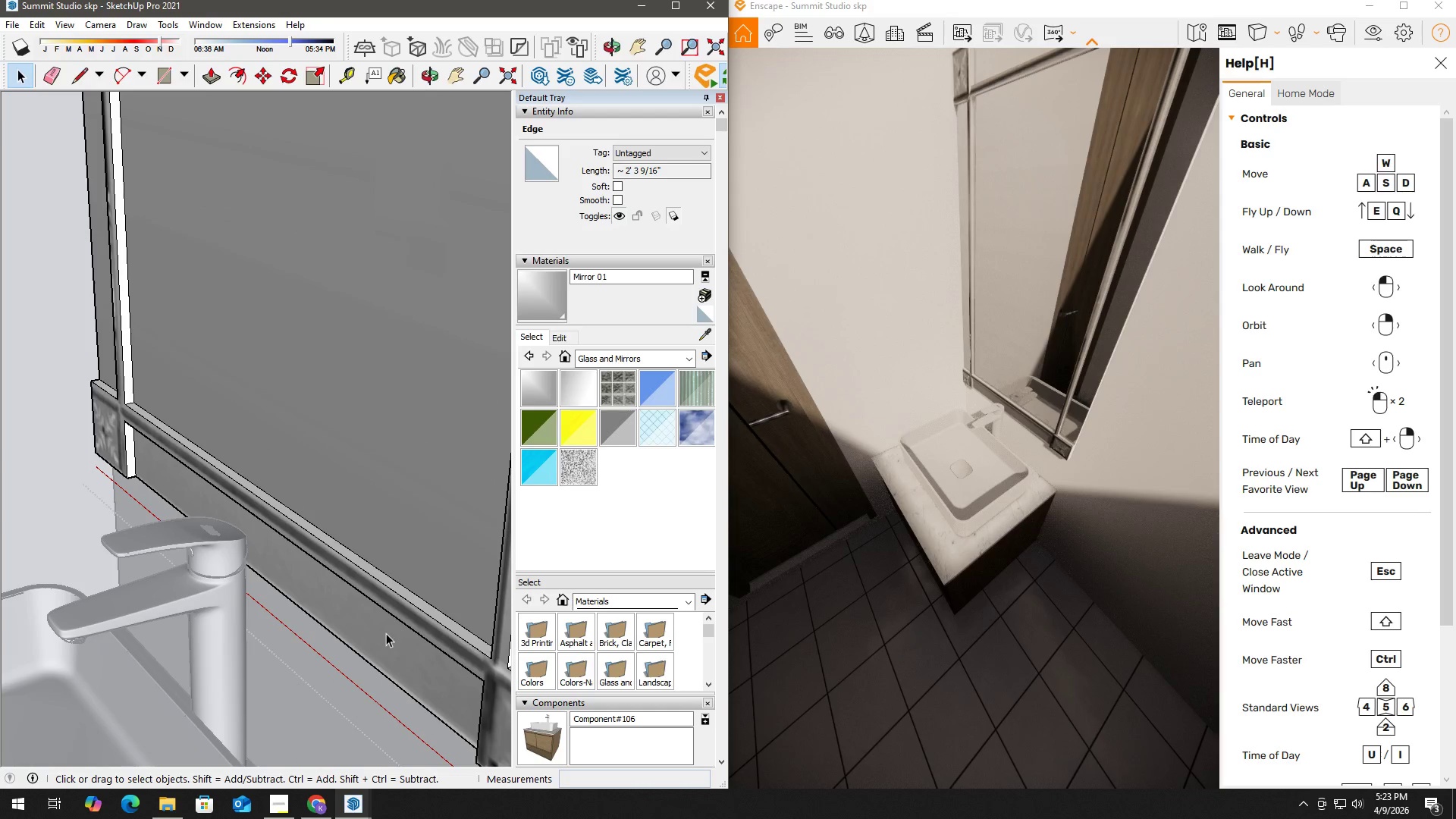 
key(B)
 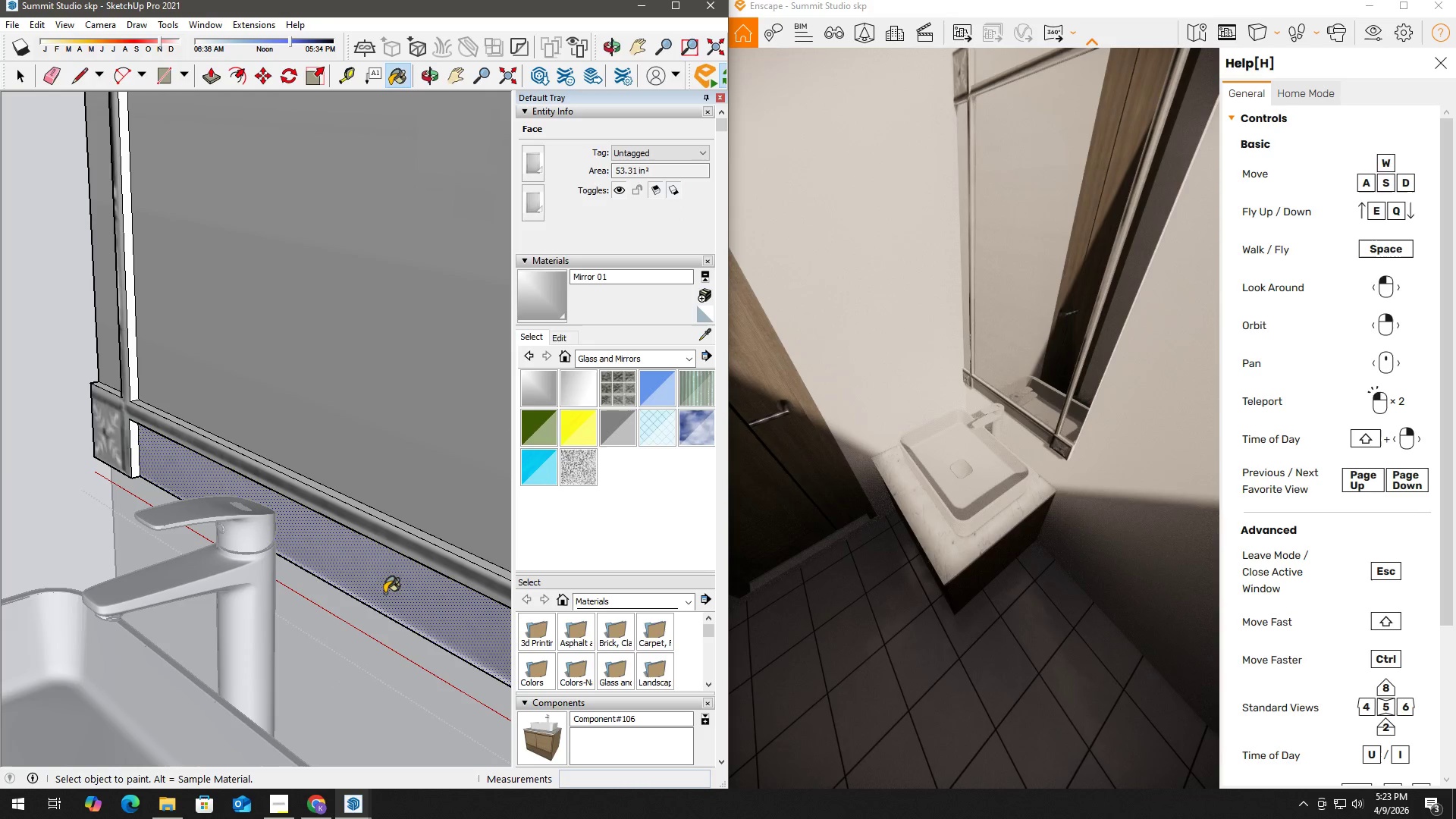 
left_click([384, 593])
 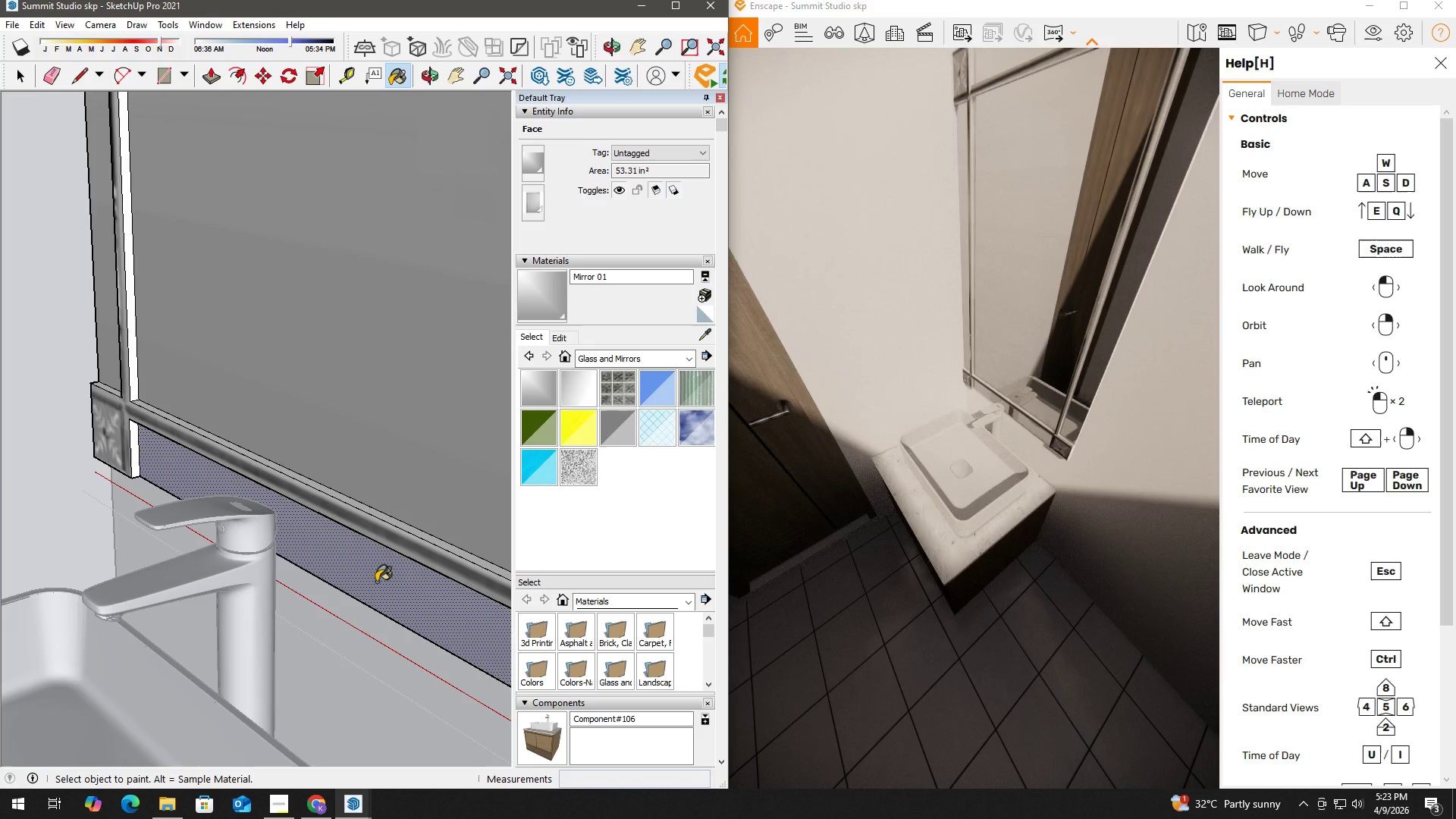 
key(Space)
 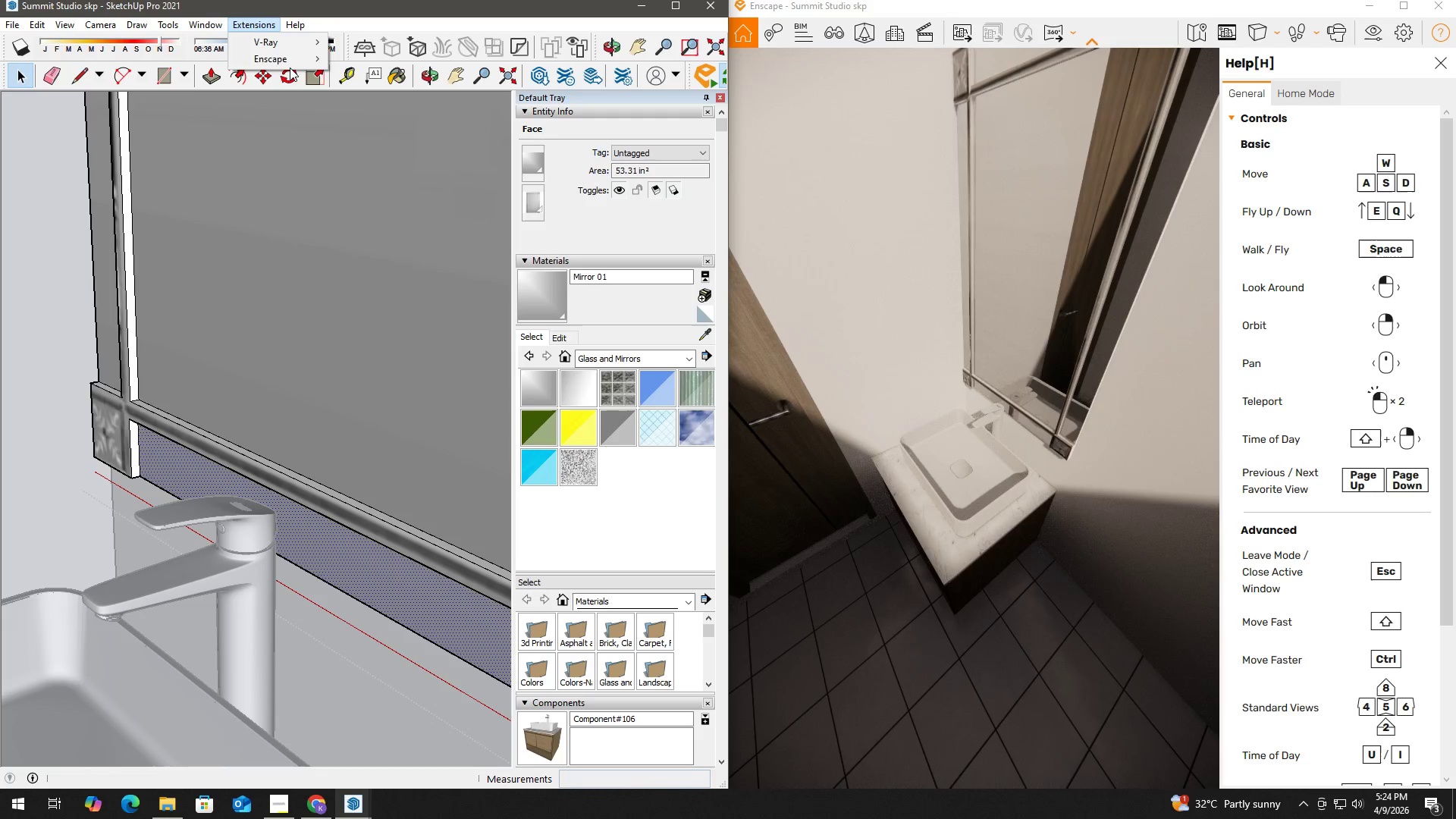 
wait(7.74)
 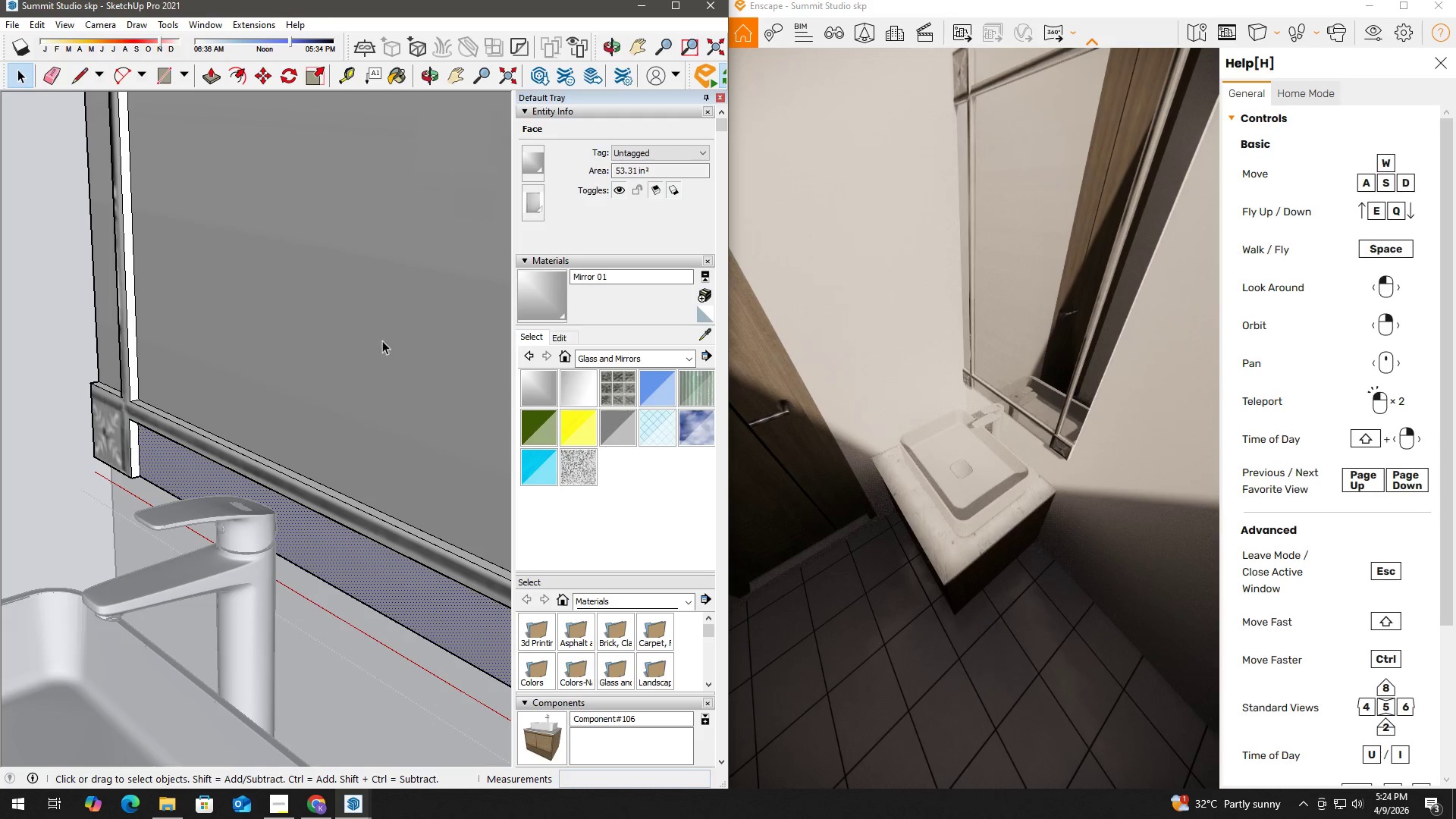 
left_click([416, 162])
 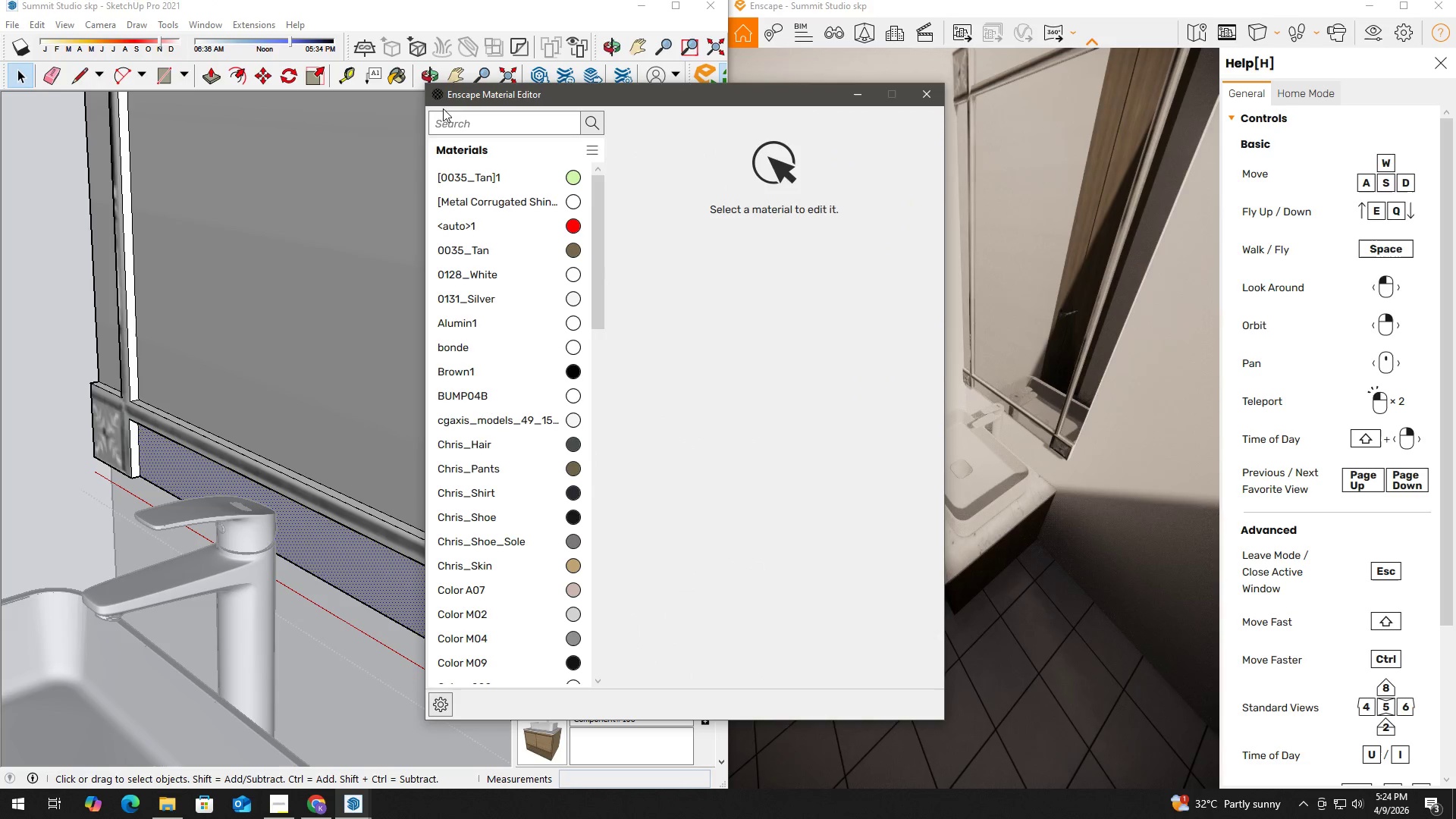 
left_click([353, 187])
 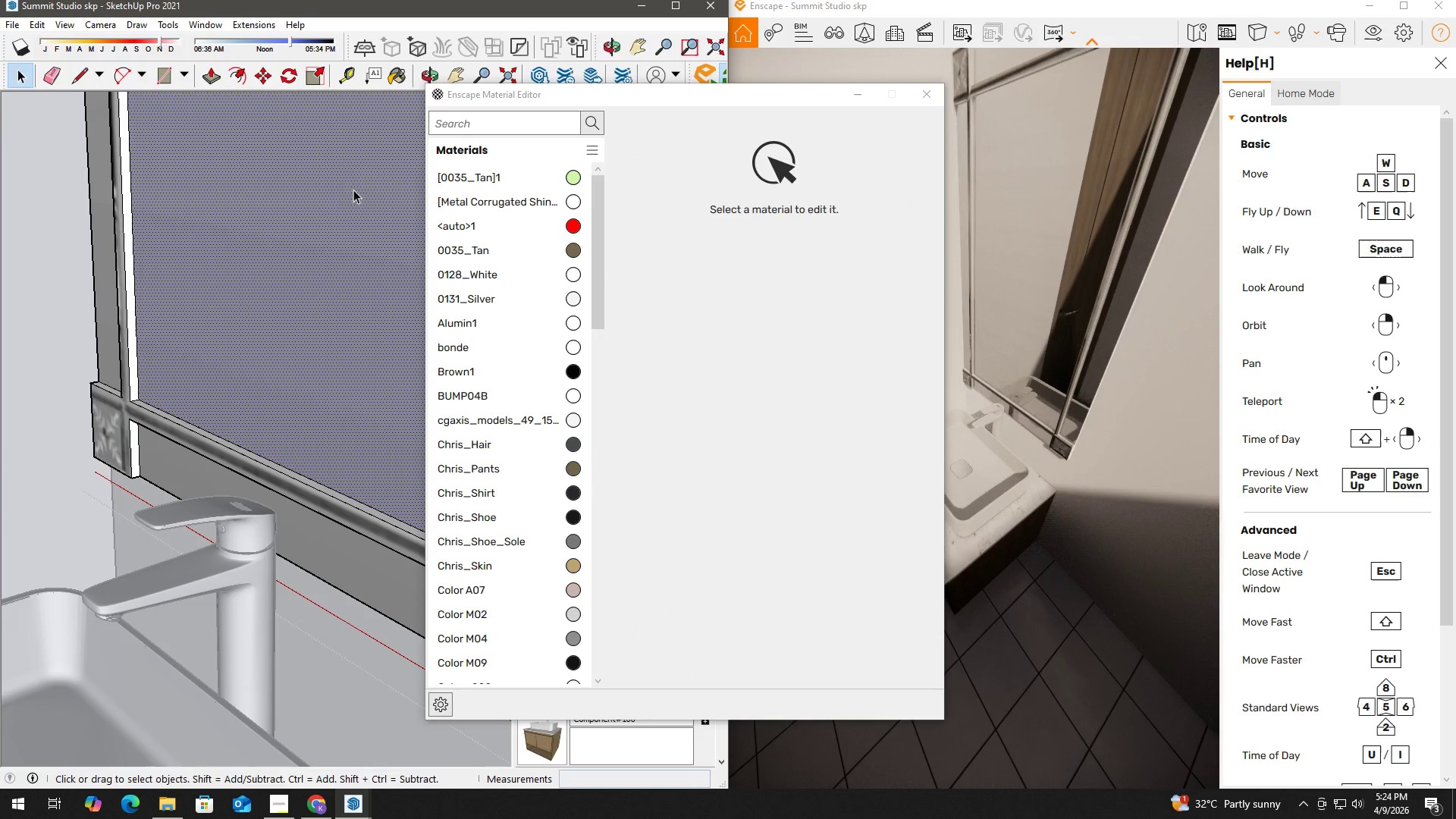 
key(B)
 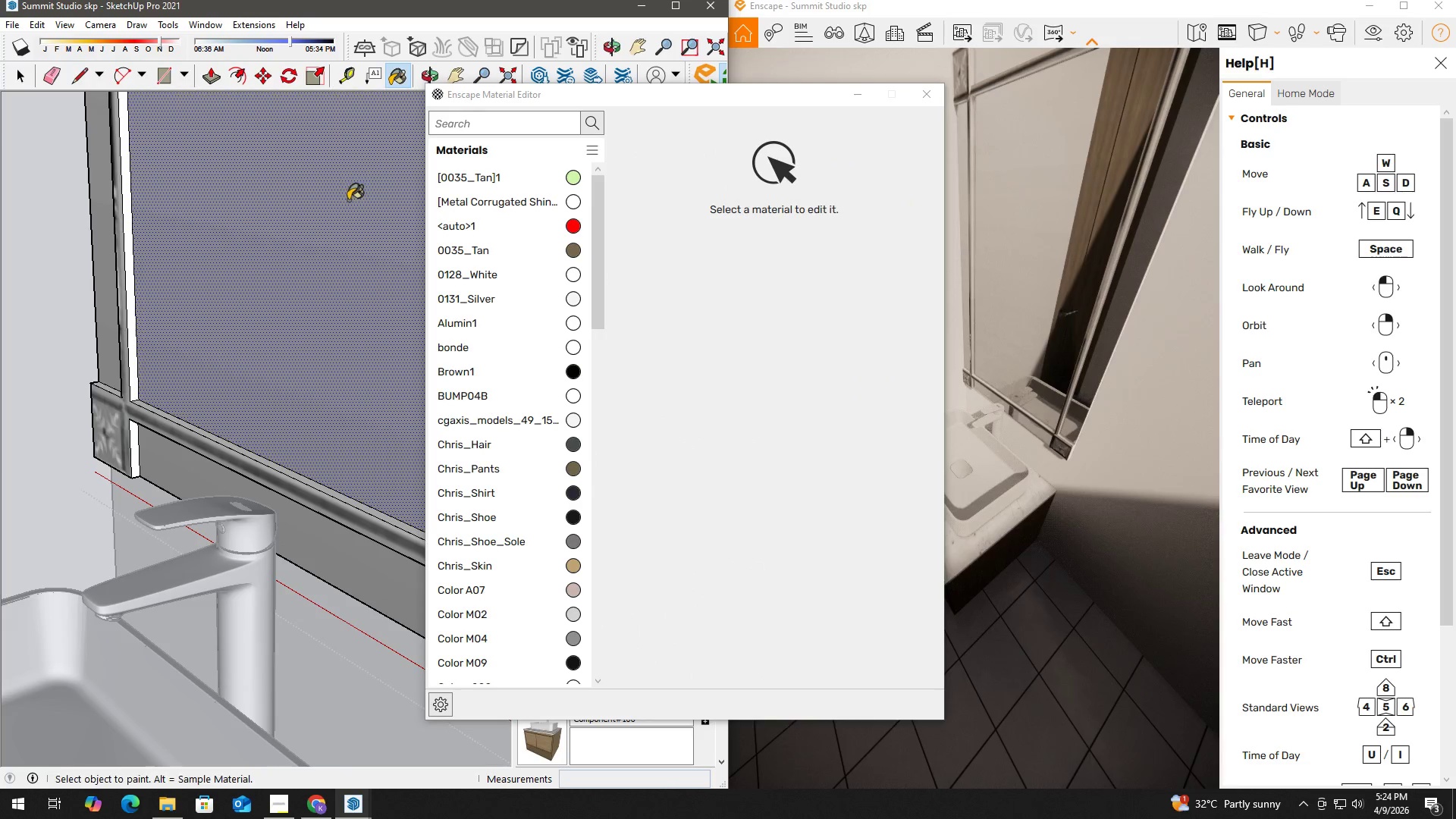 
hold_key(key=AltLeft, duration=0.5)
left_click([348, 200])
 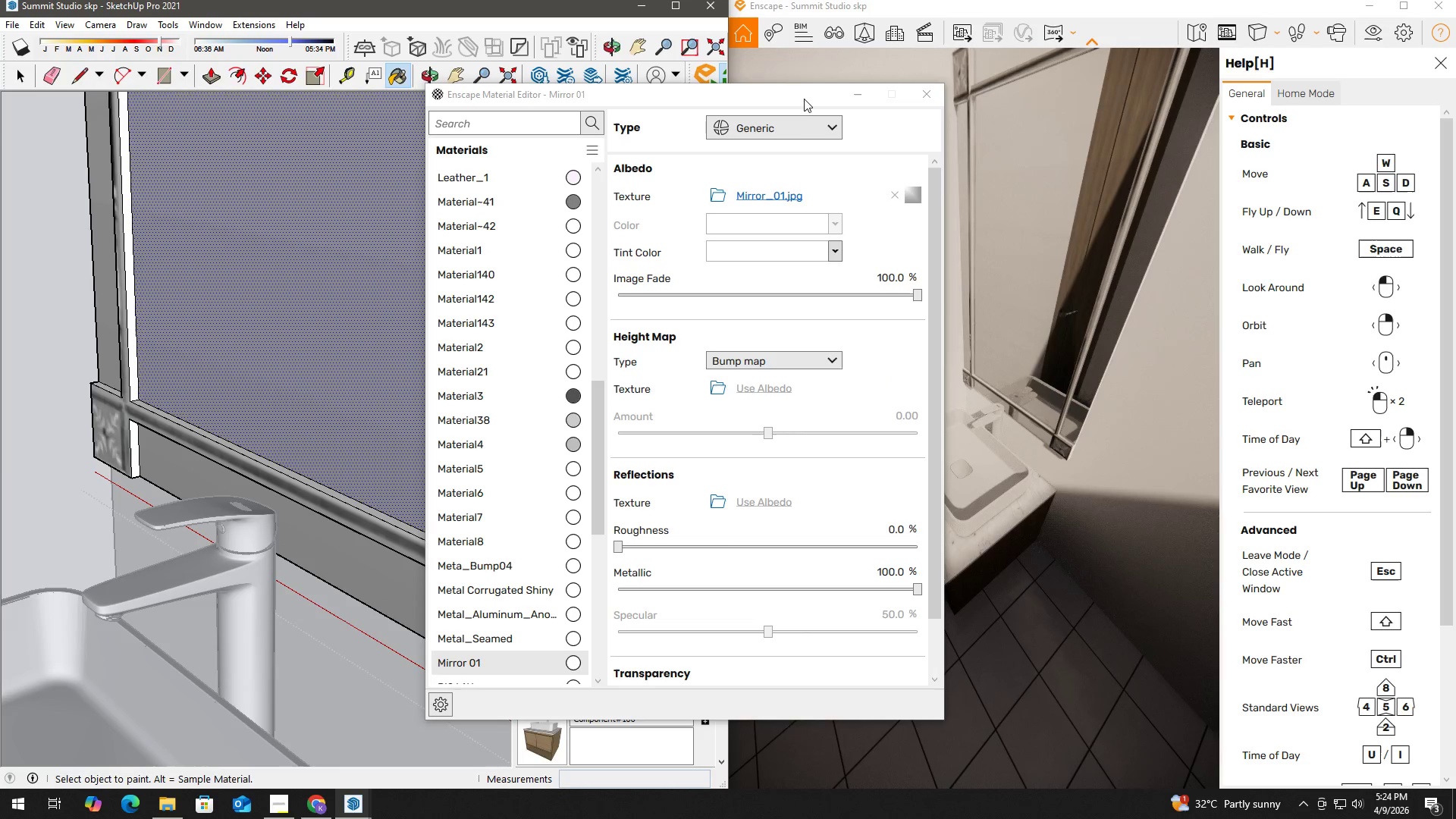 
left_click_drag(start_coordinate=[810, 102], to_coordinate=[598, 97])
 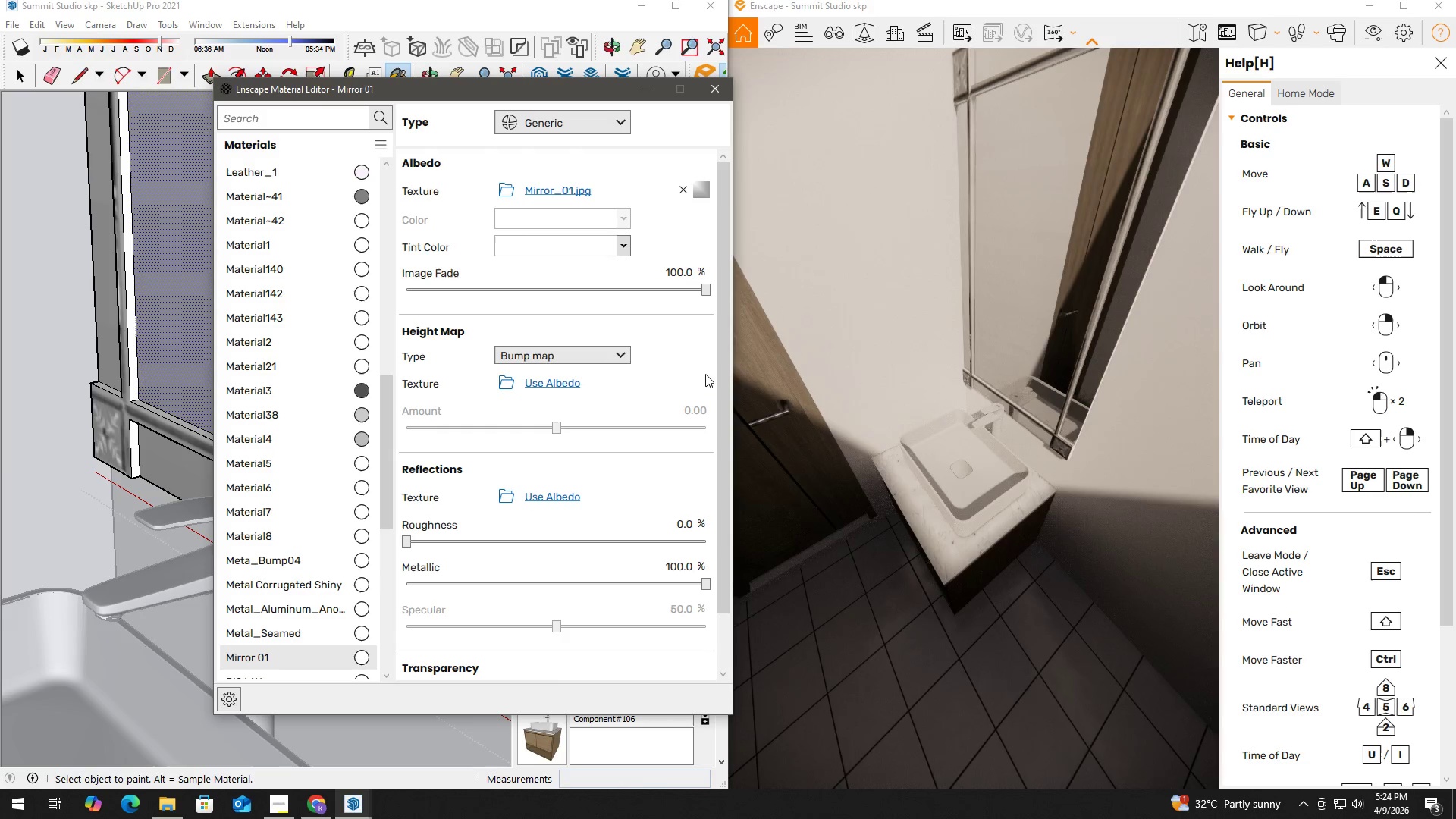 
left_click_drag(start_coordinate=[721, 367], to_coordinate=[725, 450])
 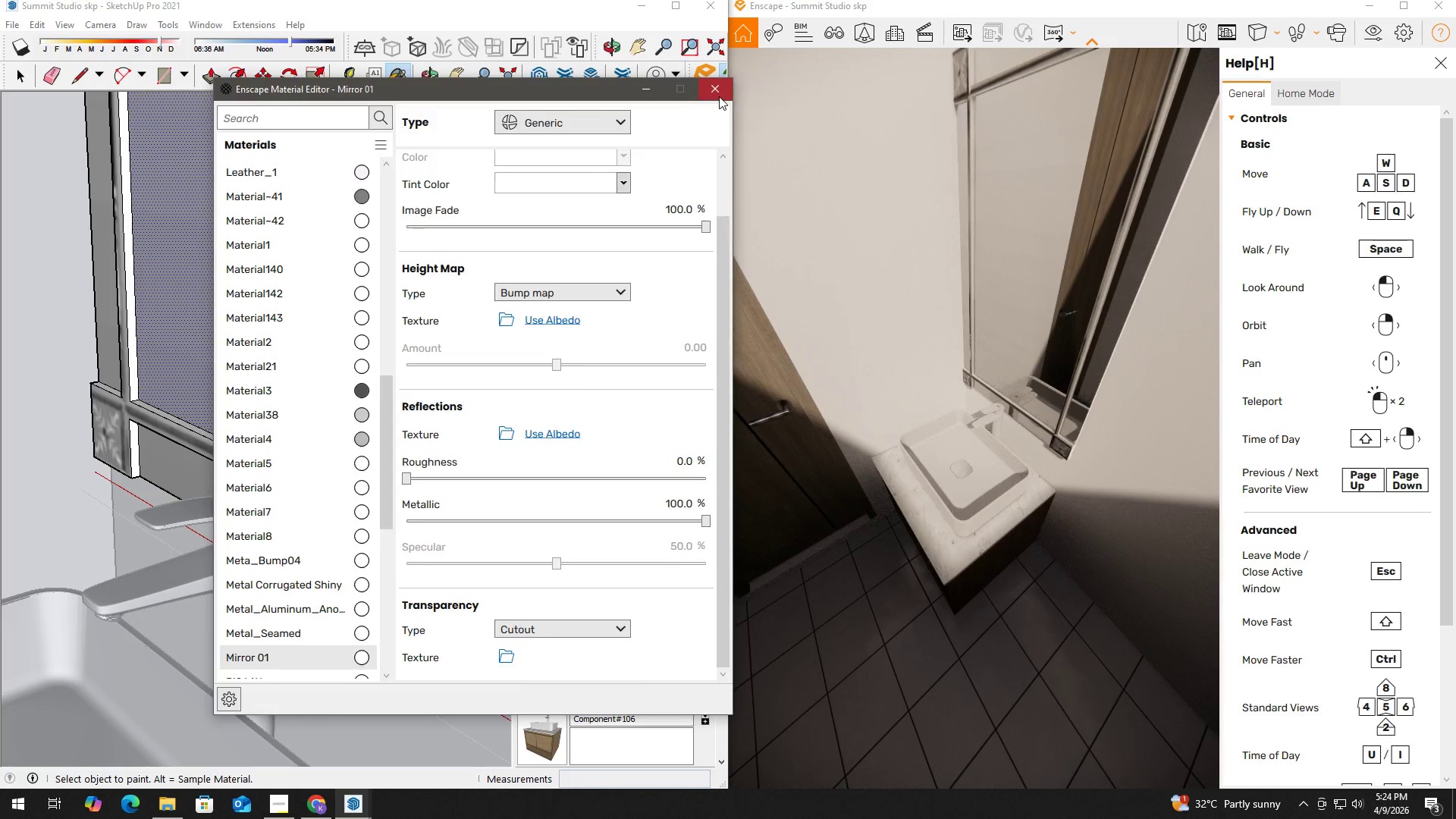 
key(Control+Z)
 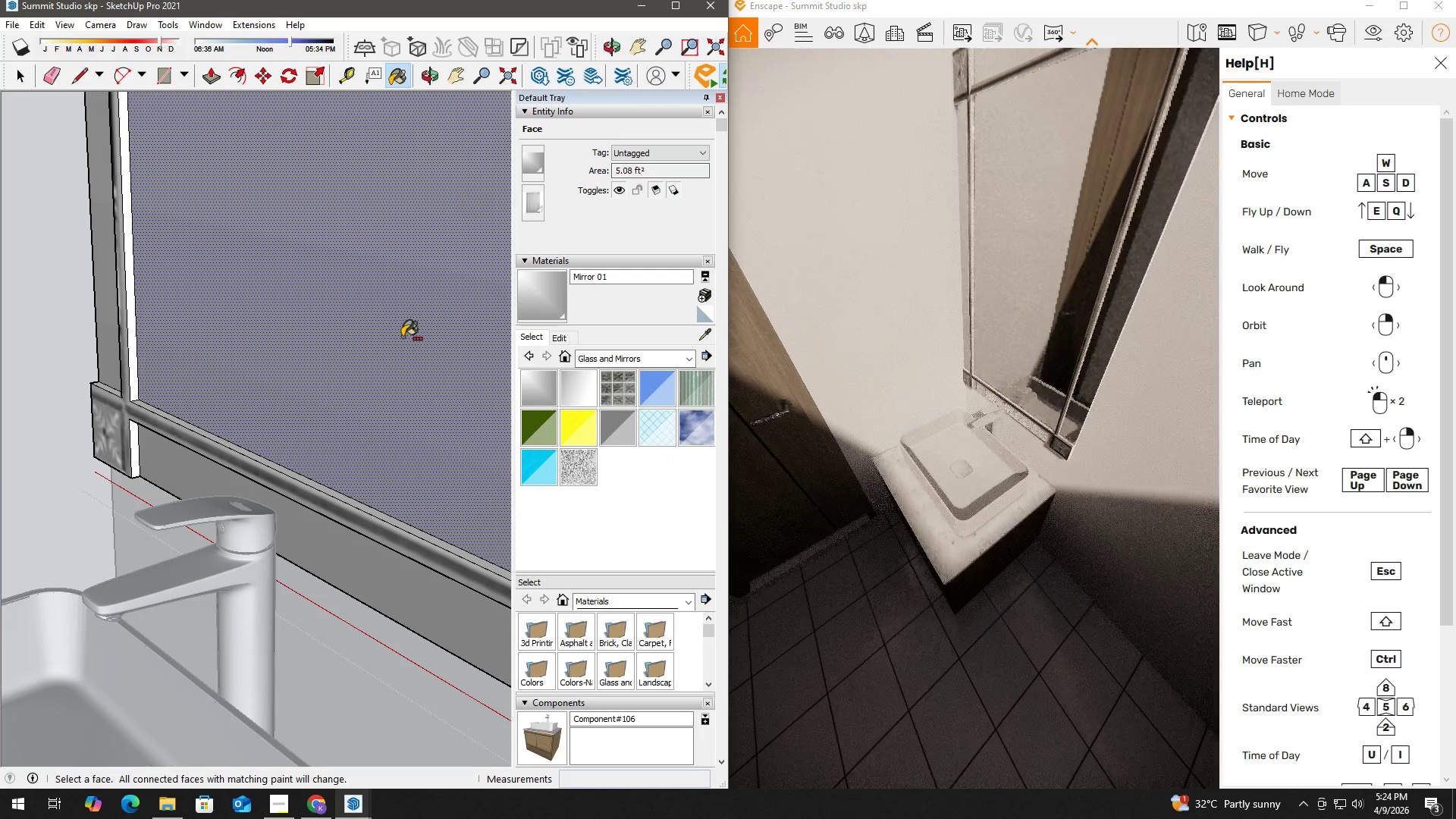 
key(Control+Z)
 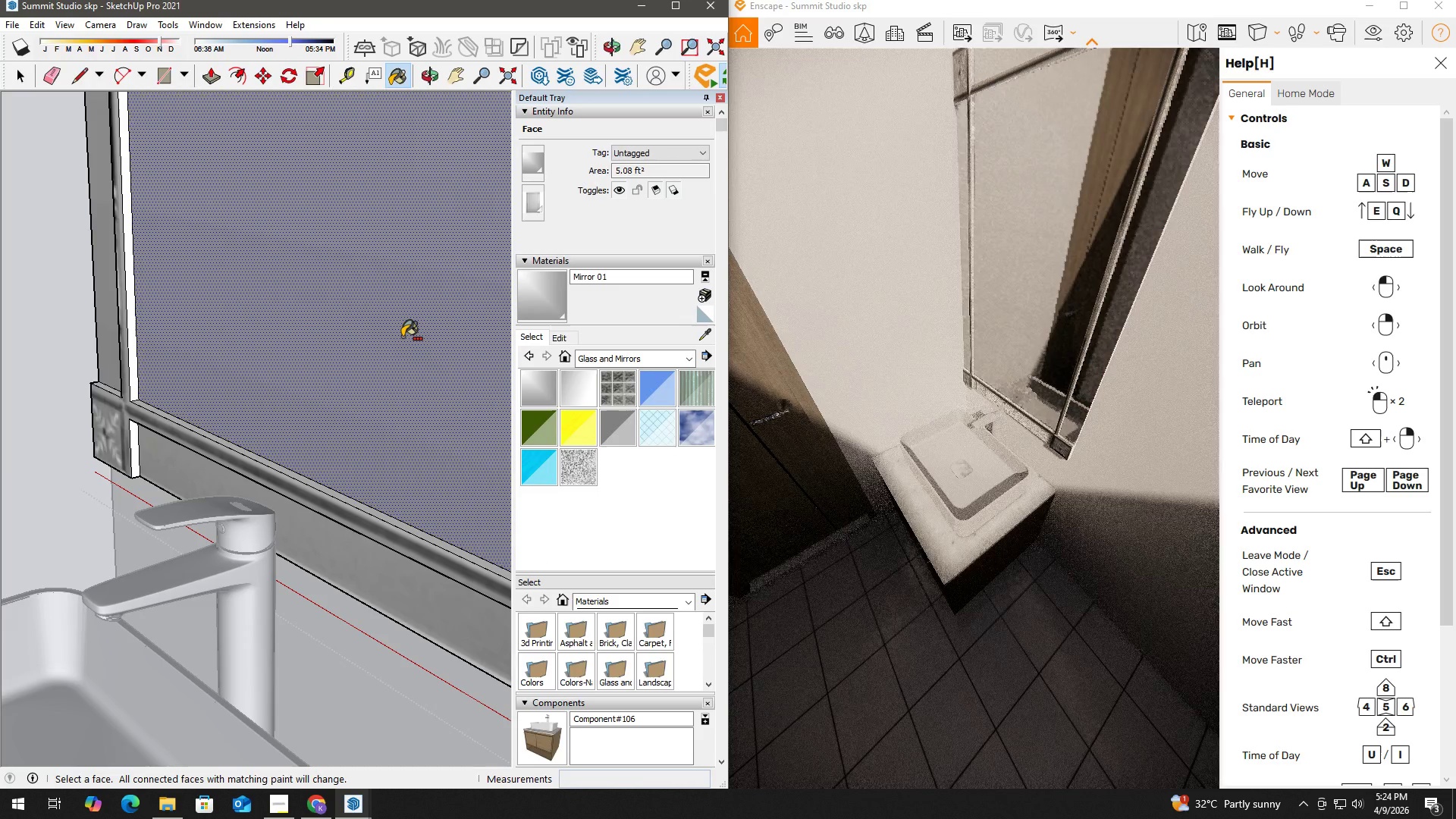 
key(Control+Z)
 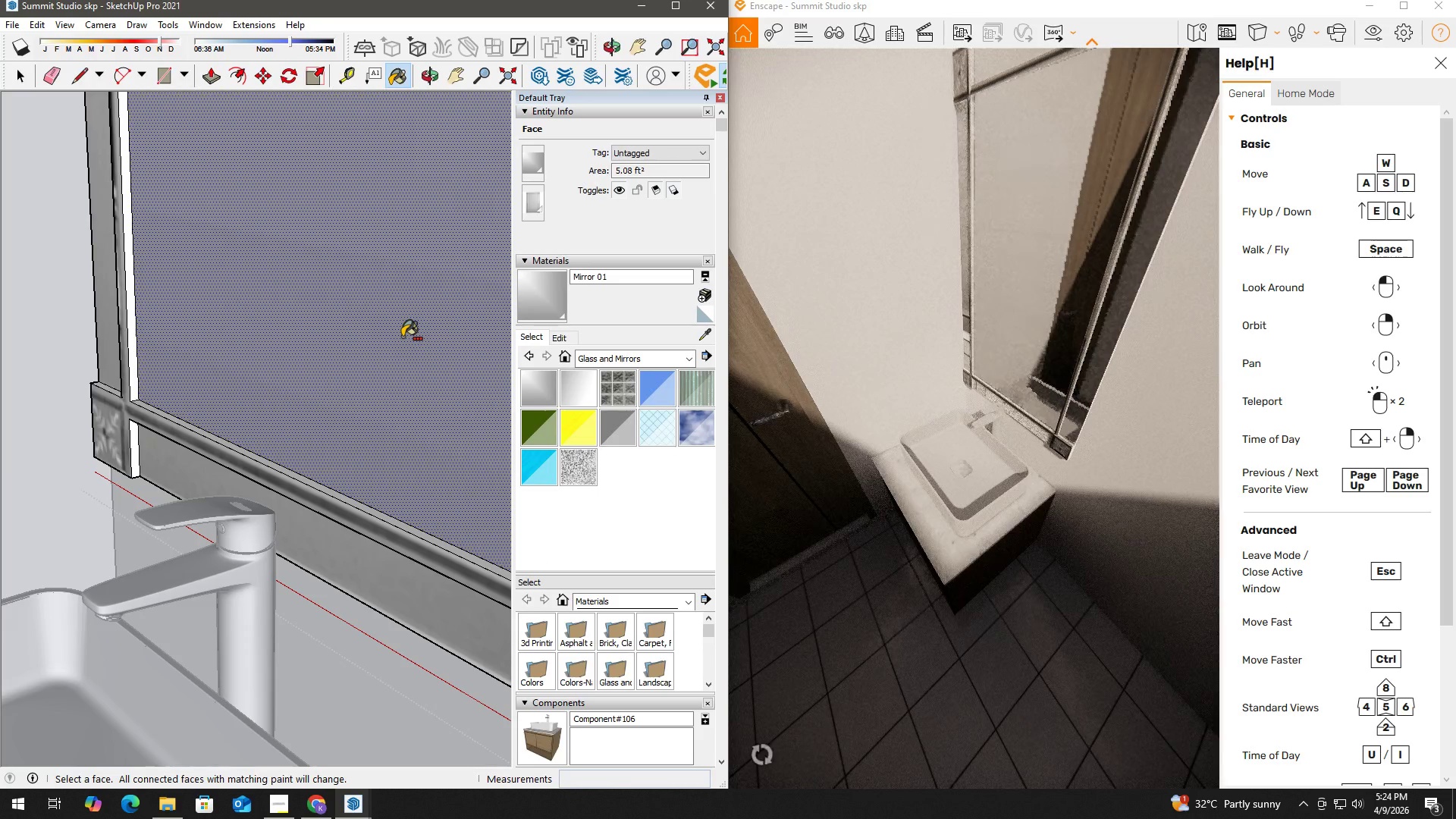 
key(Control+Z)
 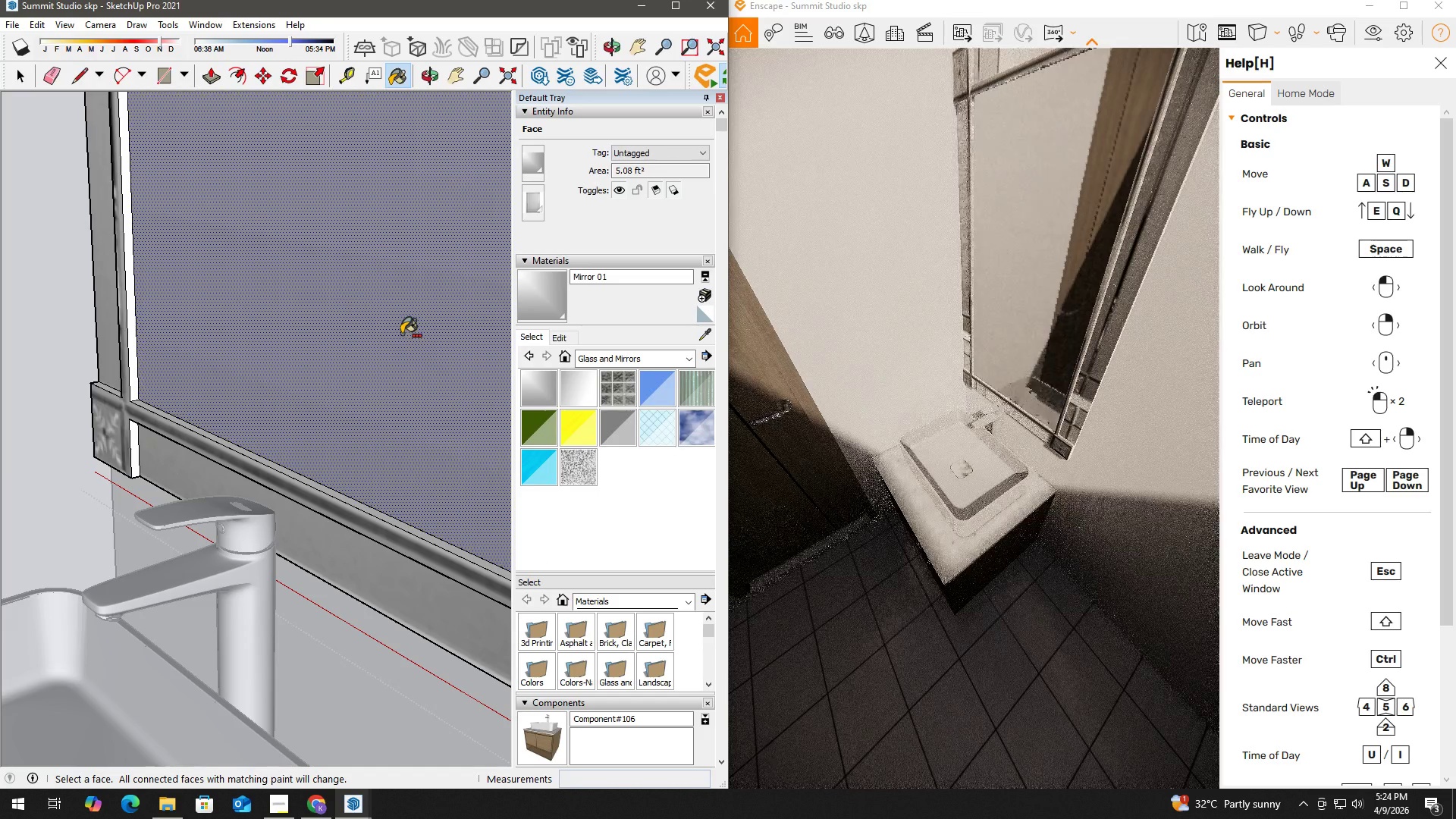 
key(Control+Z)
 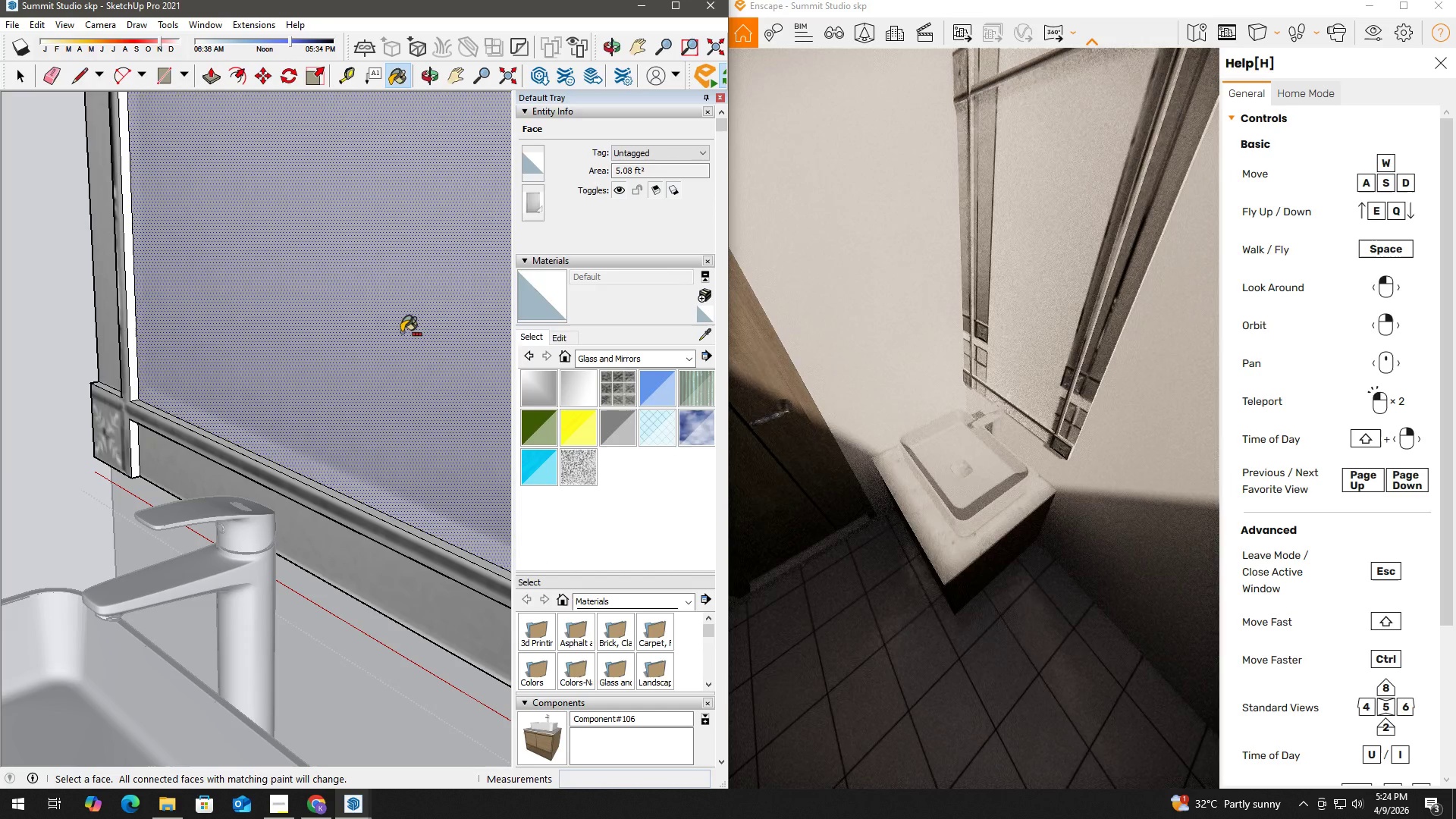 
key(Control+Z)
 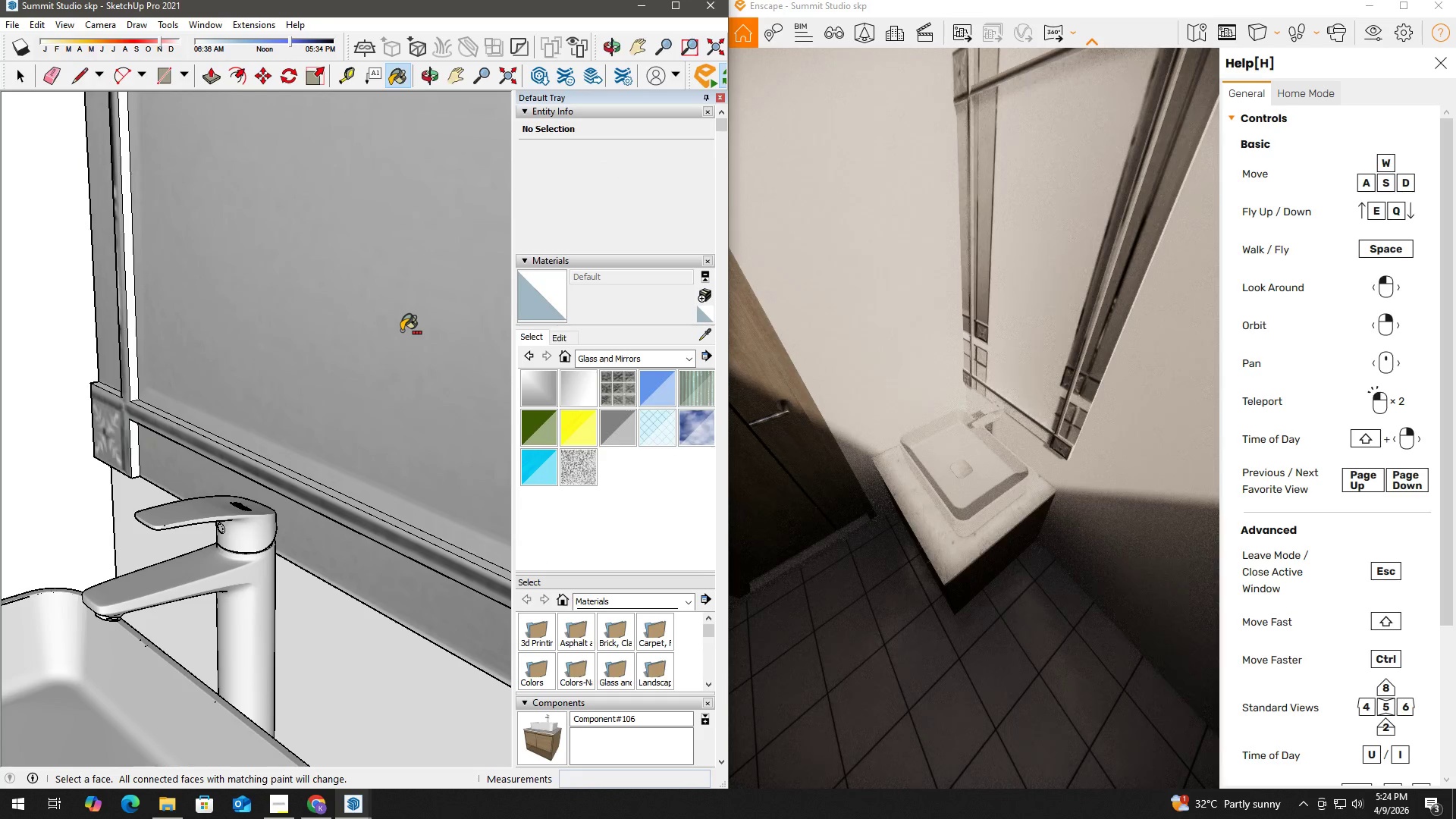 
key(Space)
 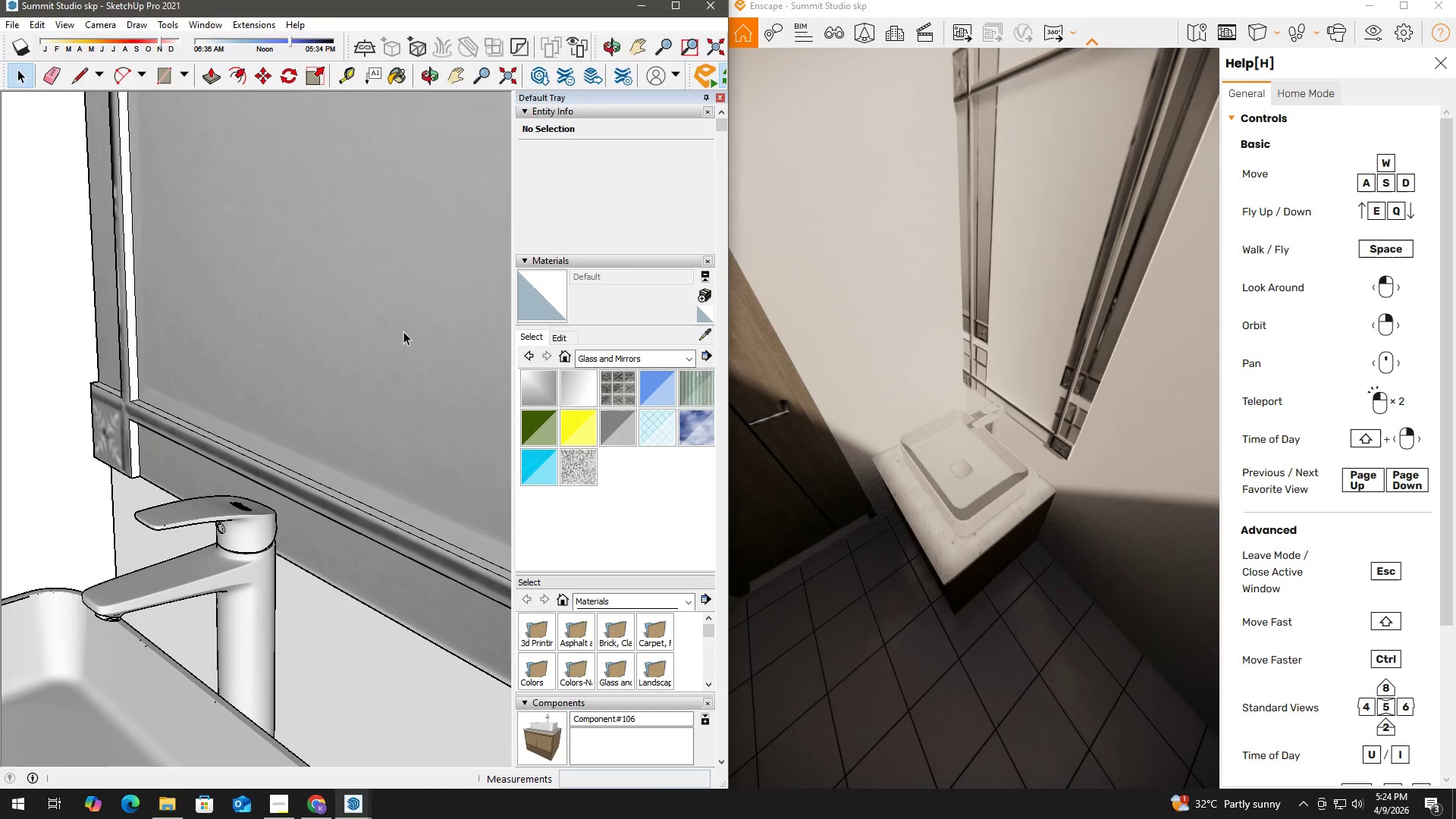 
key(Control+Z)
 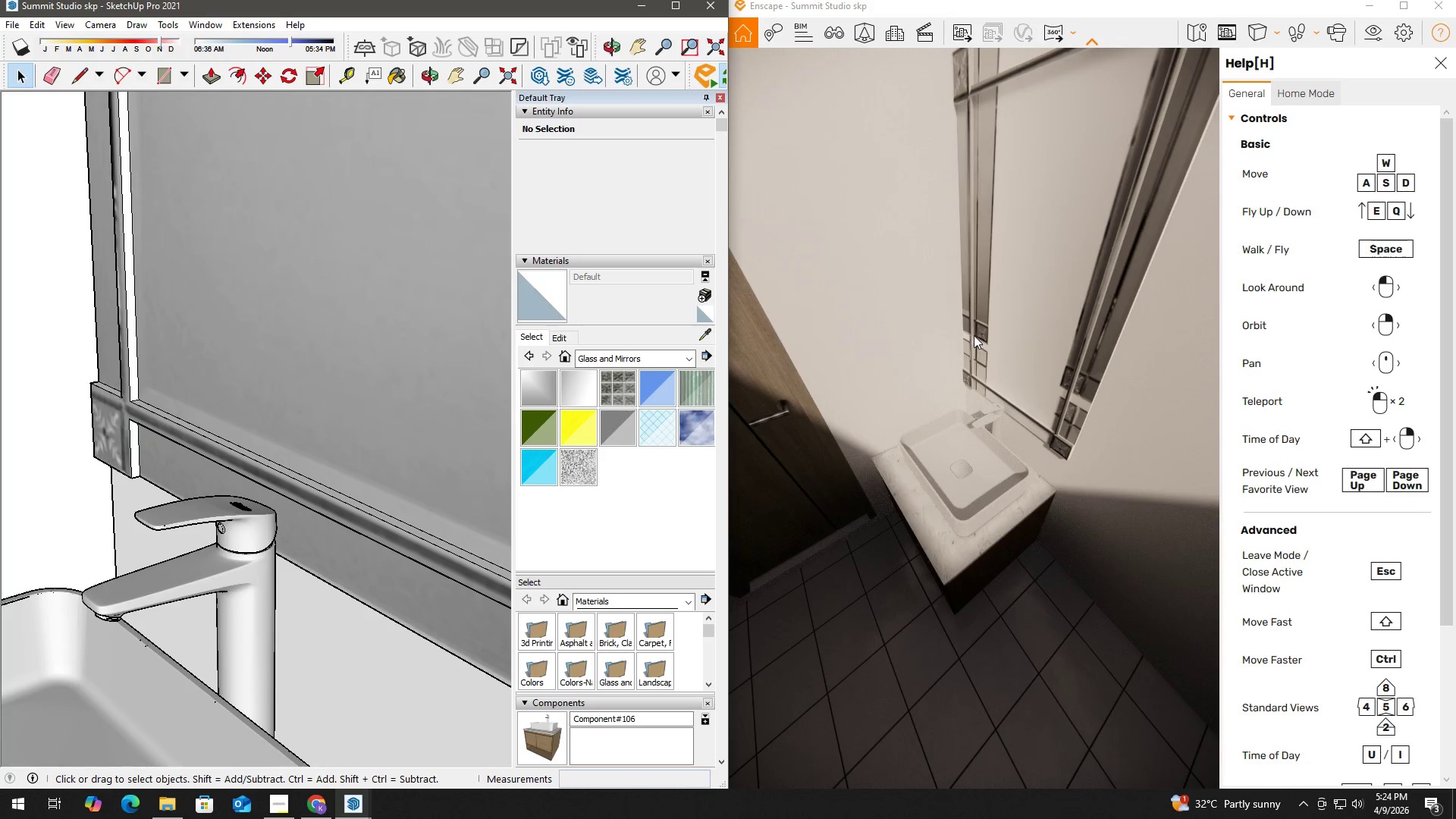 
key(Control+Z)
 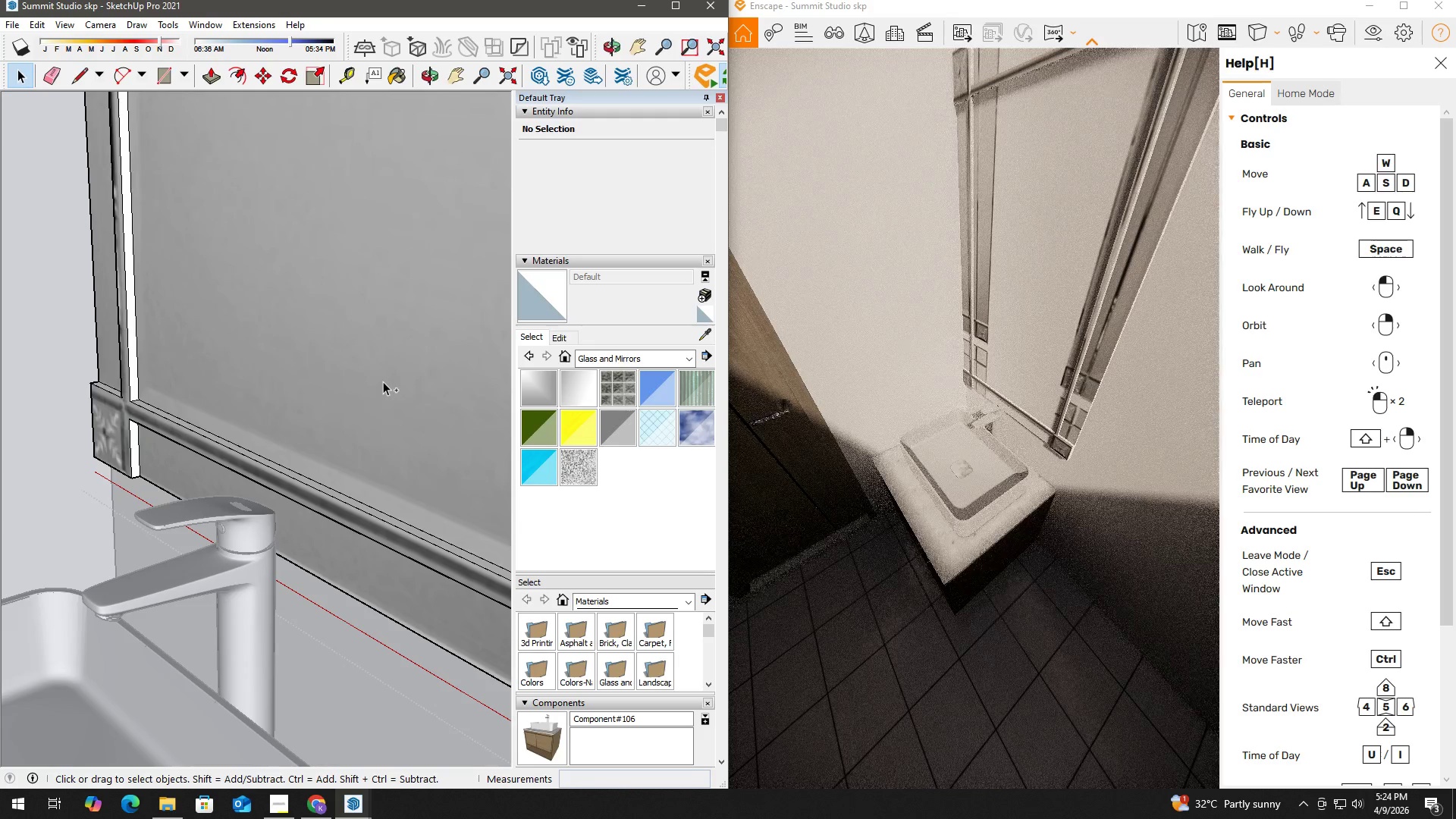 
key(Control+Z)
 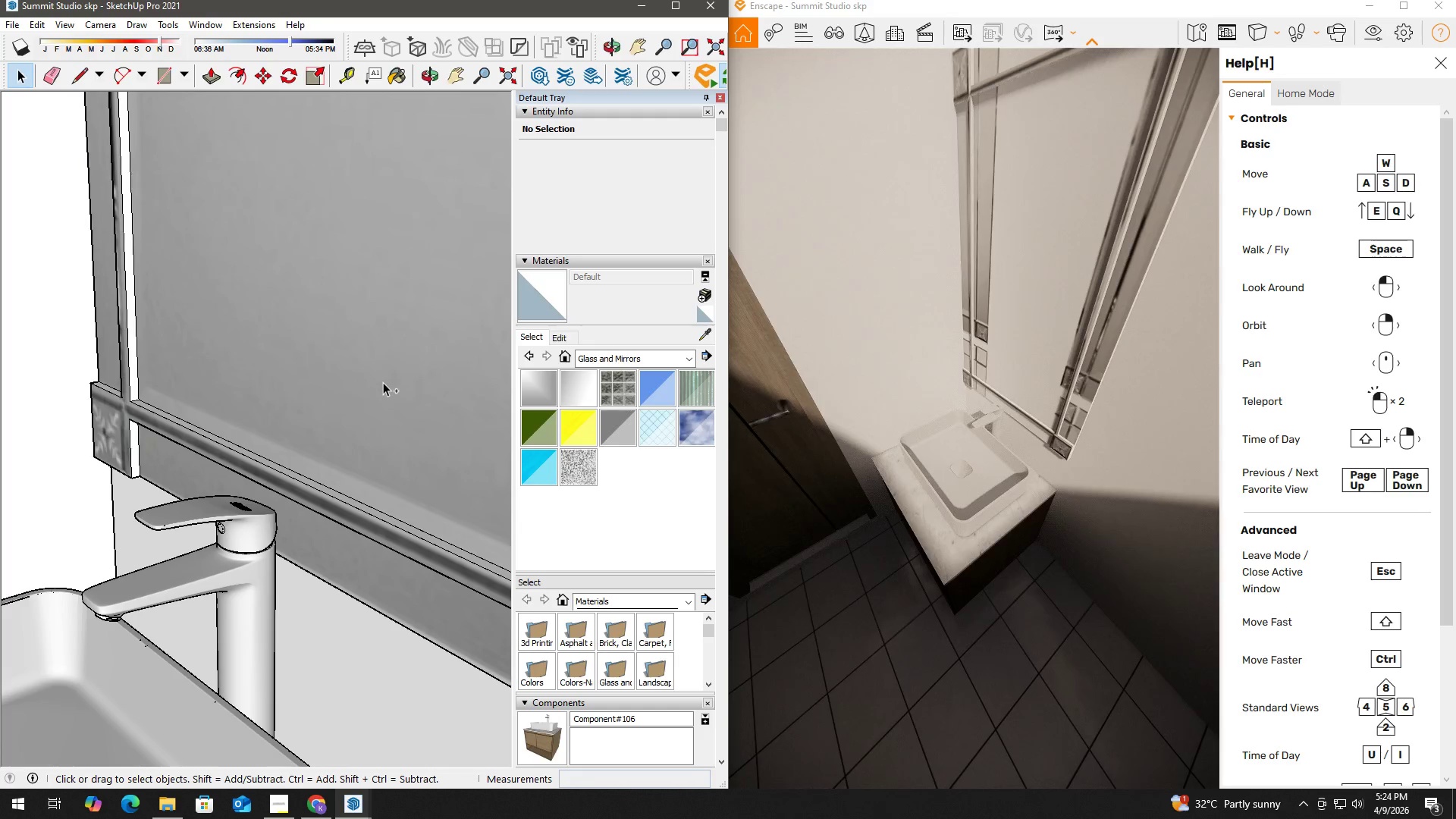 
key(Control+Z)
 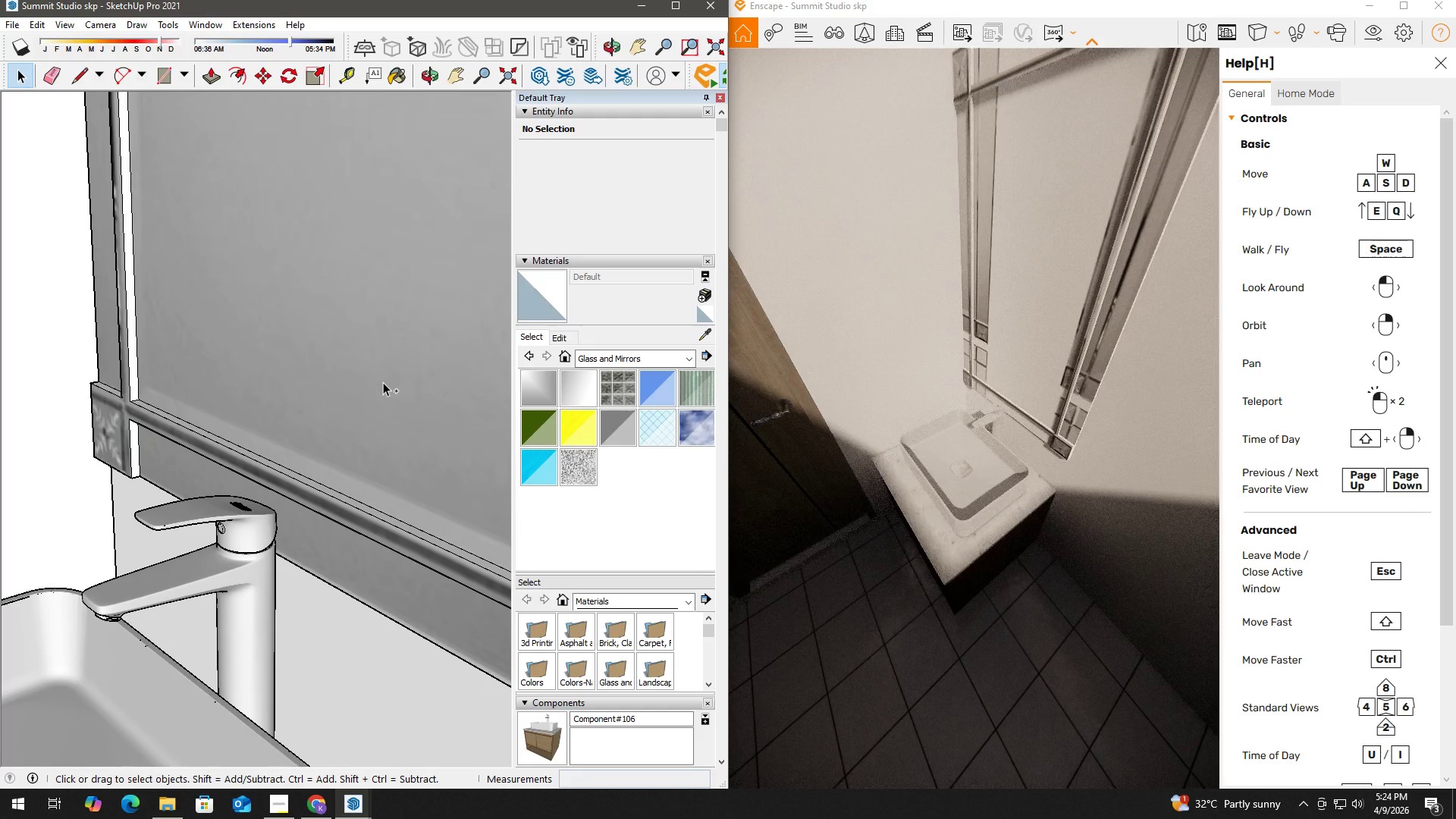 
key(Control+Z)
 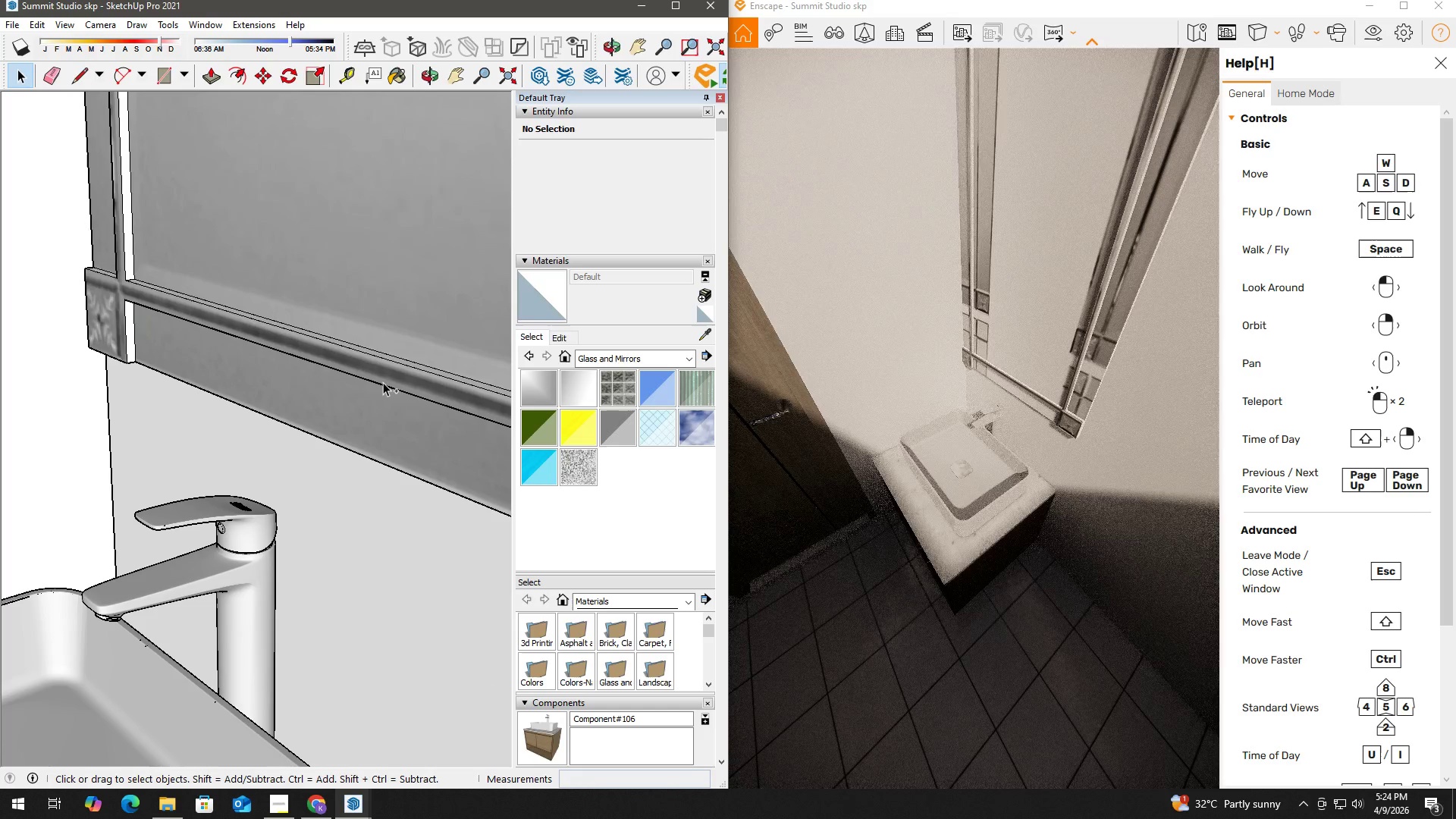 
key(Control+Z)
 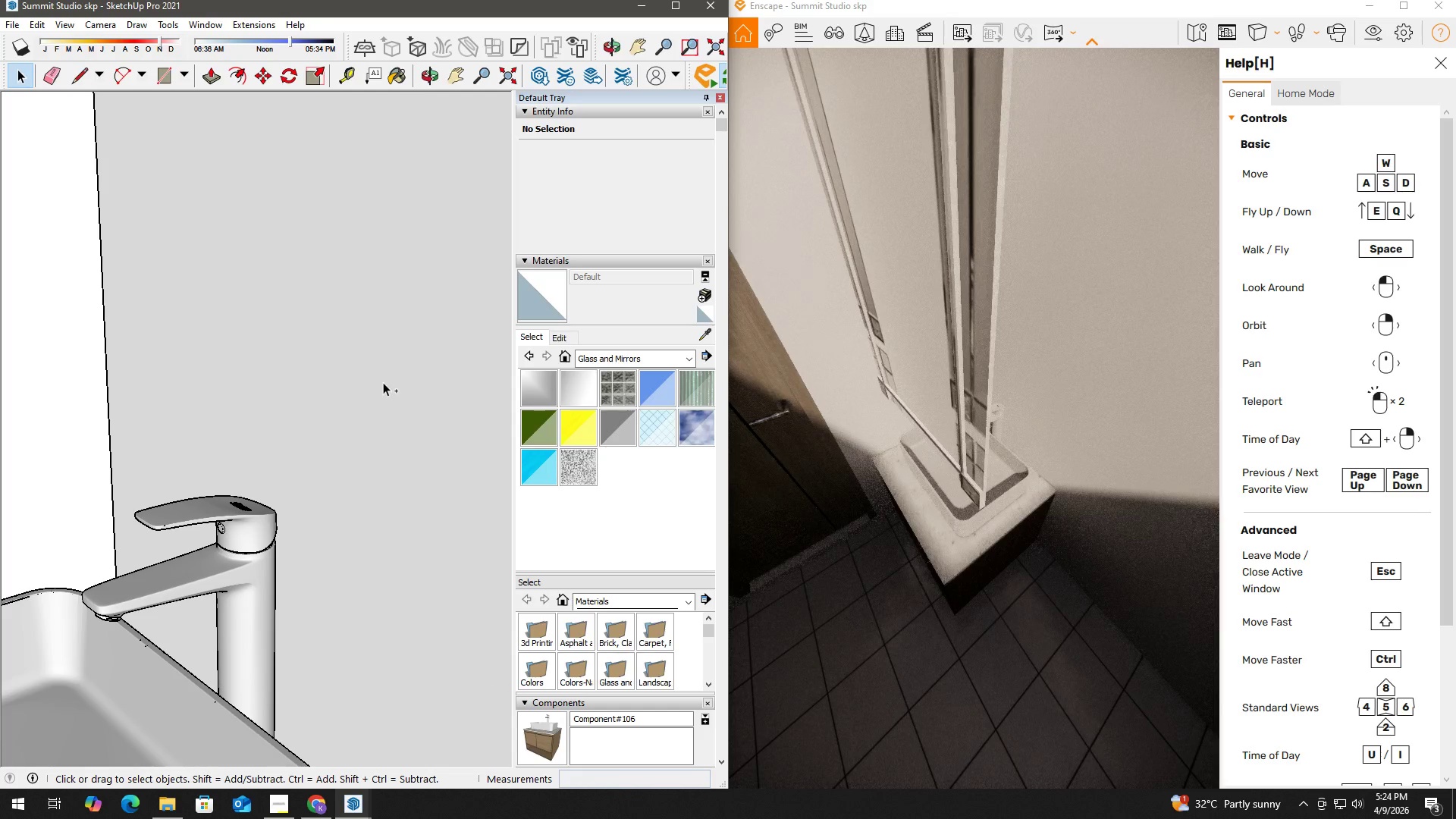 
key(Control+Y)
 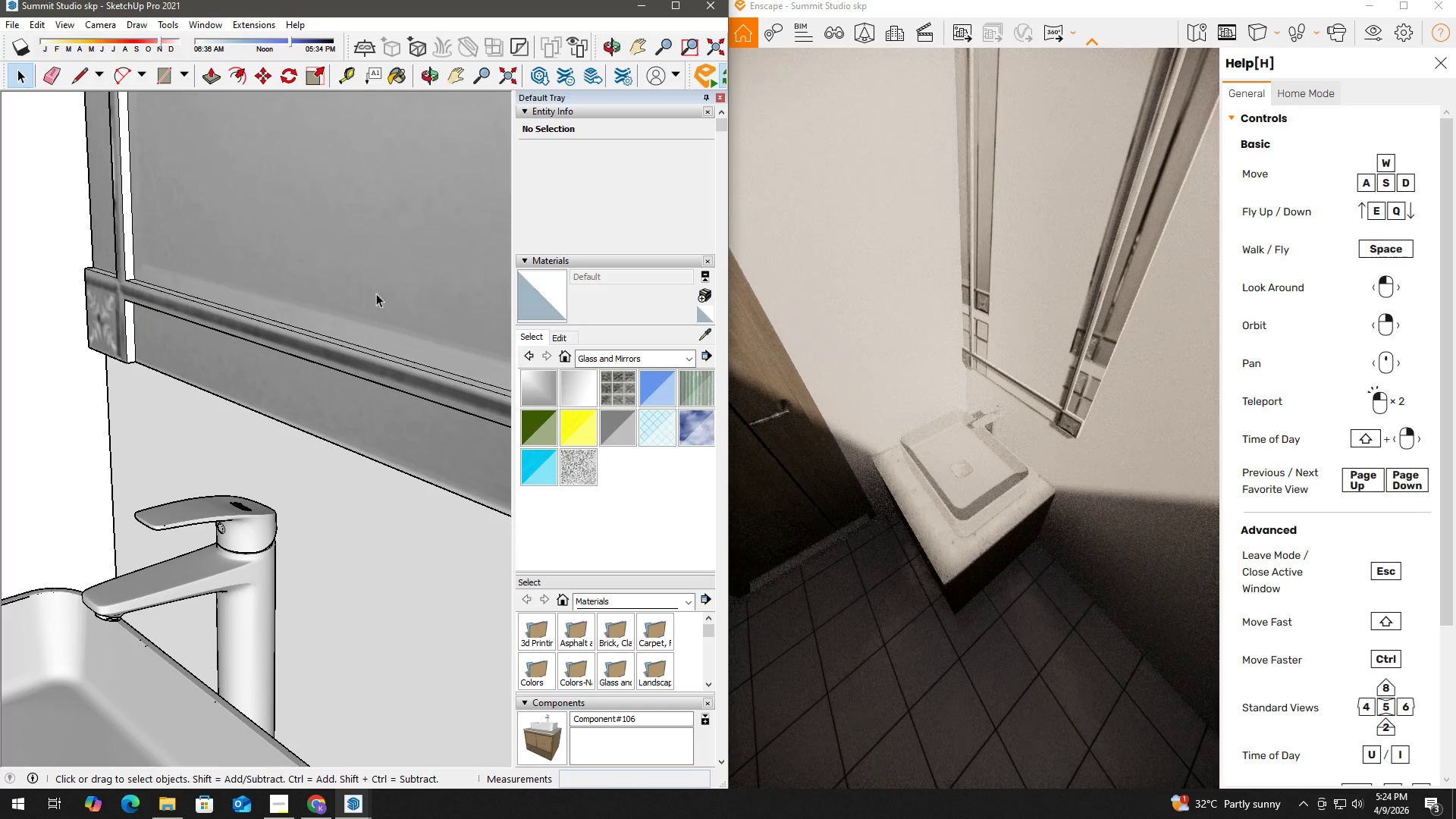 
double_click([381, 275])
 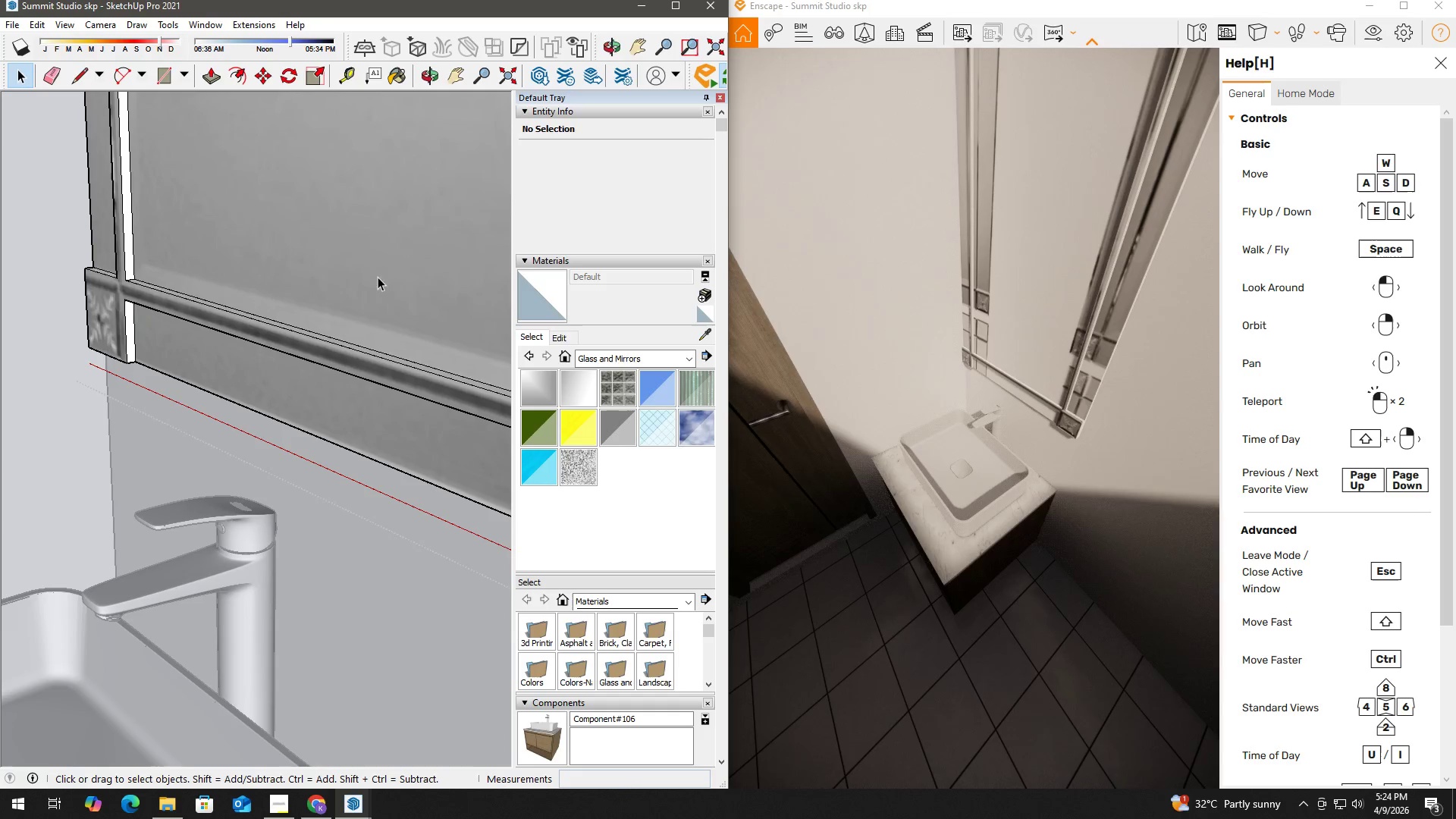 
left_click([369, 268])
 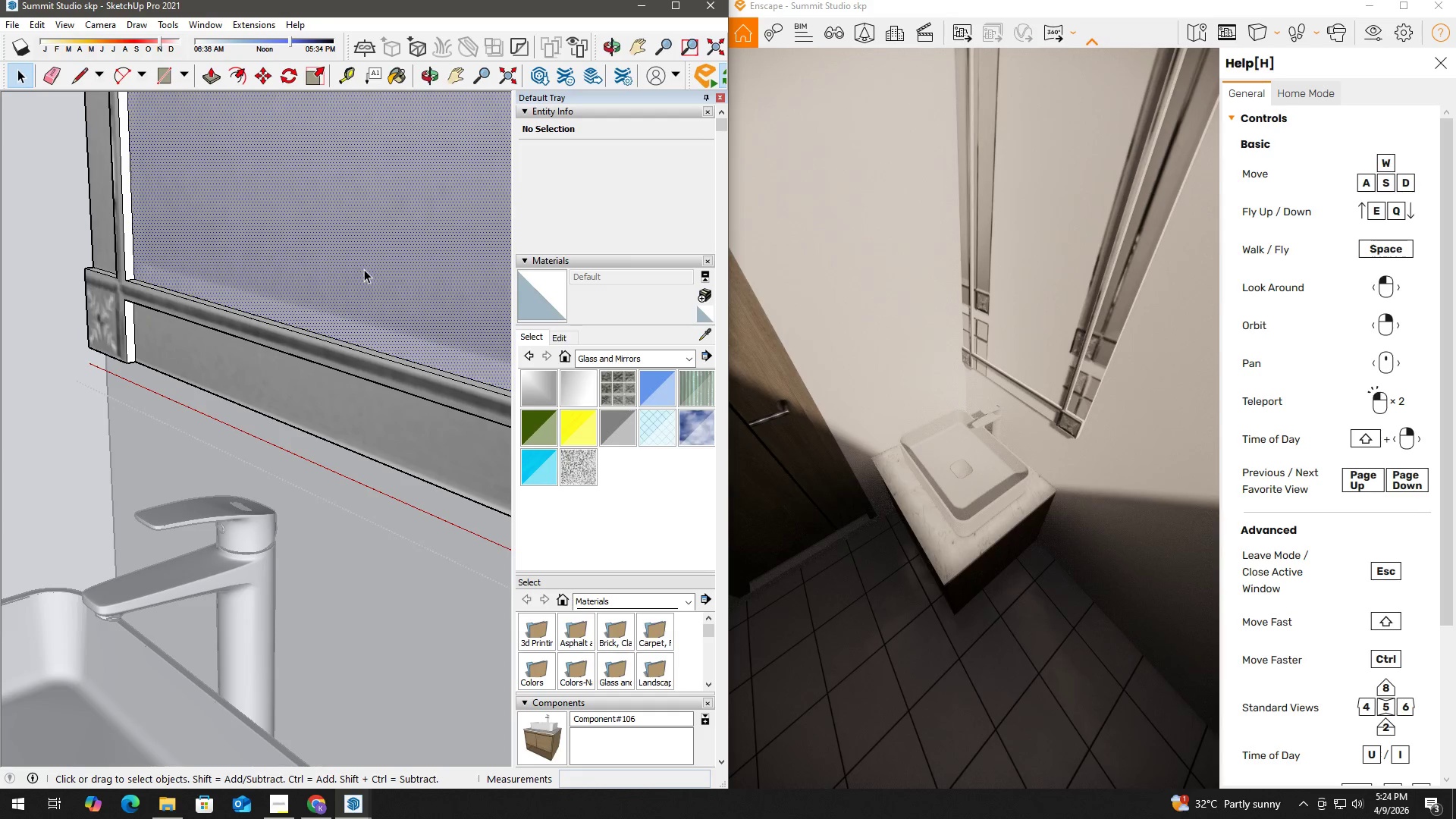 
key(B)
 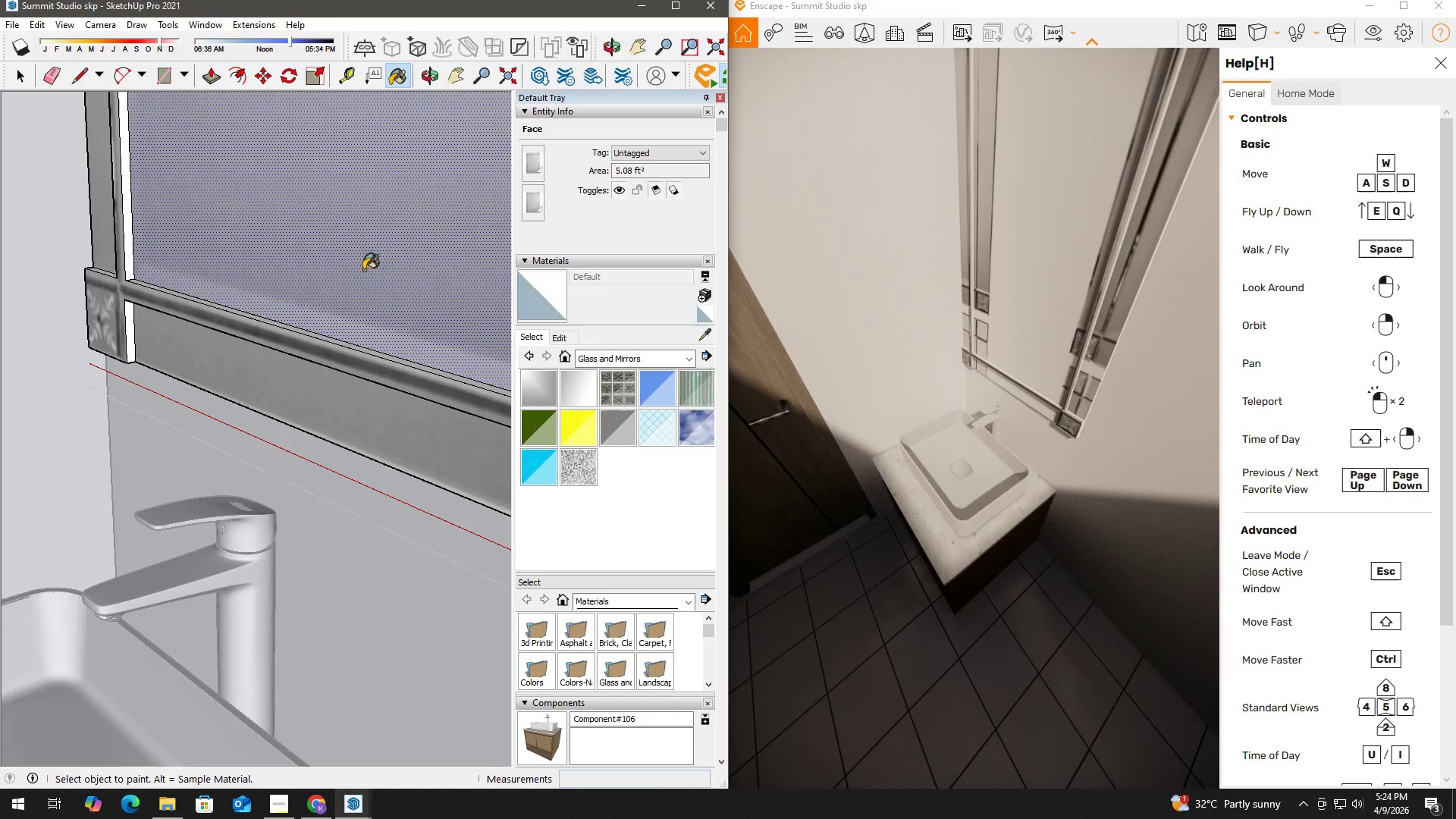 
hold_key(key=AltLeft, duration=0.56)
double_click([363, 269])
 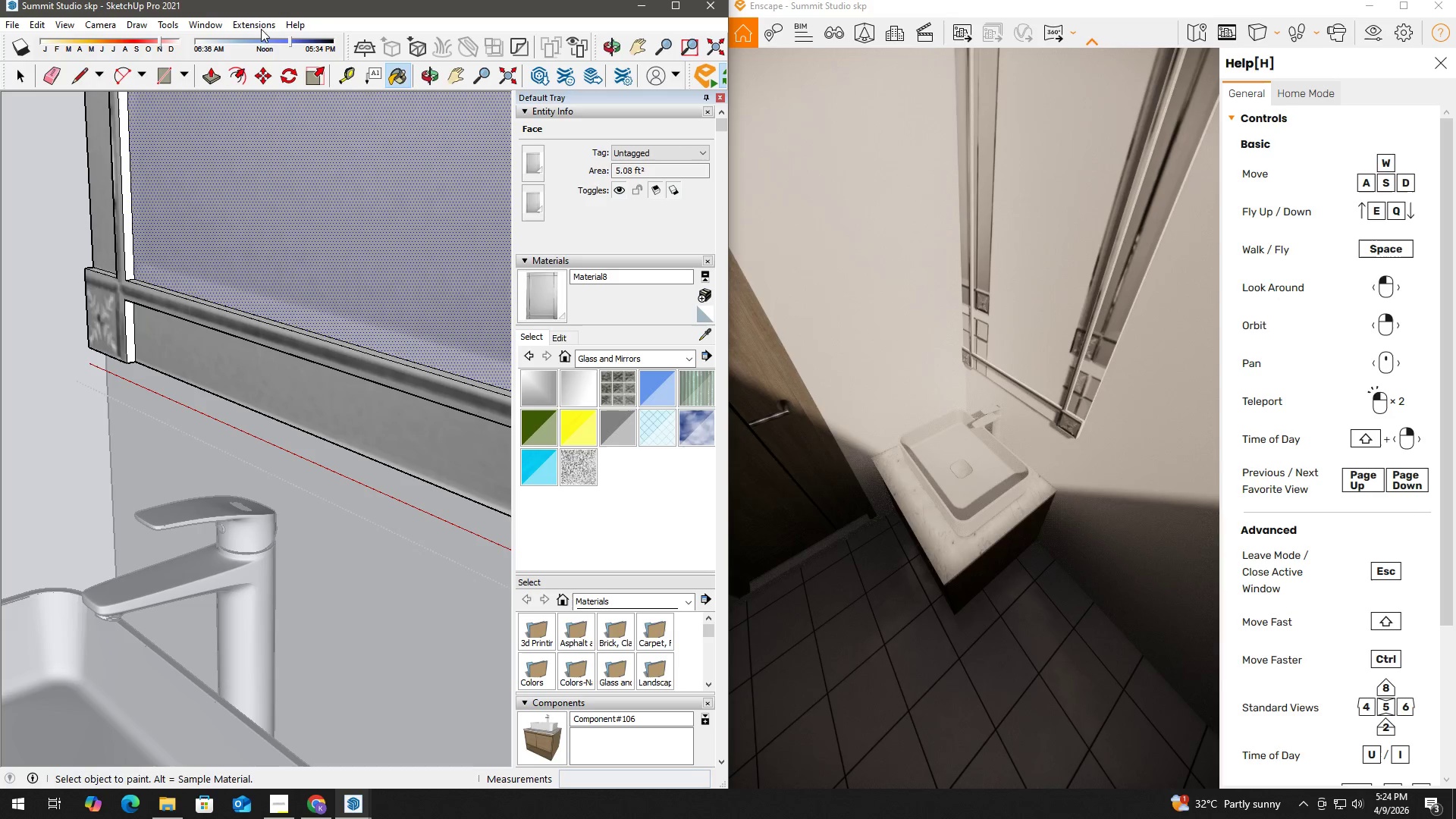 
left_click([254, 24])
 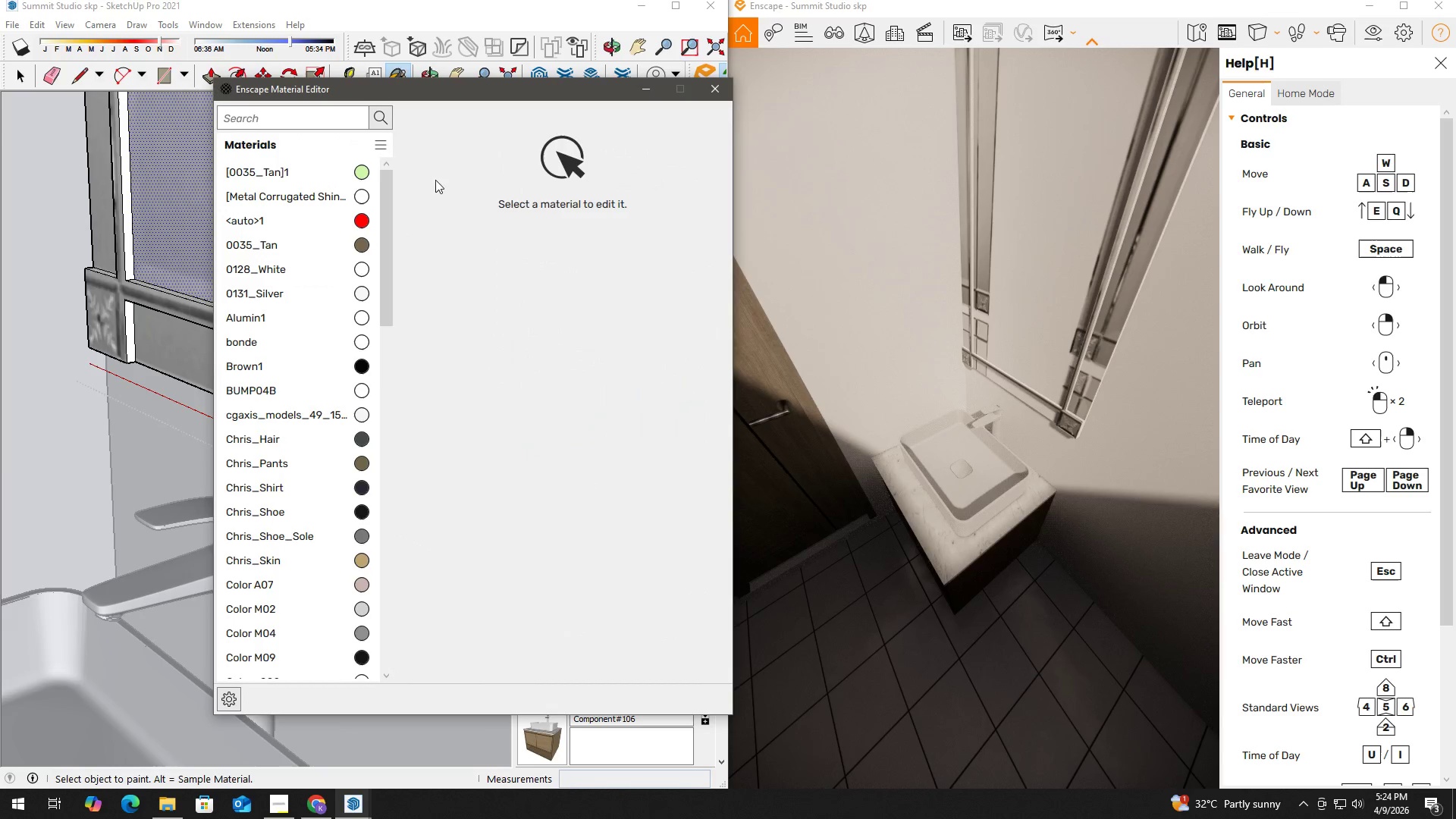 
key(B)
 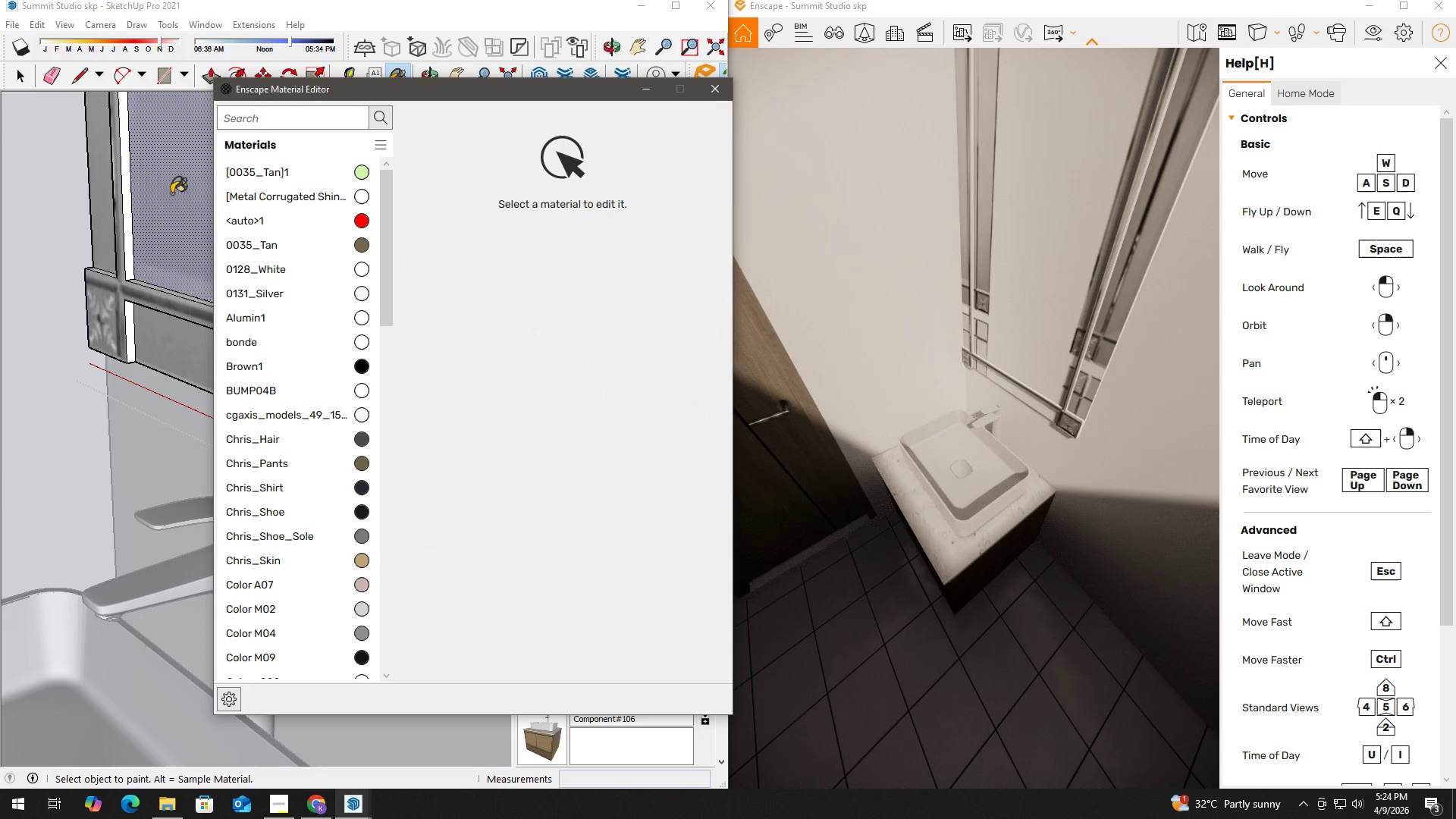 
hold_key(key=AltLeft, duration=0.69)
left_click([173, 192])
 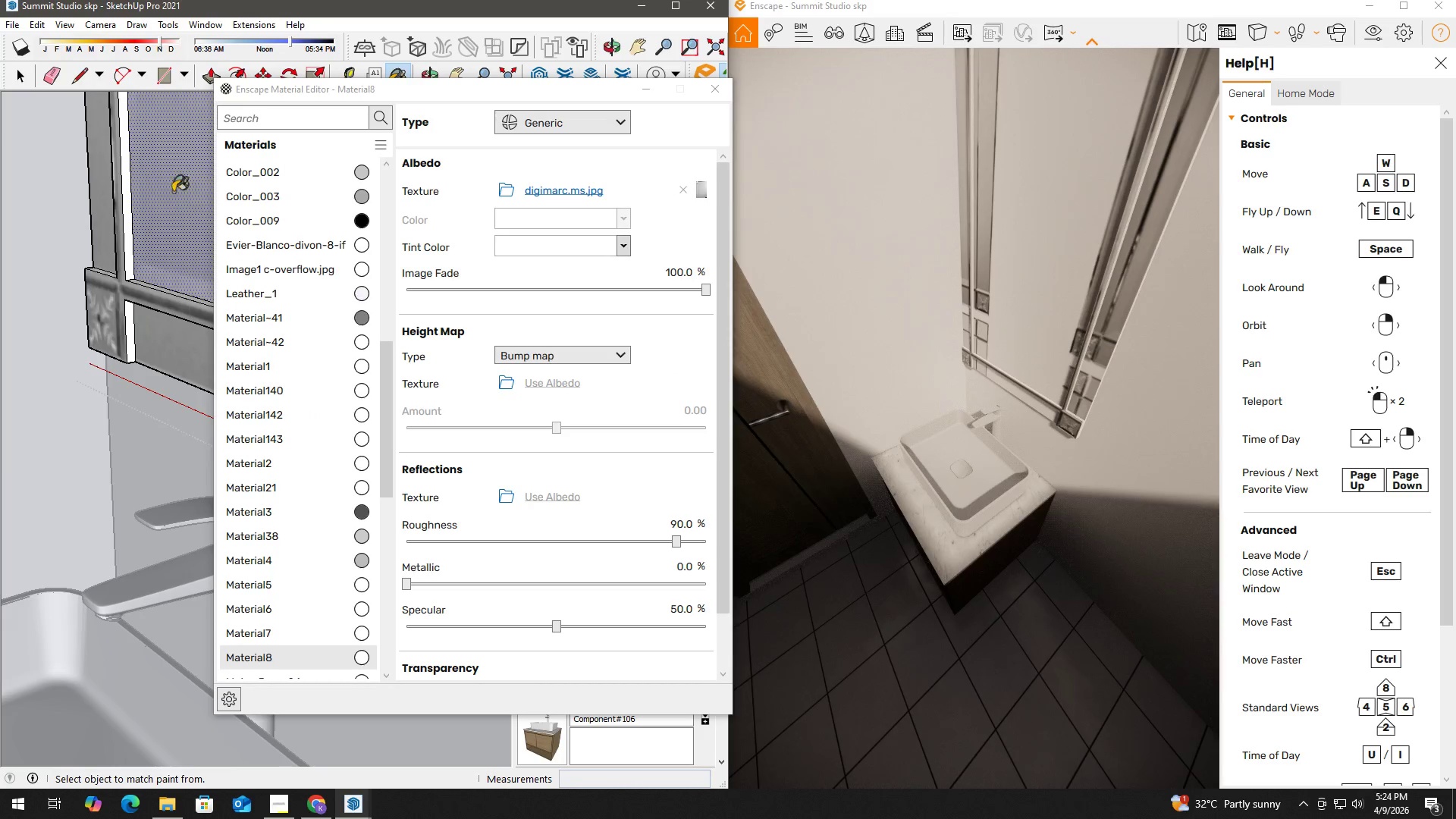 
left_click([173, 192])
 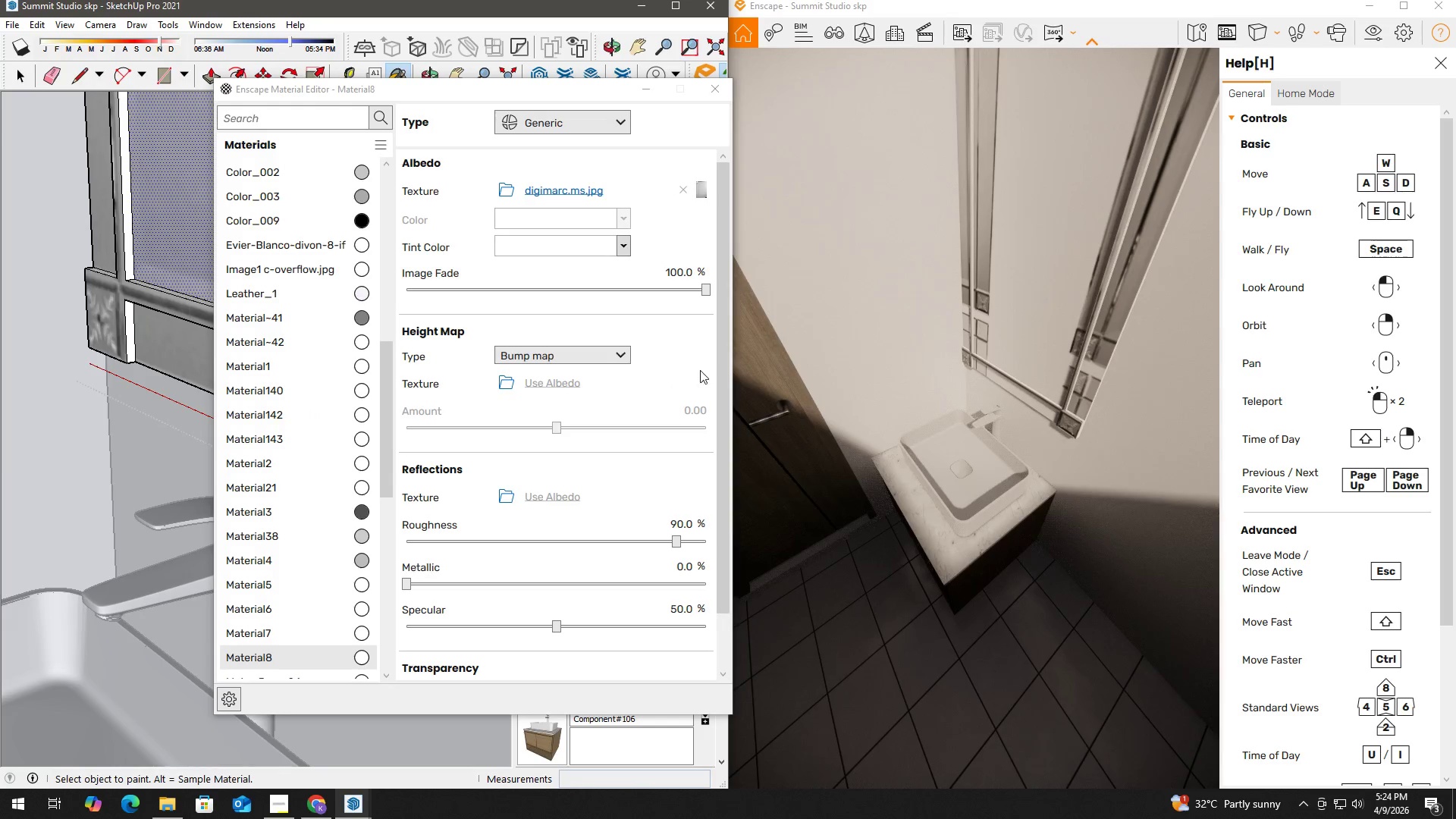 
left_click_drag(start_coordinate=[720, 343], to_coordinate=[733, 488])
 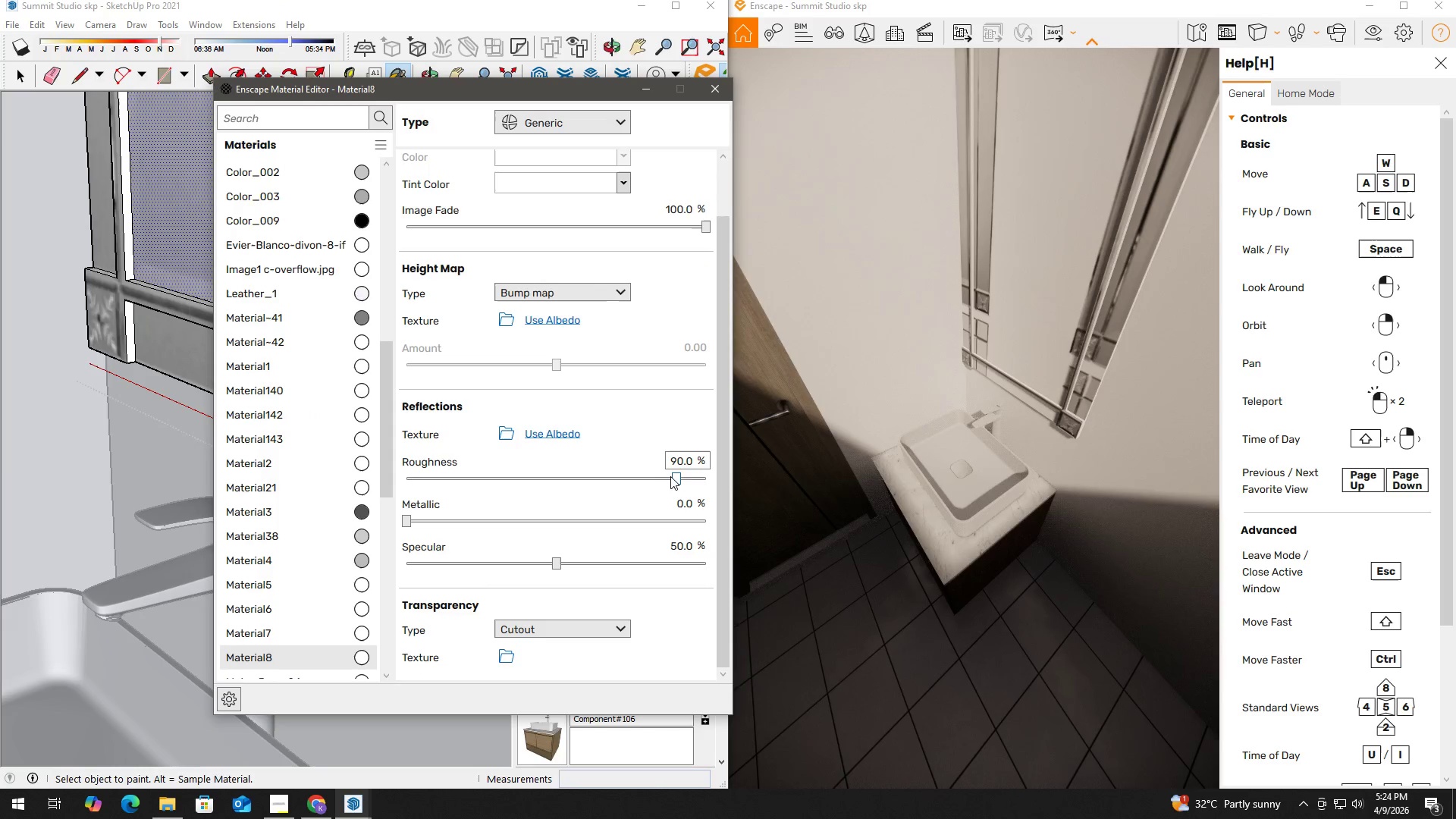 
left_click_drag(start_coordinate=[674, 475], to_coordinate=[385, 484])
 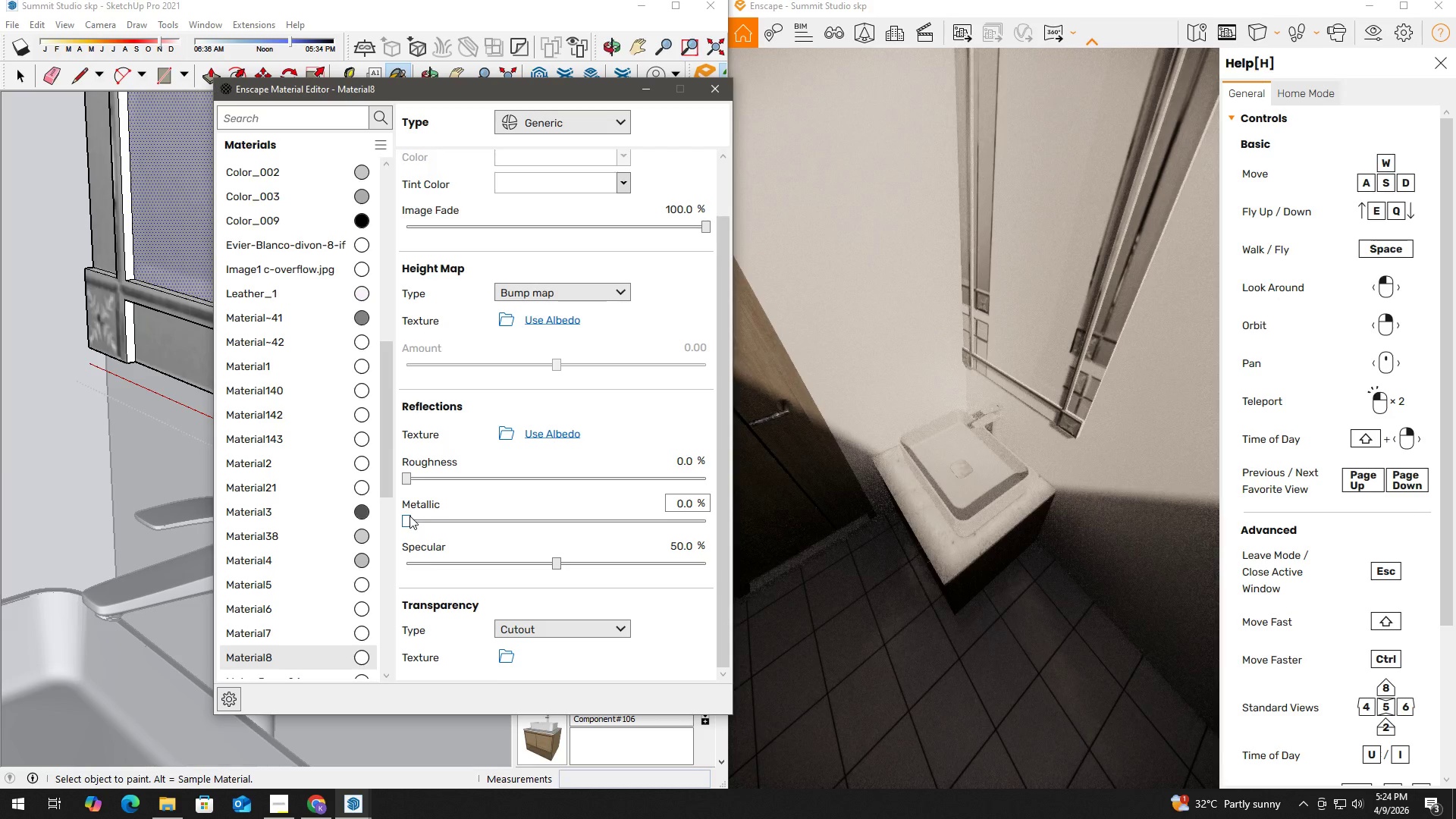 
left_click_drag(start_coordinate=[410, 516], to_coordinate=[710, 517])
 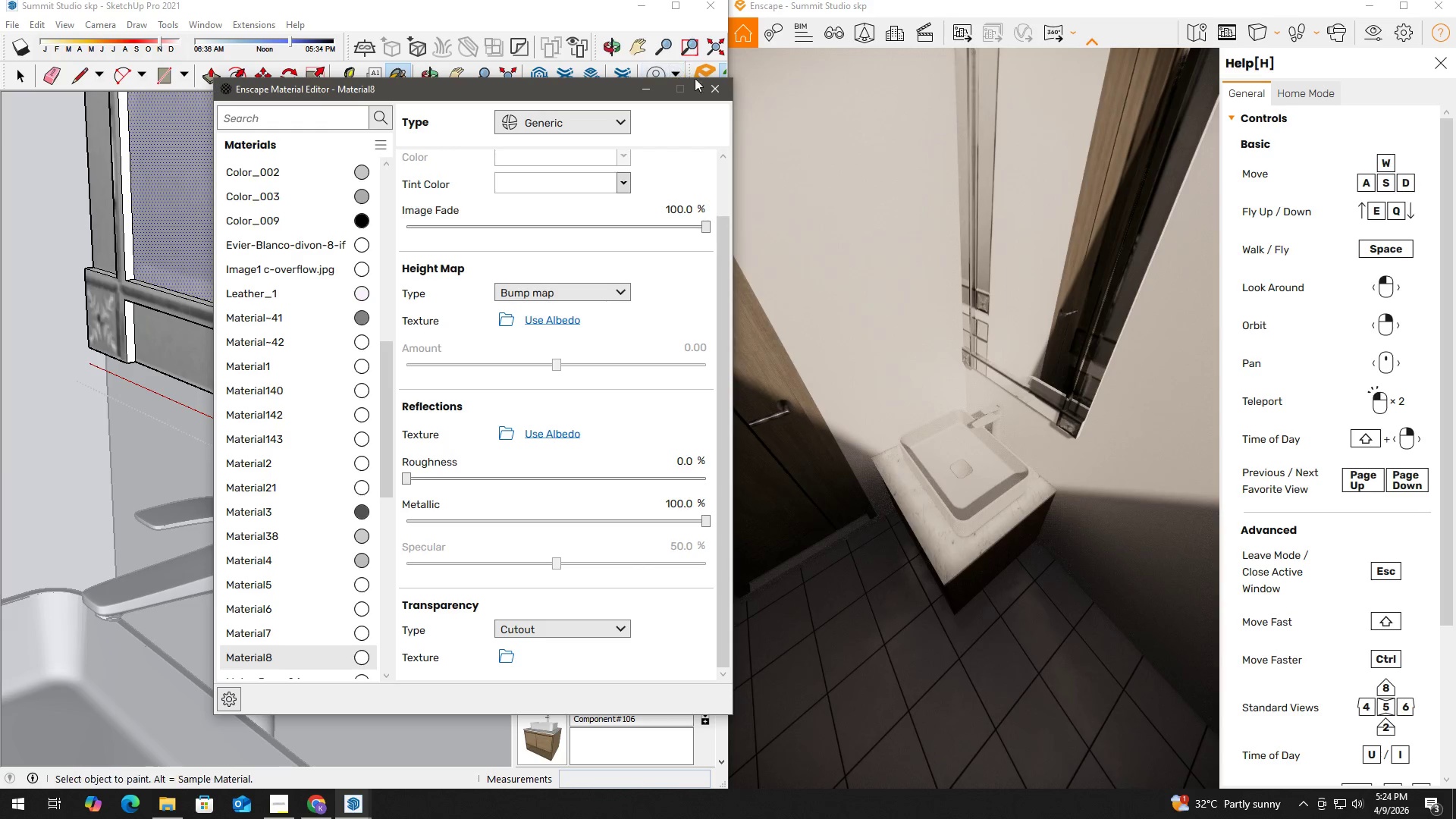 
left_click([708, 91])
 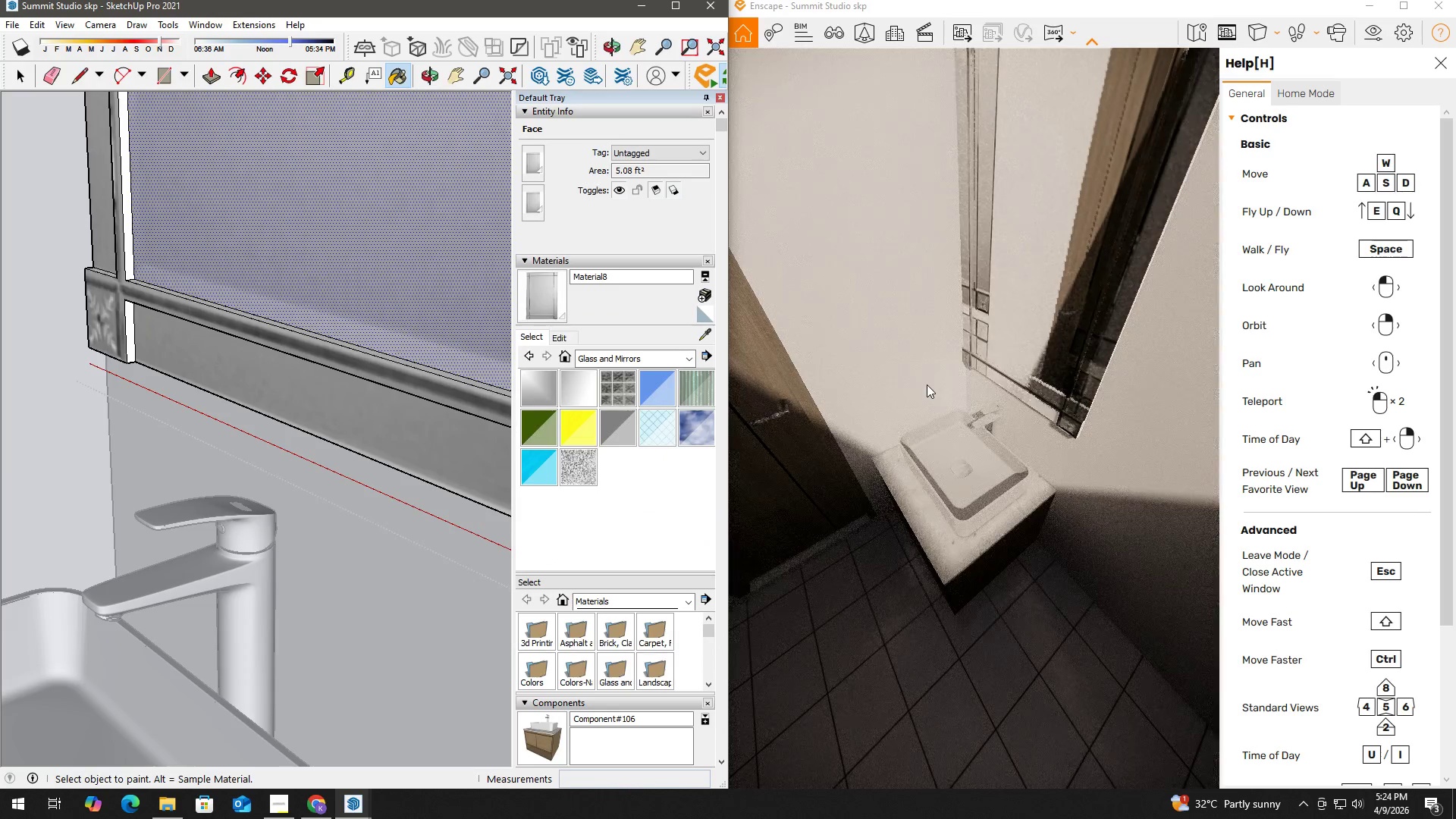 
scroll: coordinate [927, 384], scroll_direction: down, amount: 2.0
 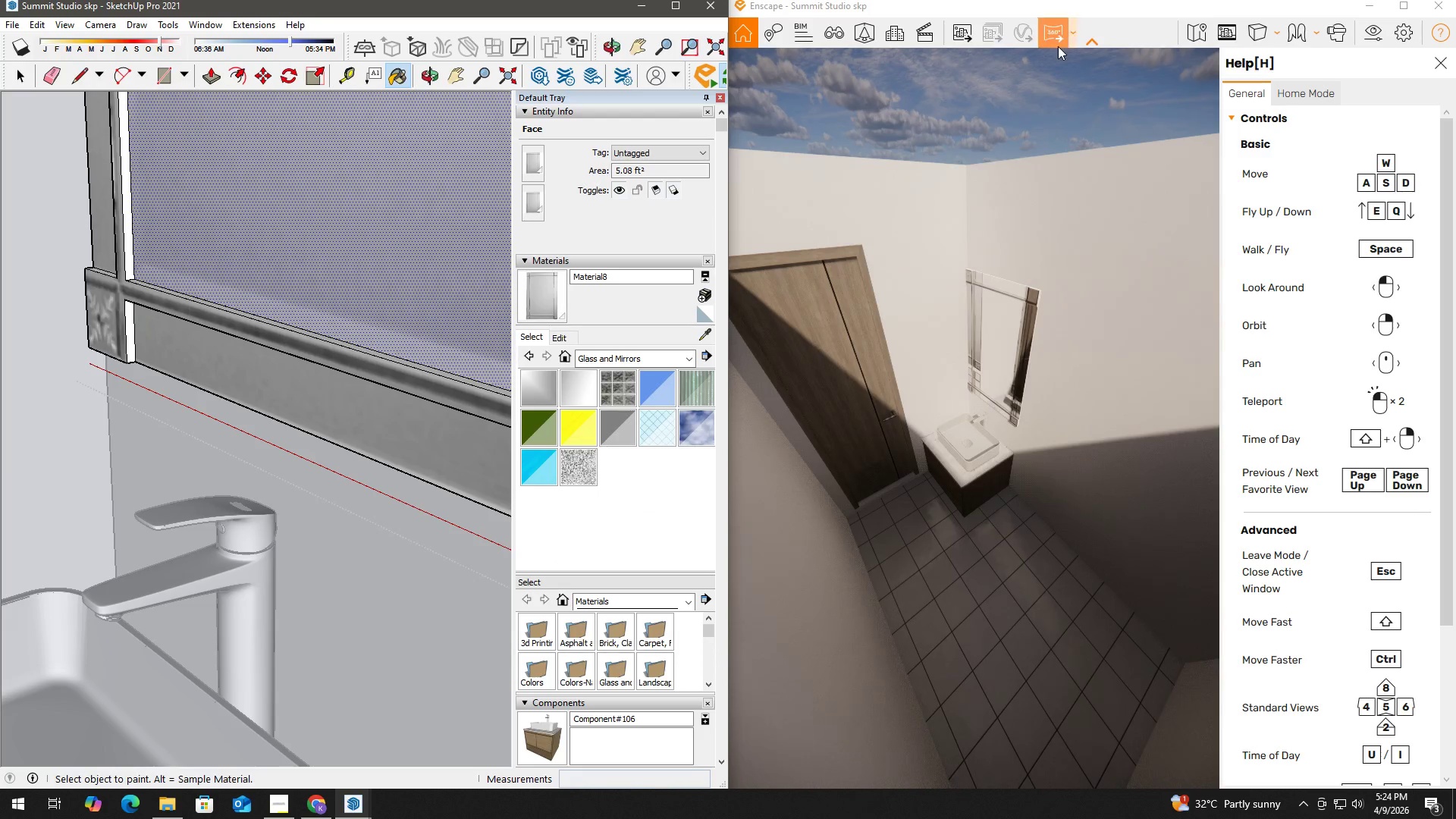 
scroll: coordinate [1008, 349], scroll_direction: up, amount: 2.0
 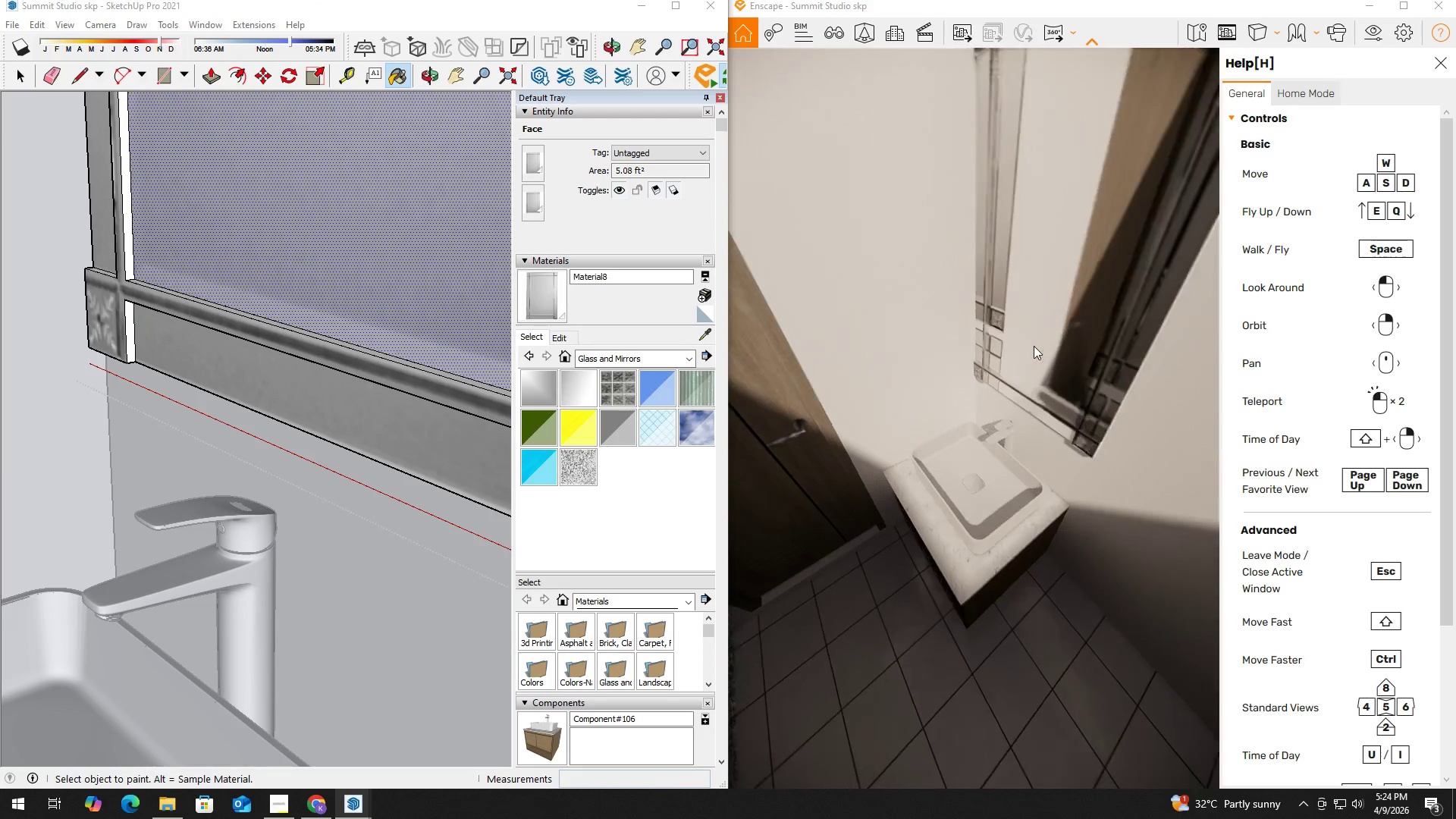 
middle_click([1034, 346])
 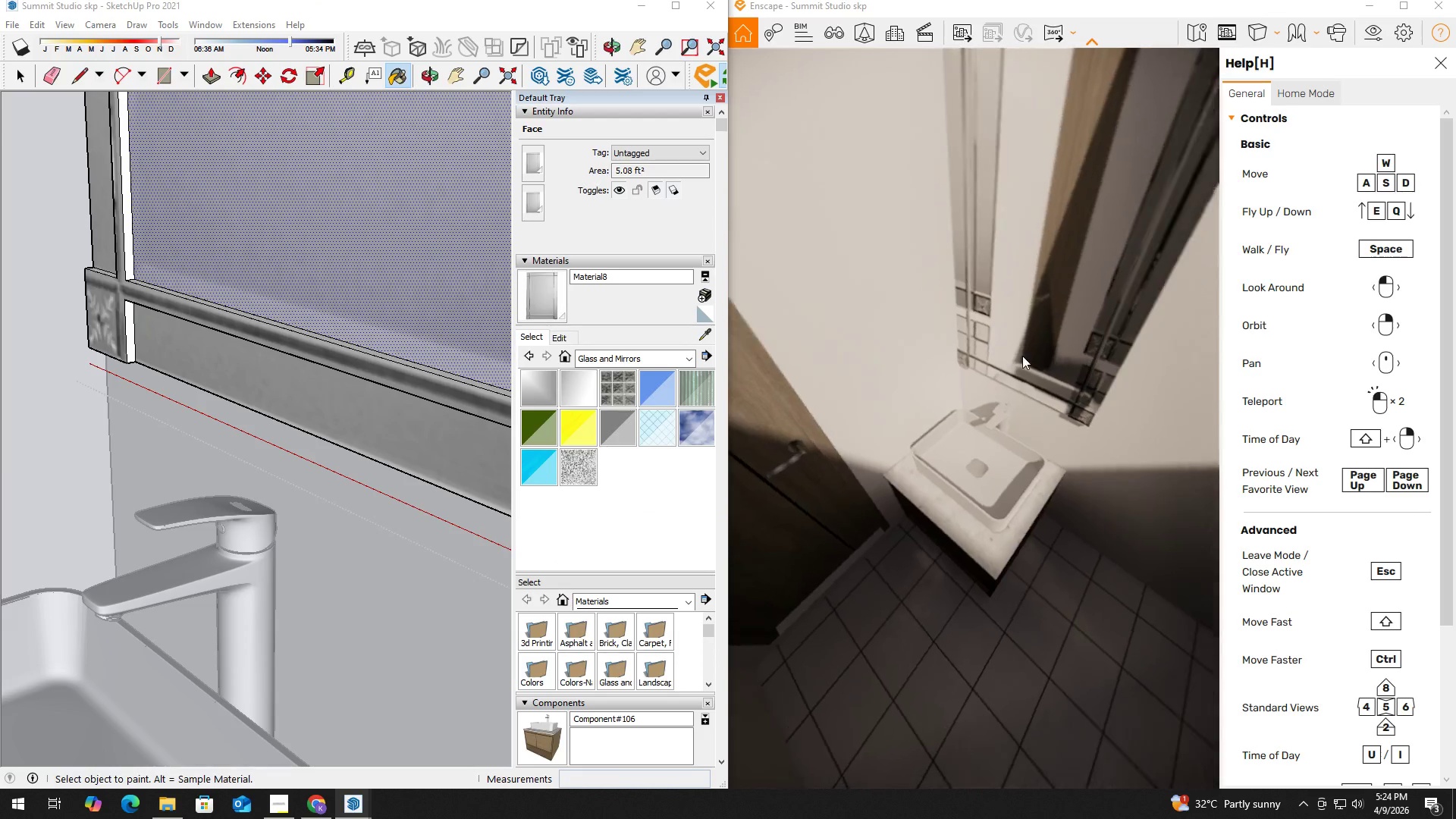 
type(awaw)
 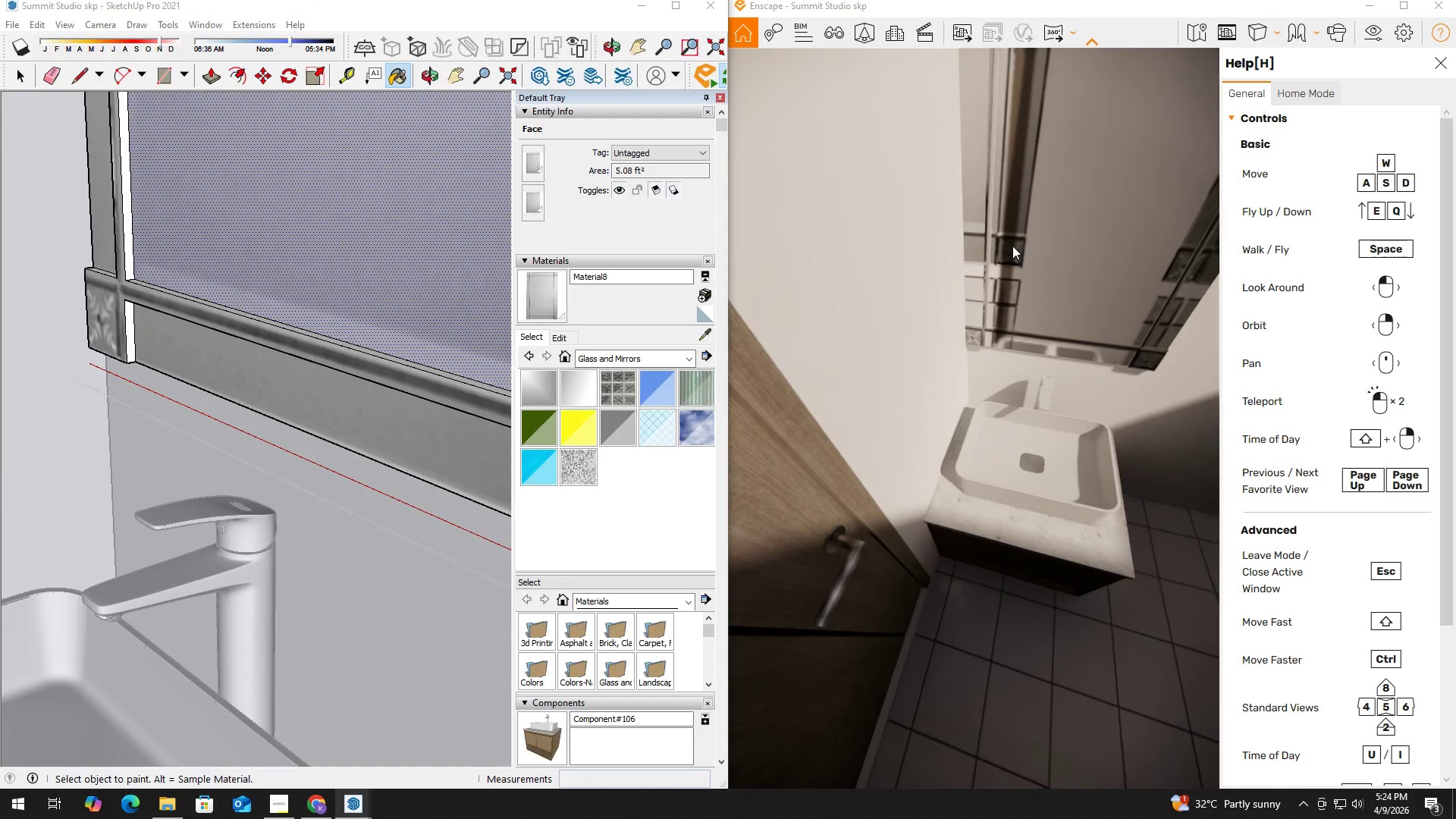 
left_click_drag(start_coordinate=[1103, 312], to_coordinate=[1108, 312])
 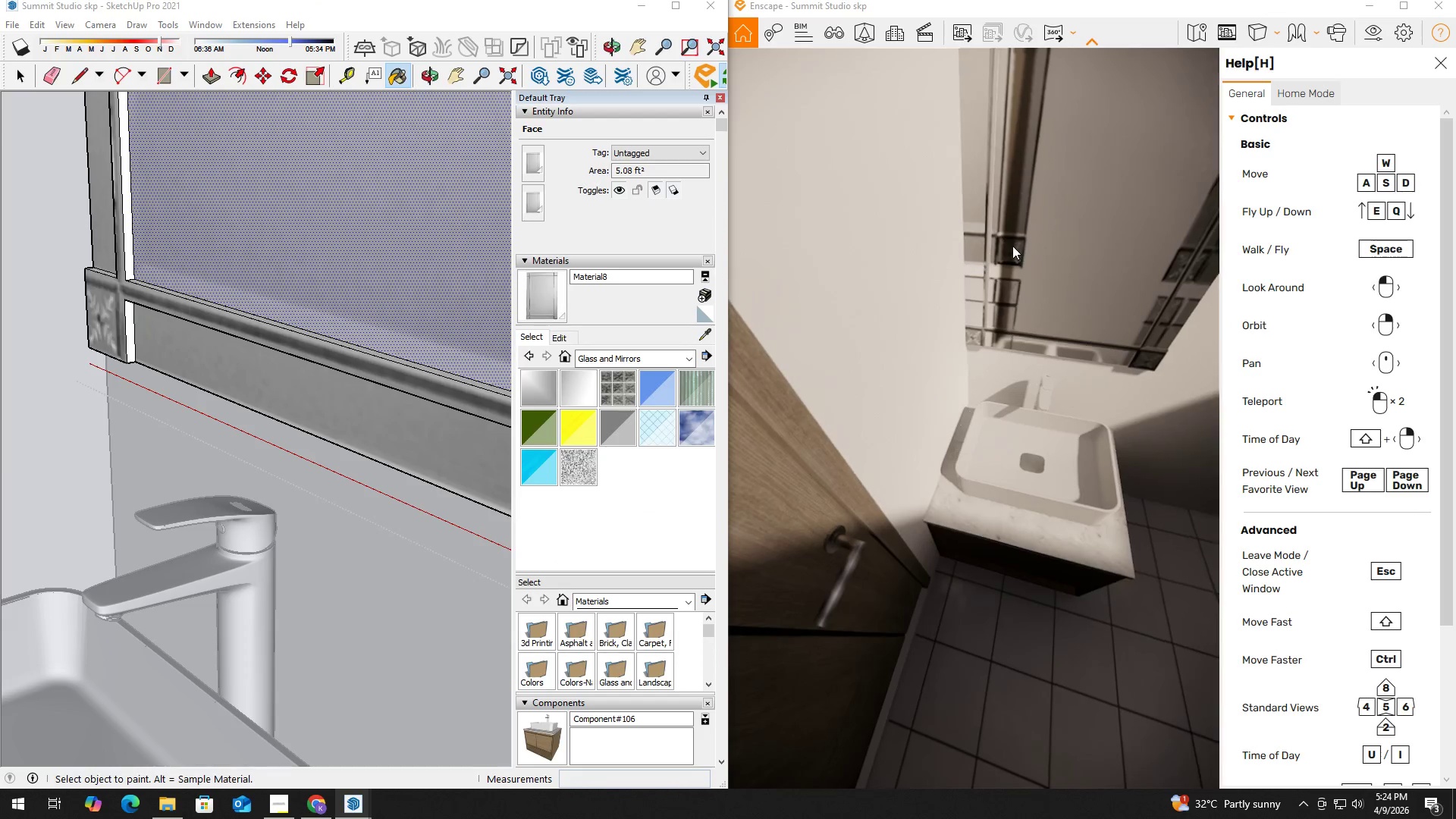 
left_click([1011, 246])
 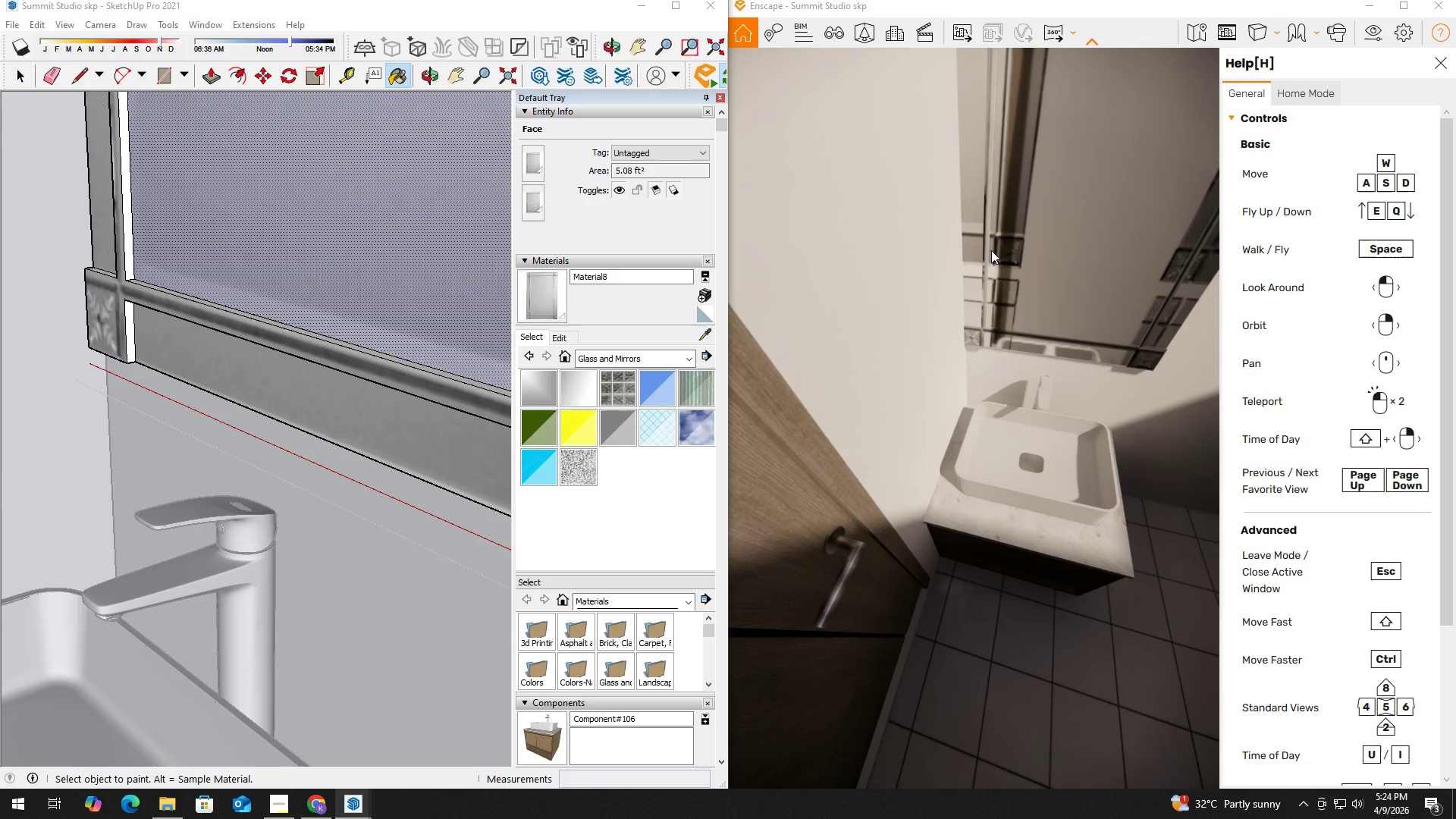 
left_click([979, 250])
 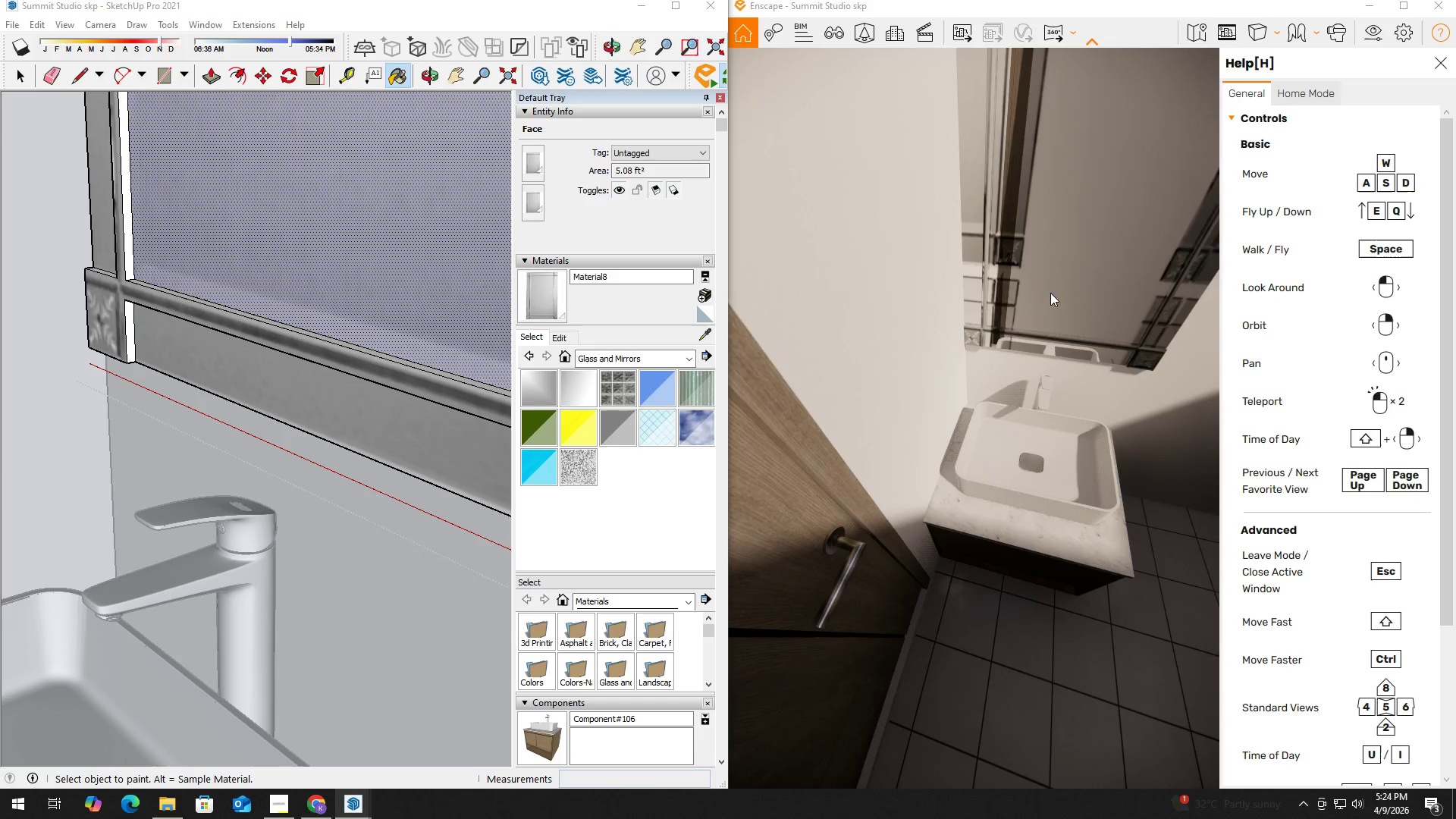 
scroll: coordinate [1050, 294], scroll_direction: down, amount: 2.0
 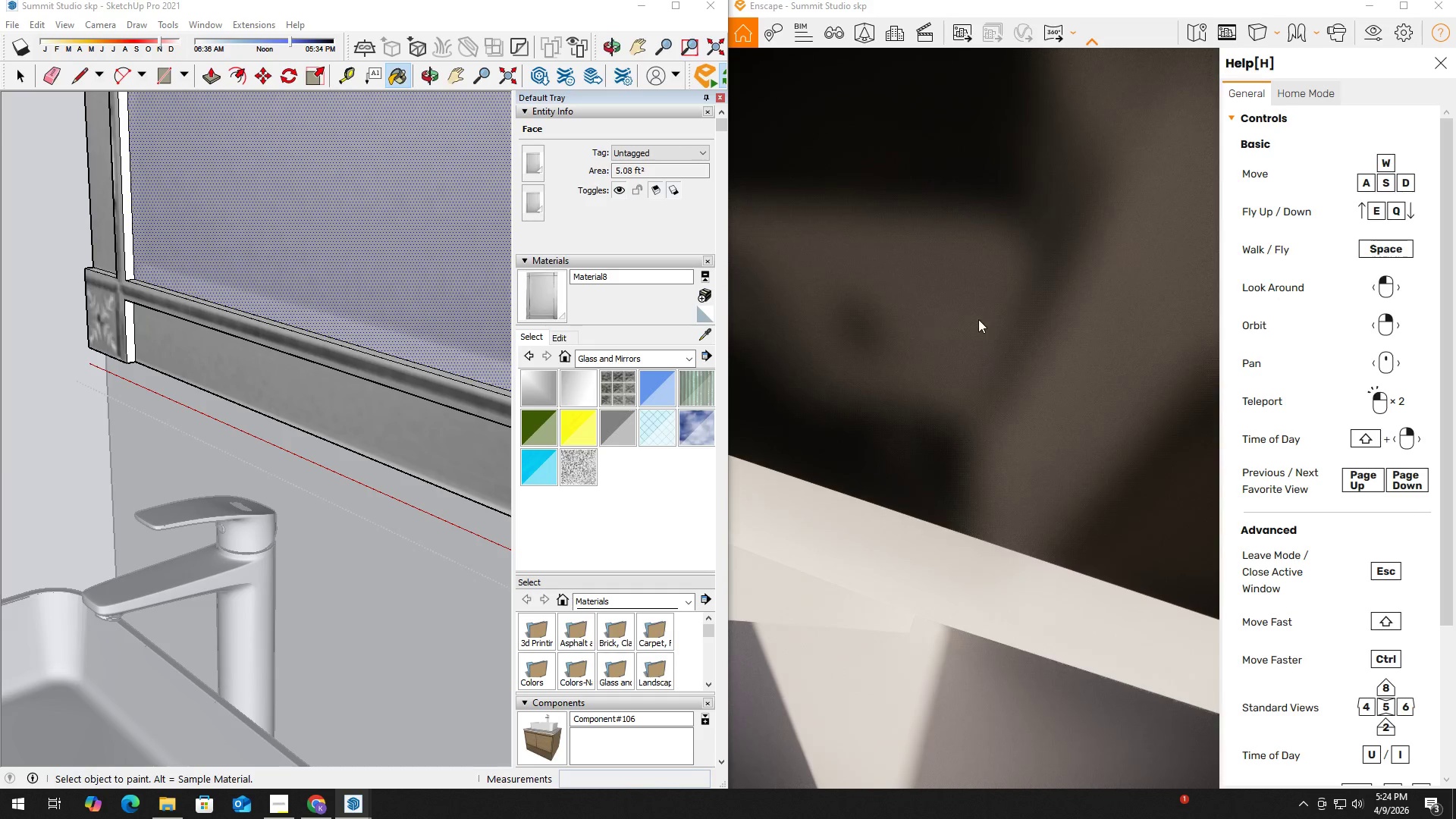 
key(Space)
 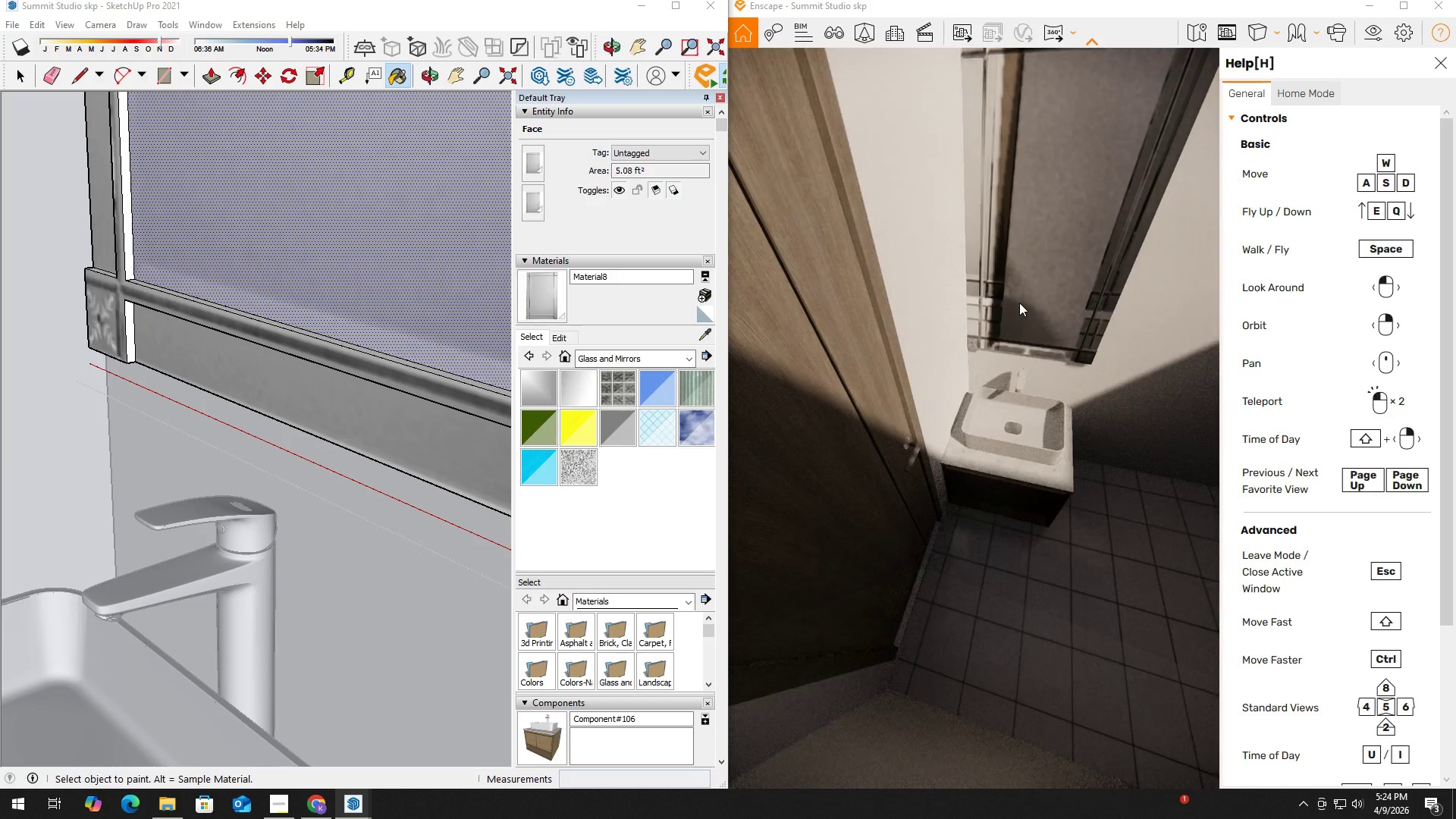 
scroll: coordinate [1007, 376], scroll_direction: up, amount: 1.0
 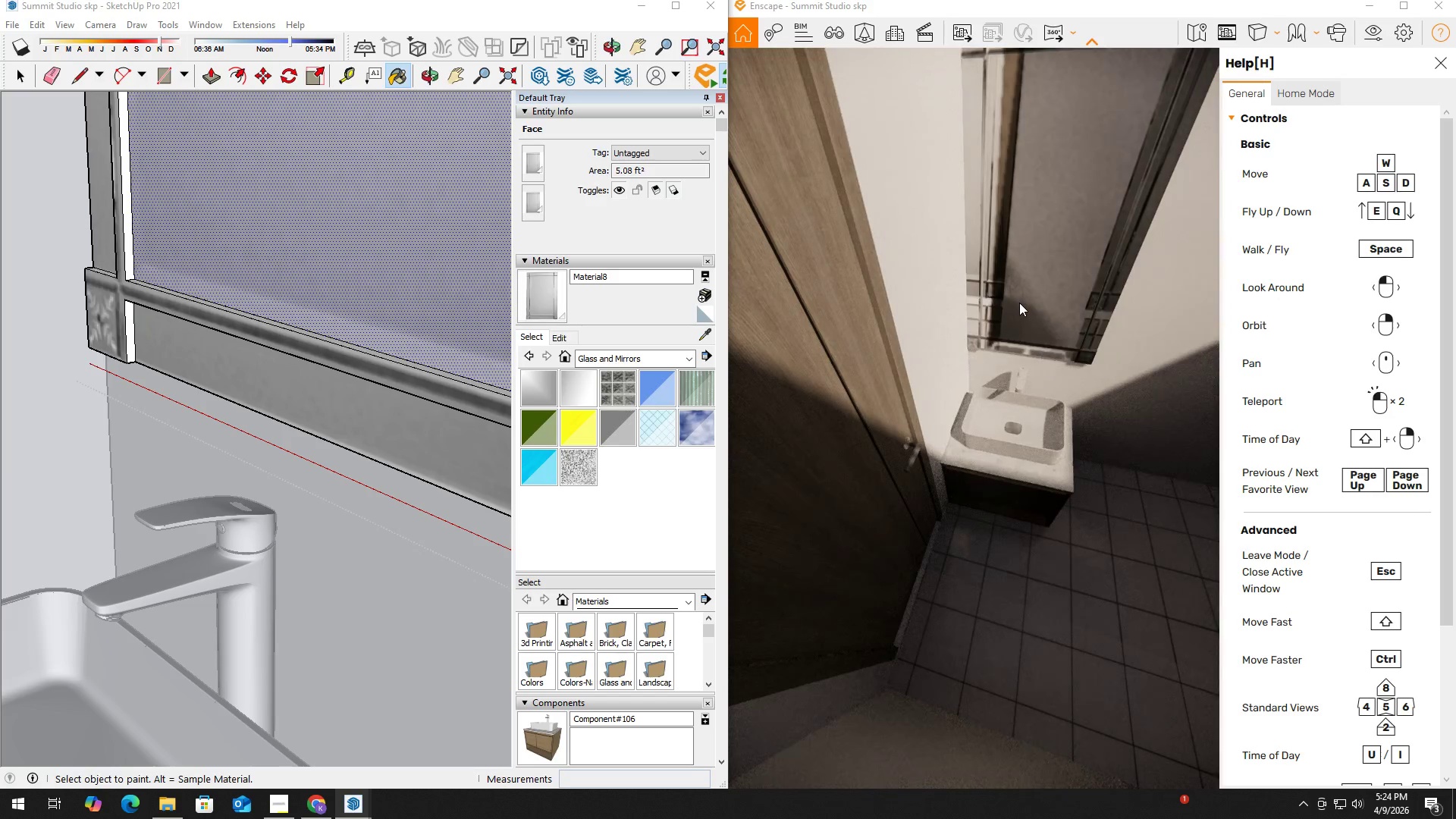 
key(H)
 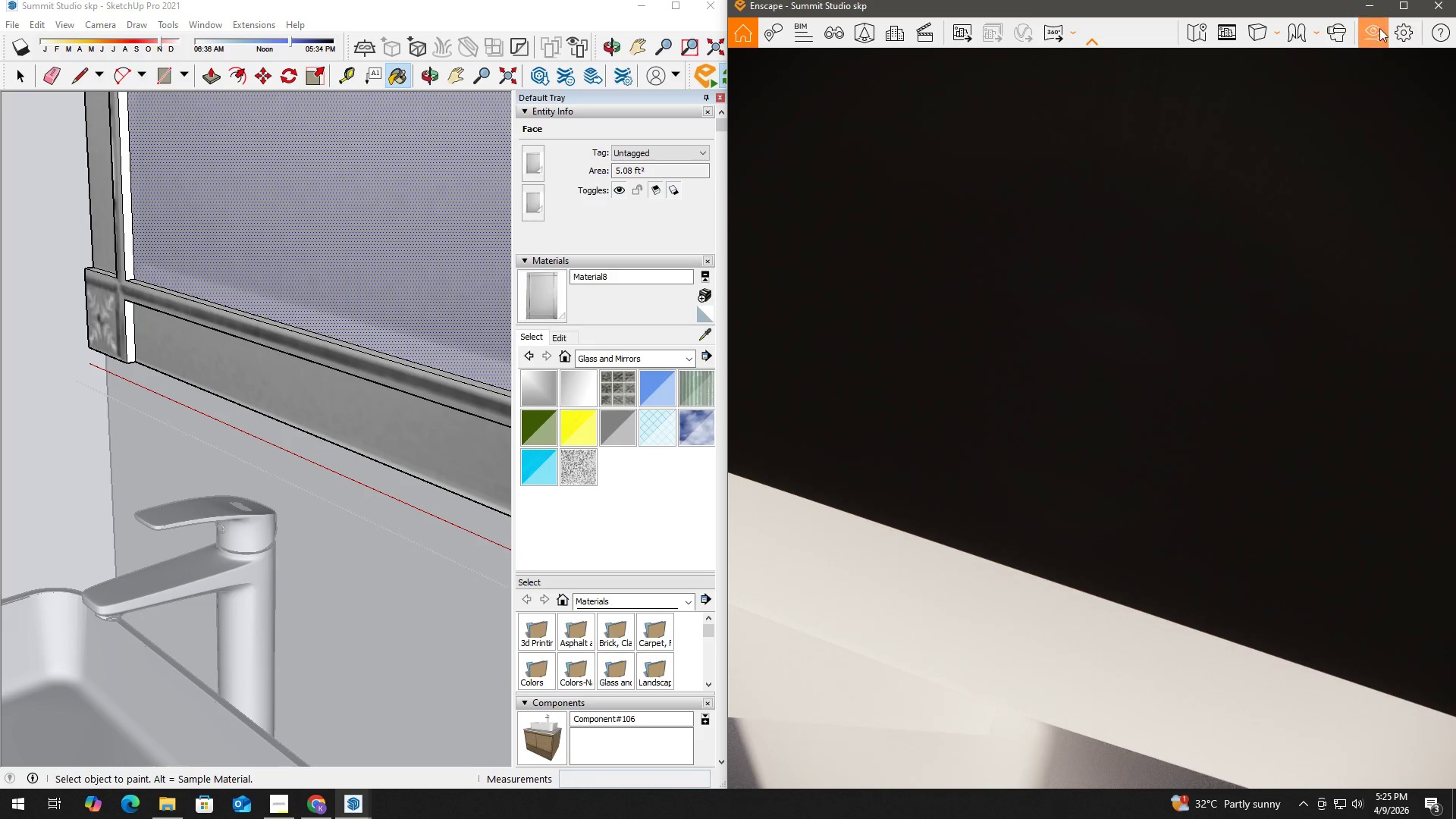 
scroll: coordinate [1017, 303], scroll_direction: down, amount: 1.0
 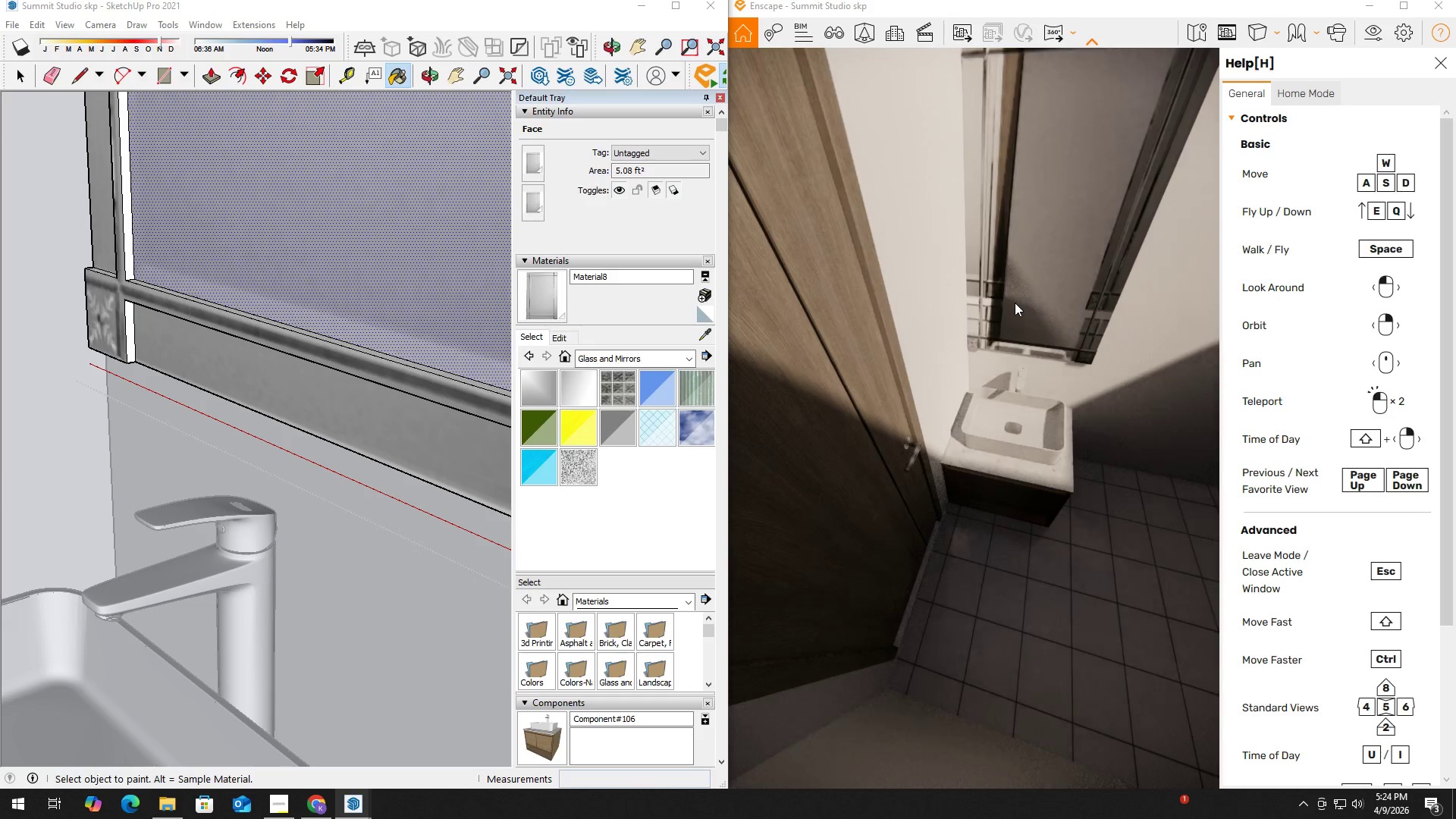 
left_click([1432, 8])
 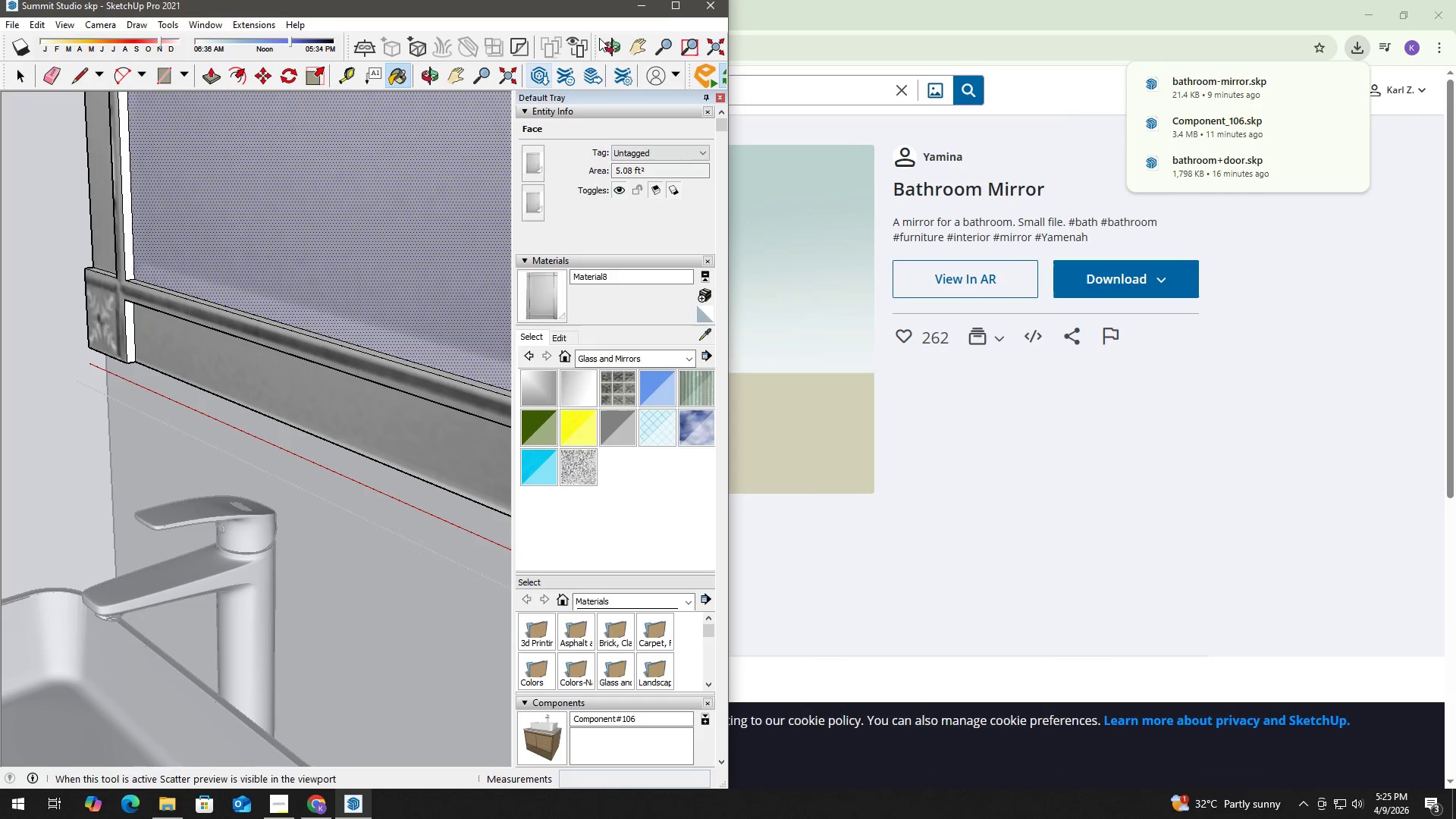 
left_click([676, 2])
 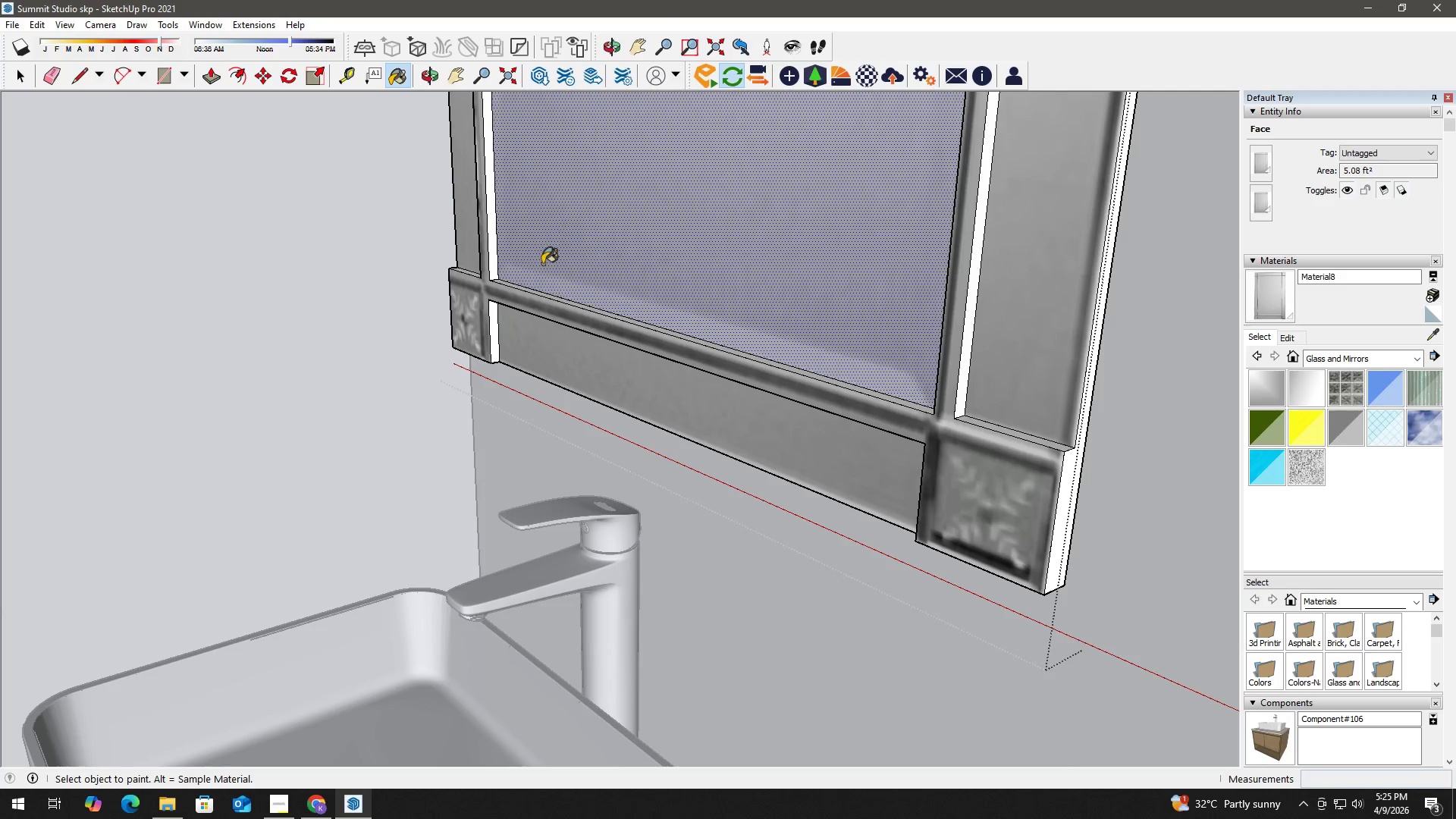 
key(Space)
 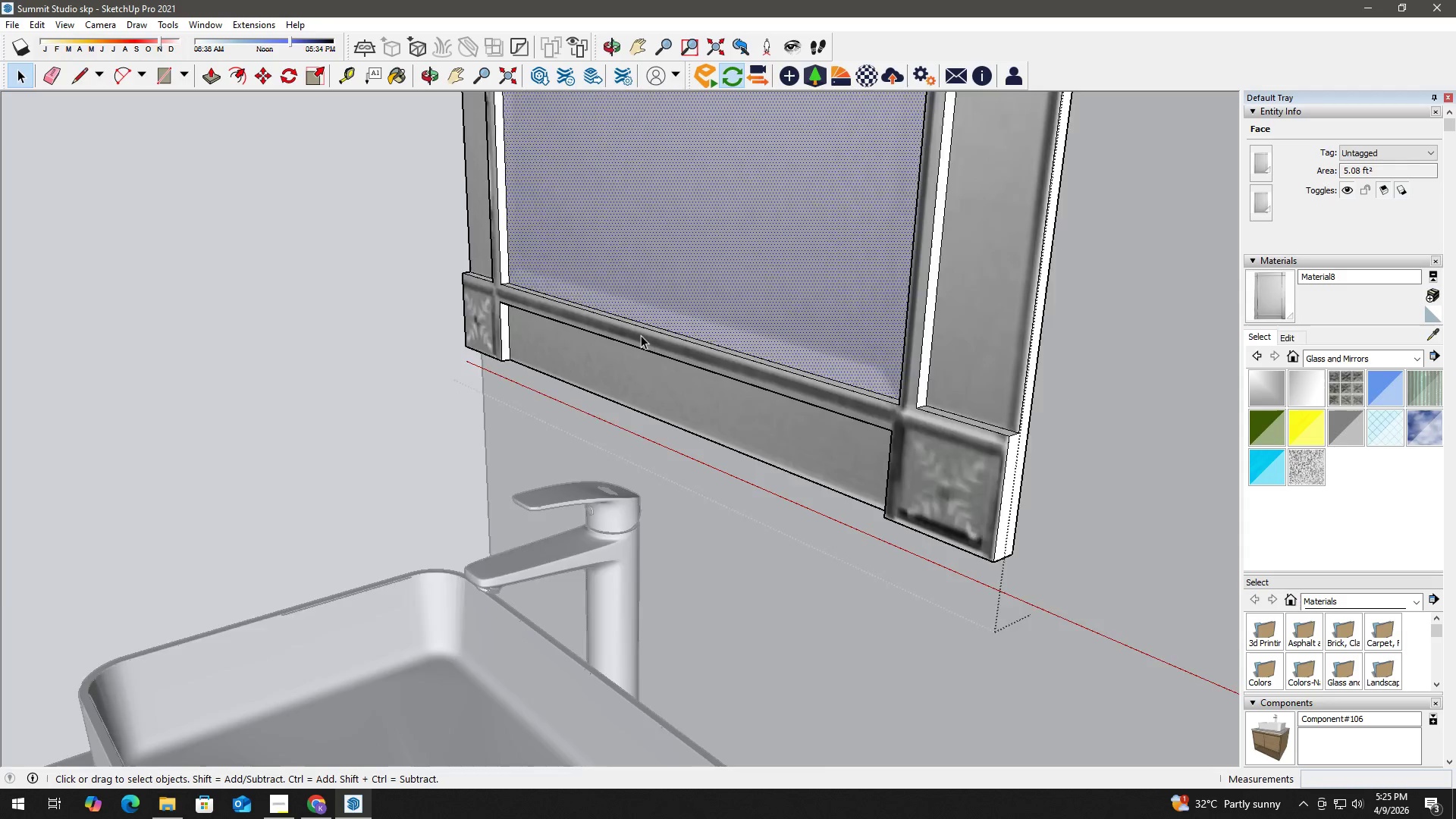 
key(Escape)
 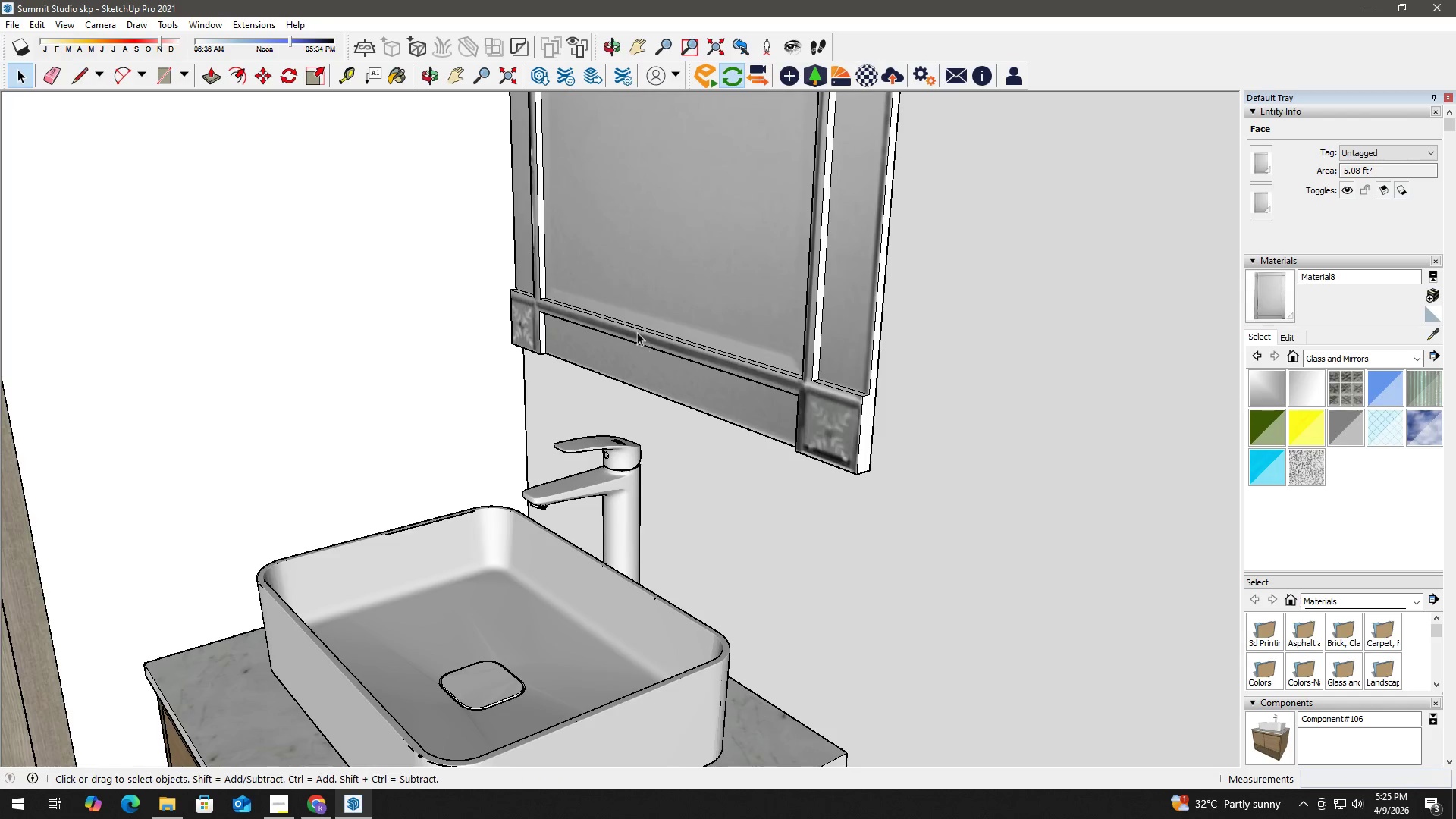 
key(H)
 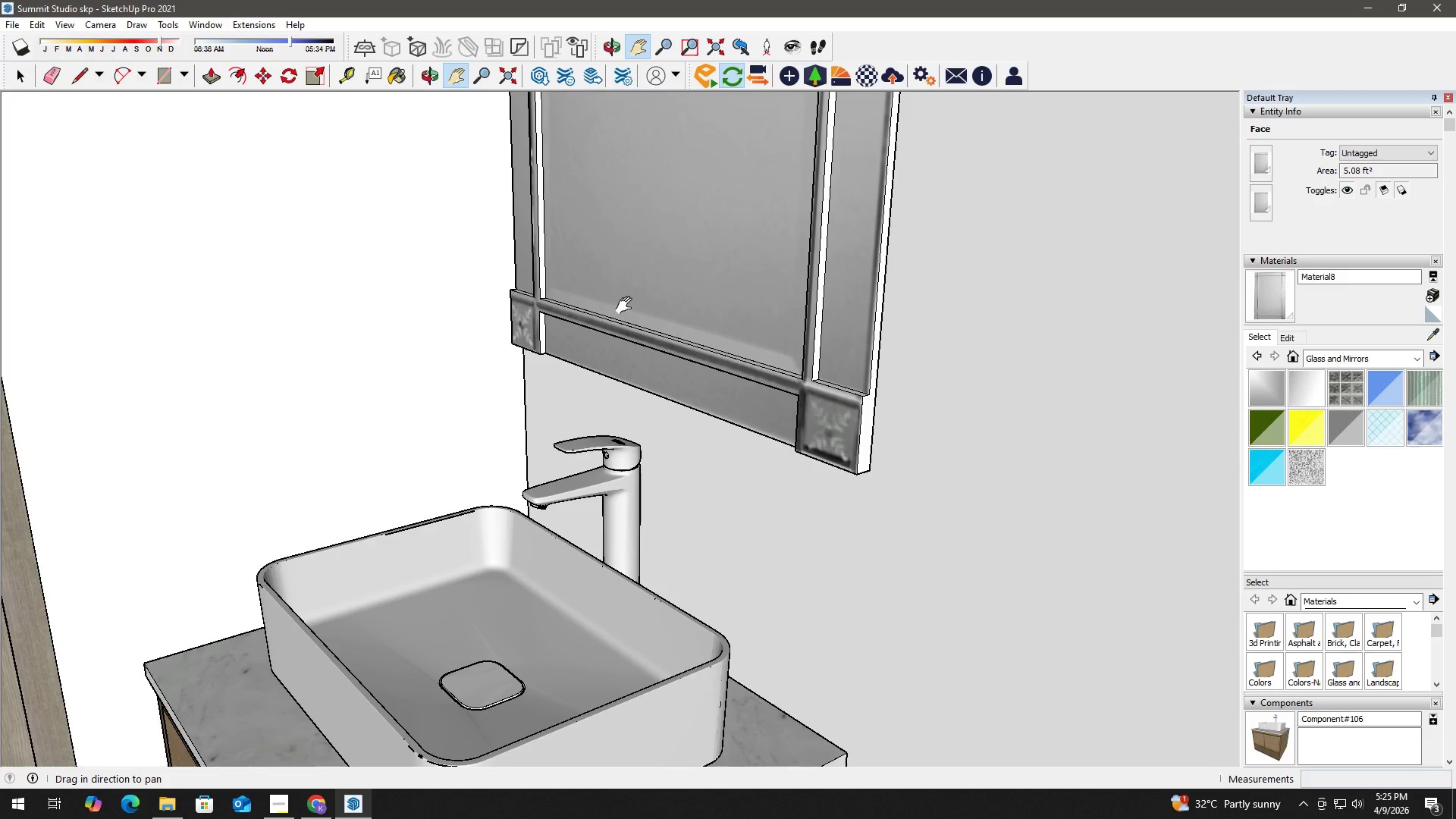 
left_click_drag(start_coordinate=[627, 306], to_coordinate=[601, 541])
 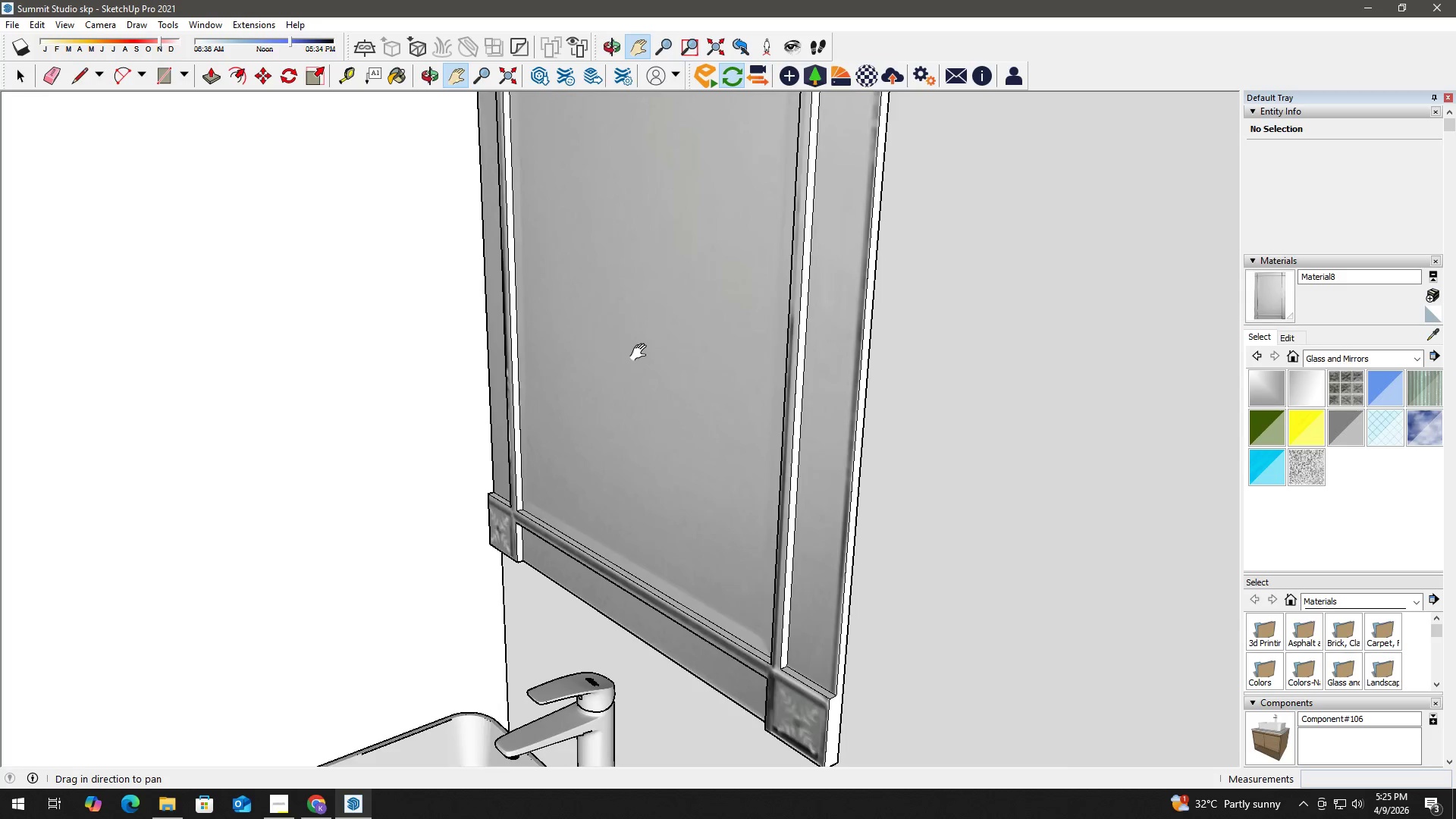 
scroll: coordinate [643, 339], scroll_direction: down, amount: 8.0
 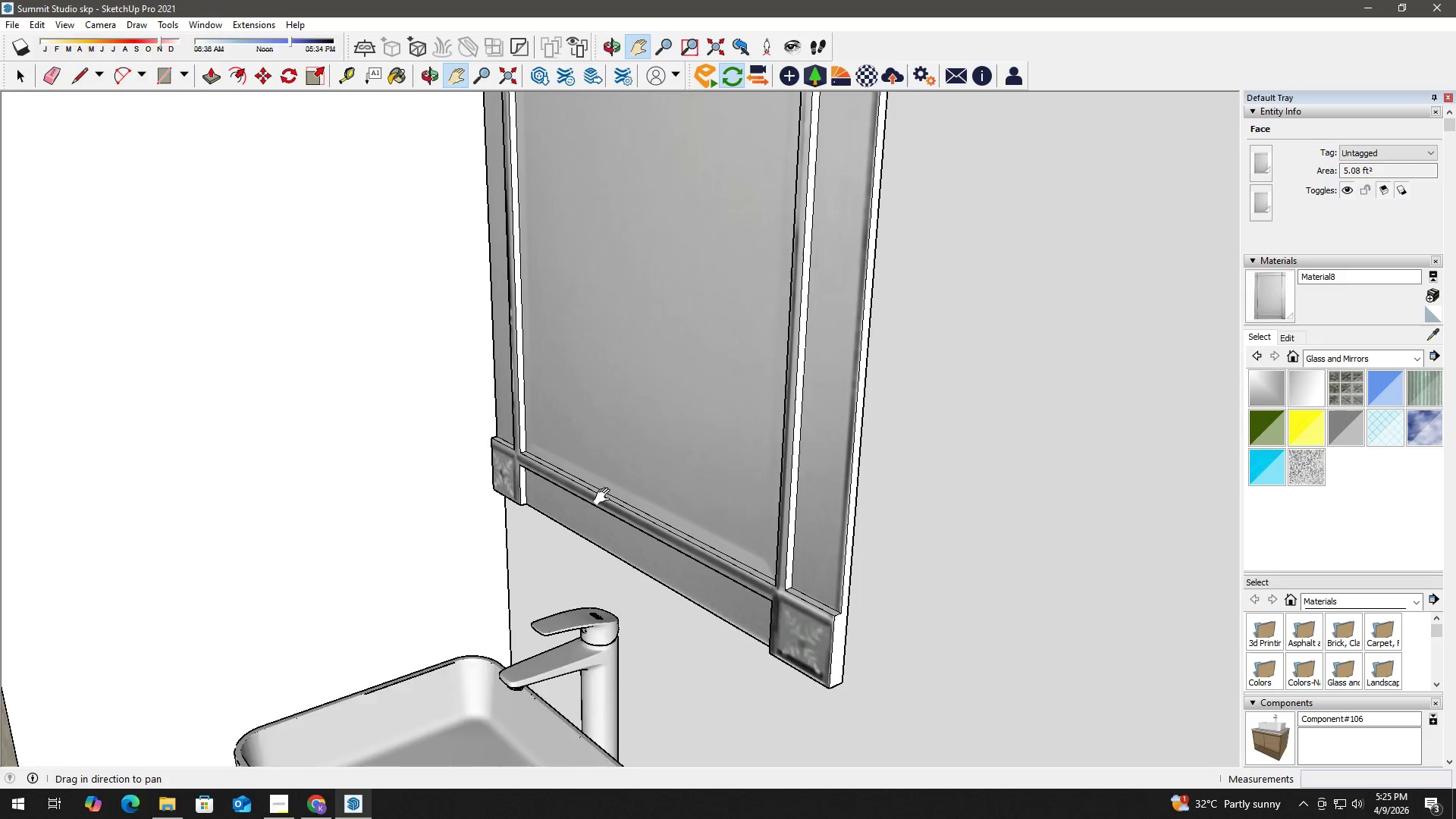 
left_click_drag(start_coordinate=[642, 353], to_coordinate=[778, 427])
 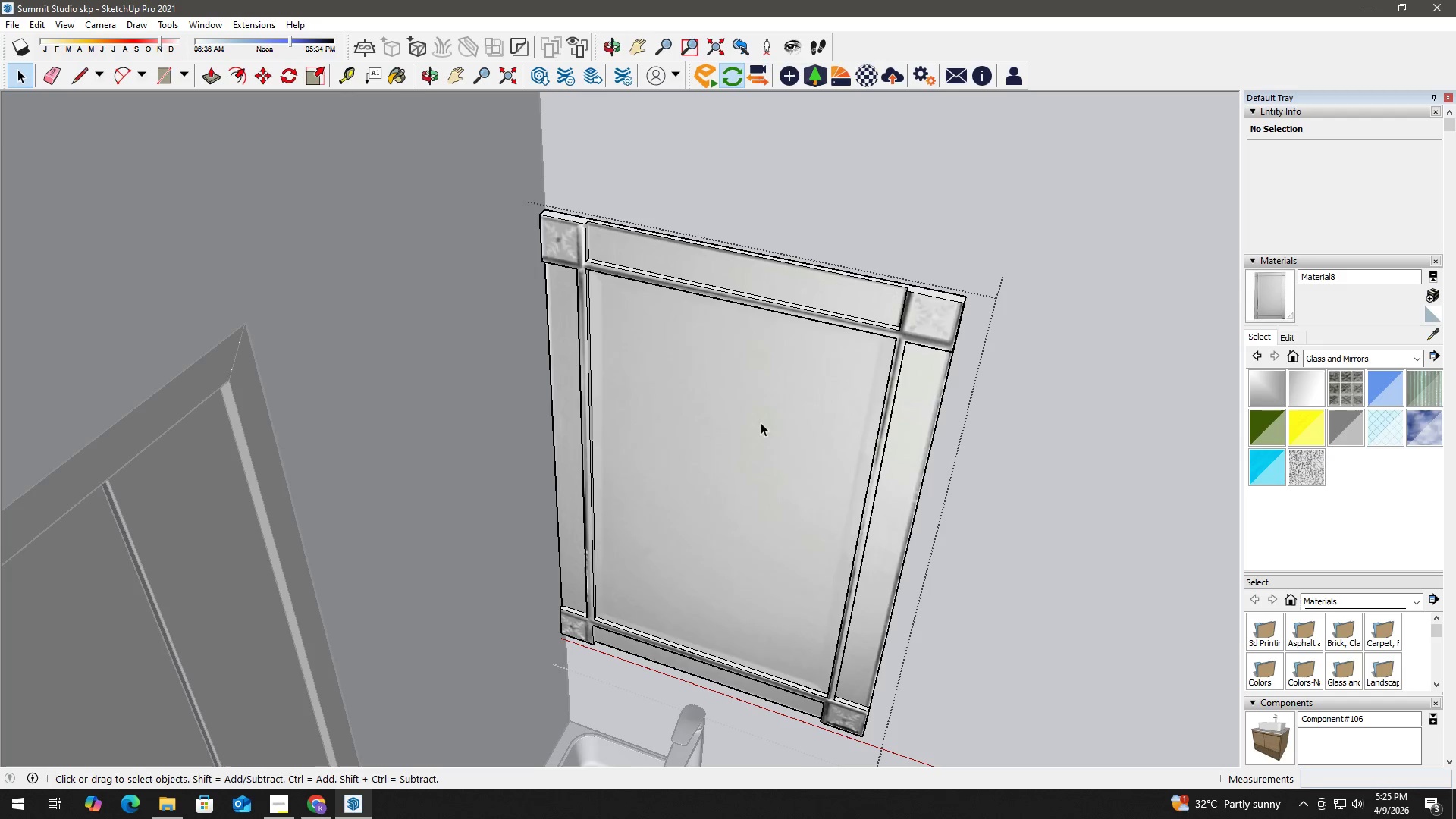 
scroll: coordinate [778, 397], scroll_direction: down, amount: 5.0
 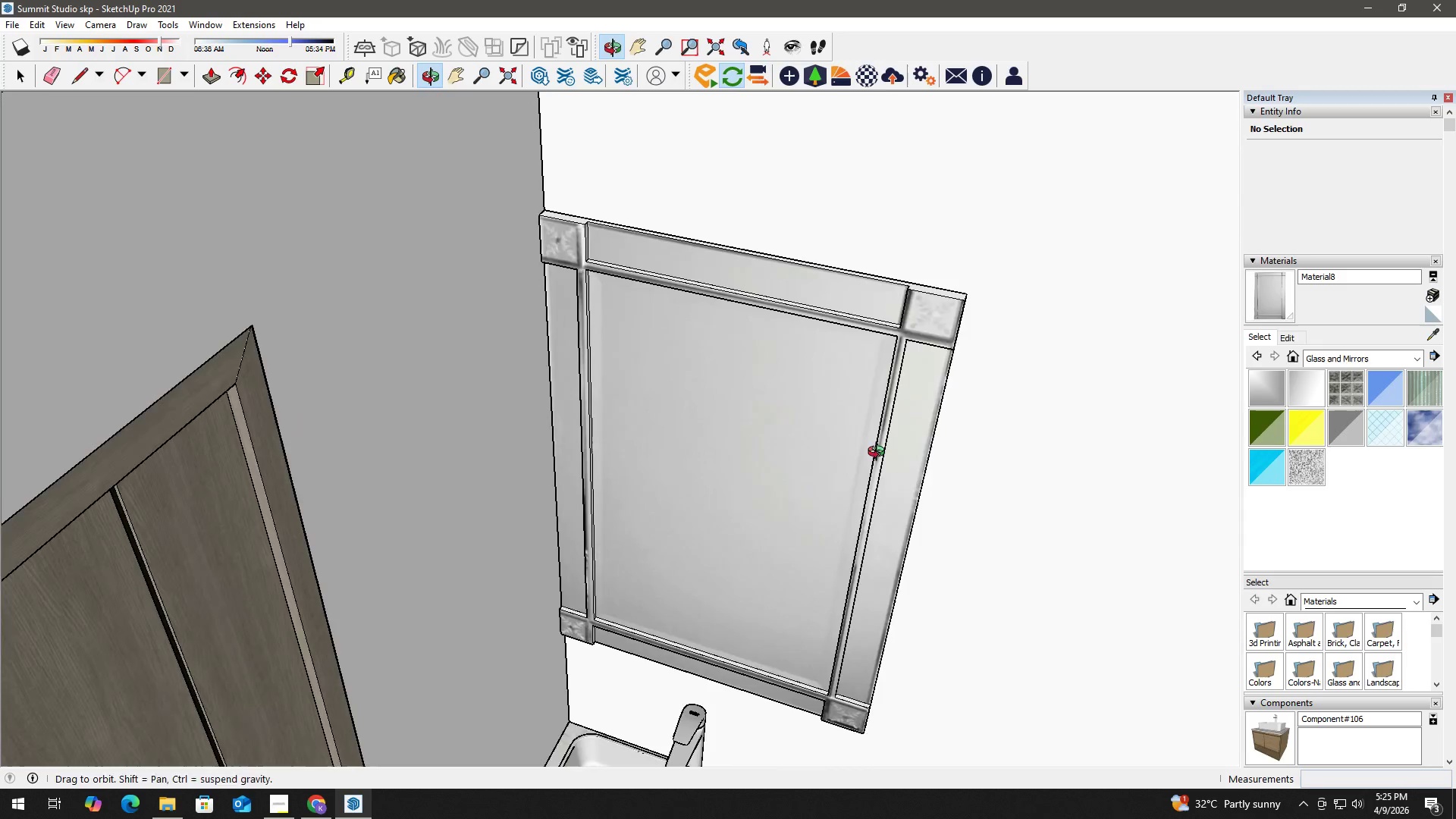 
key(Space)
 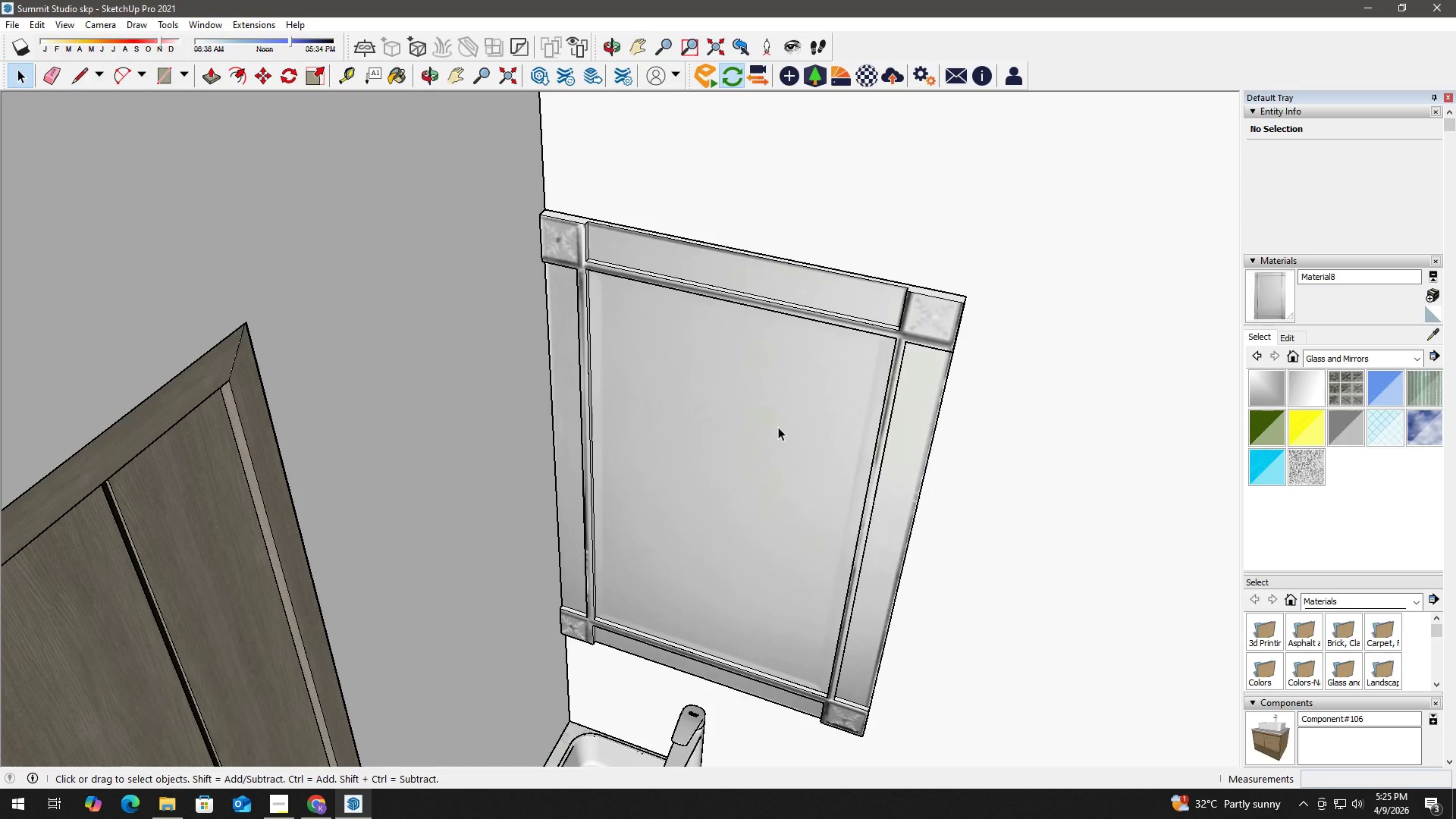 
double_click([778, 427])
 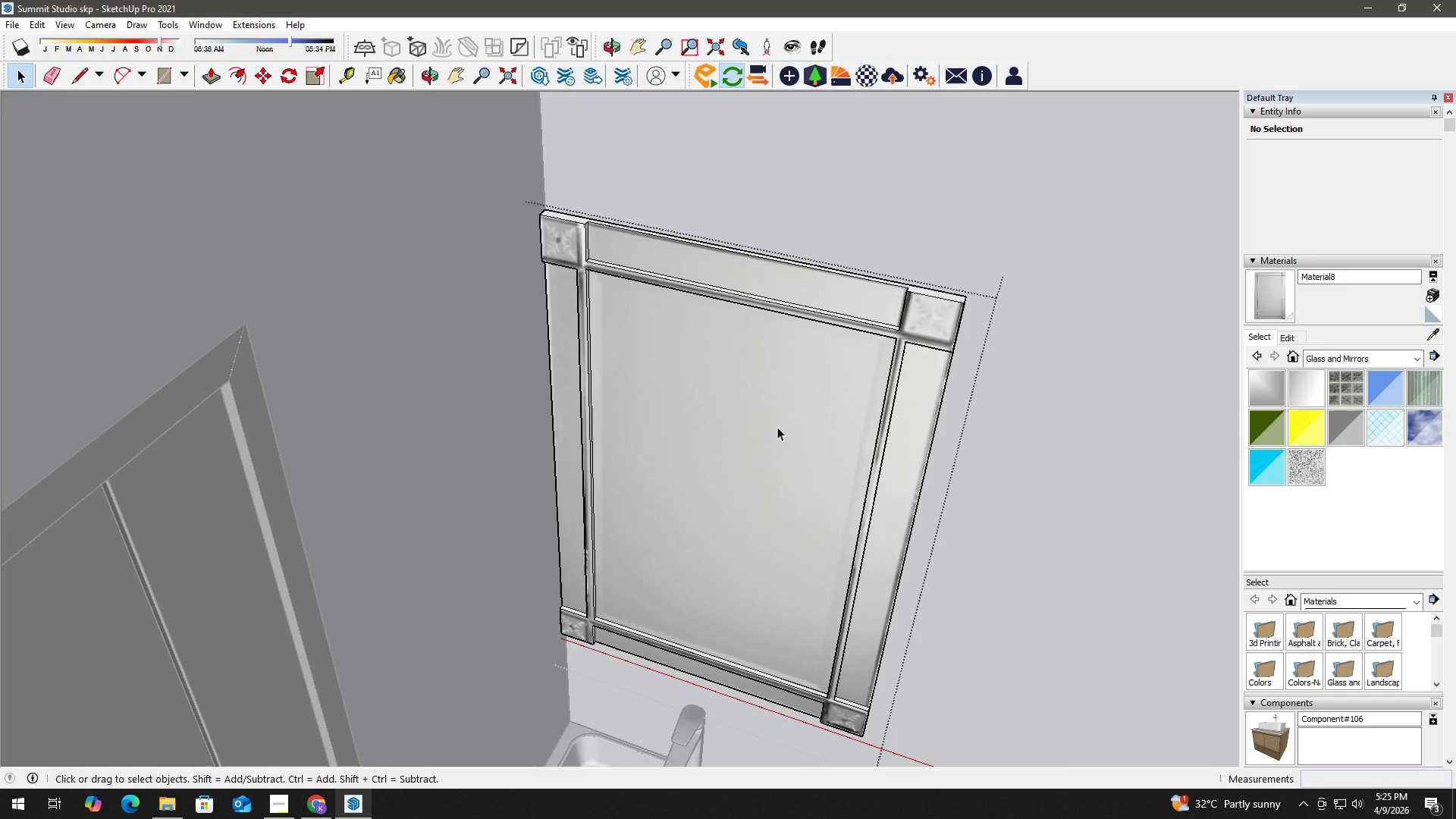 
triple_click([761, 422])
 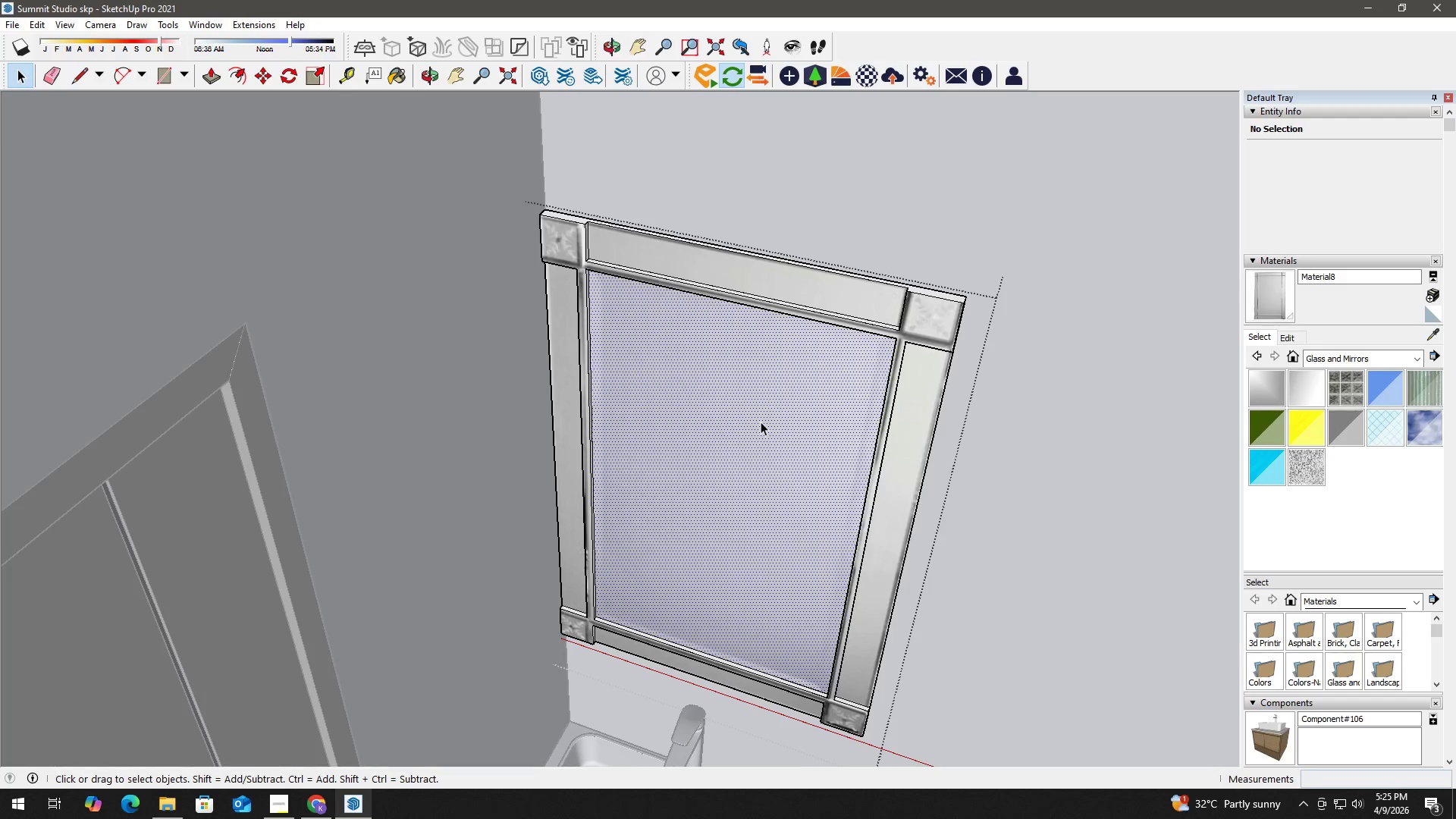 
left_click([761, 422])
 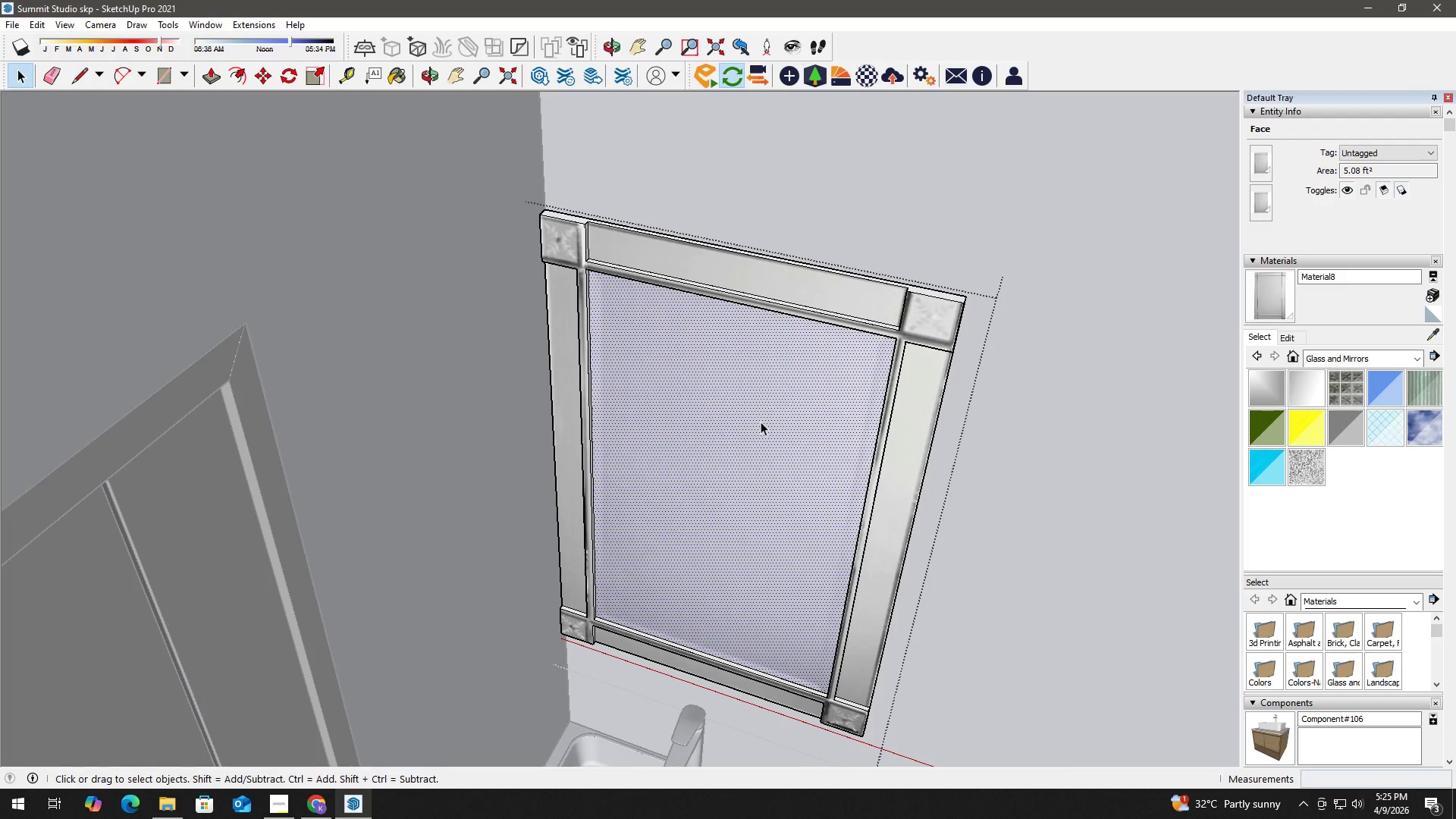 
key(B)
 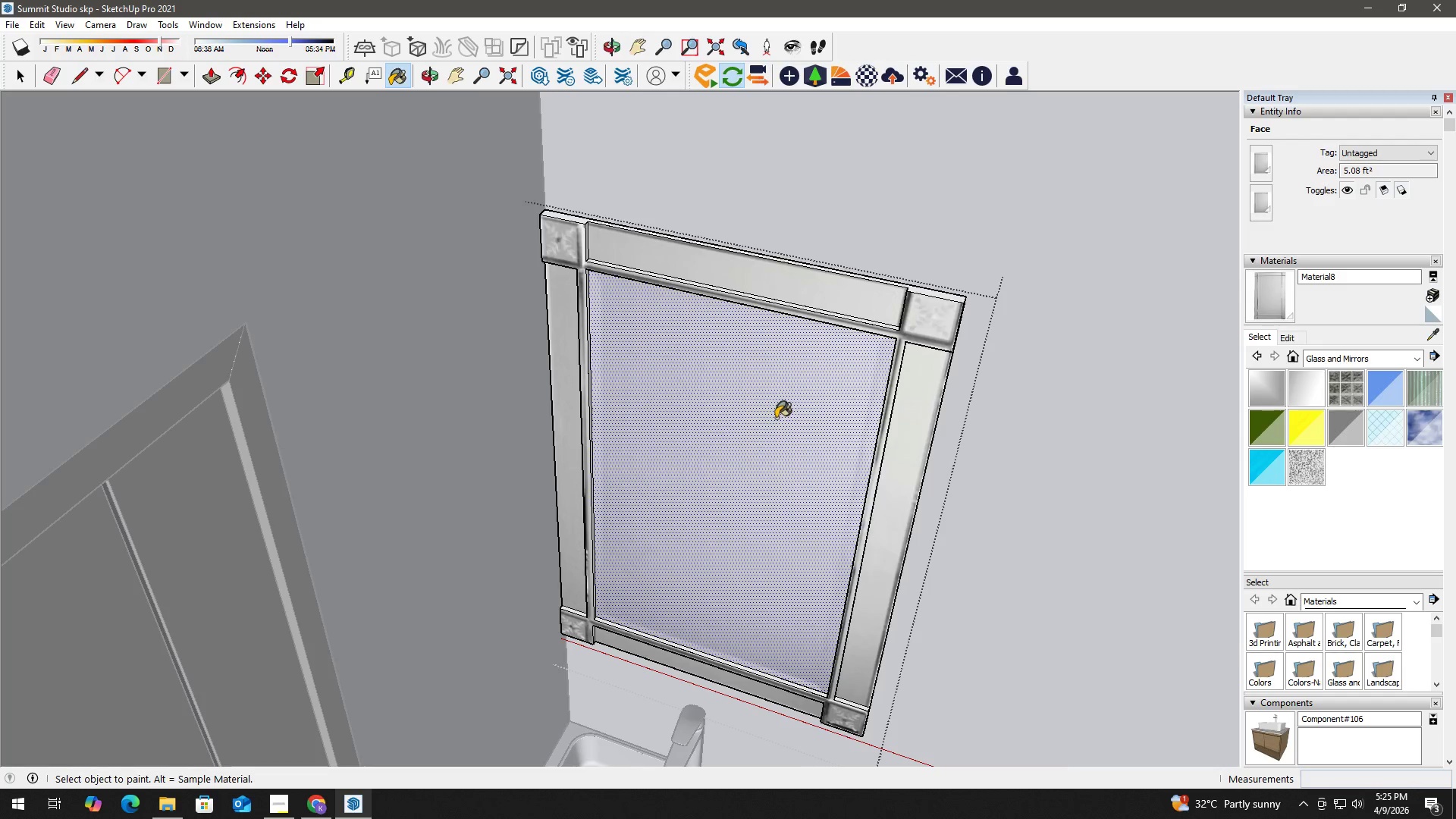 
hold_key(key=AltLeft, duration=0.66)
left_click([916, 406])
 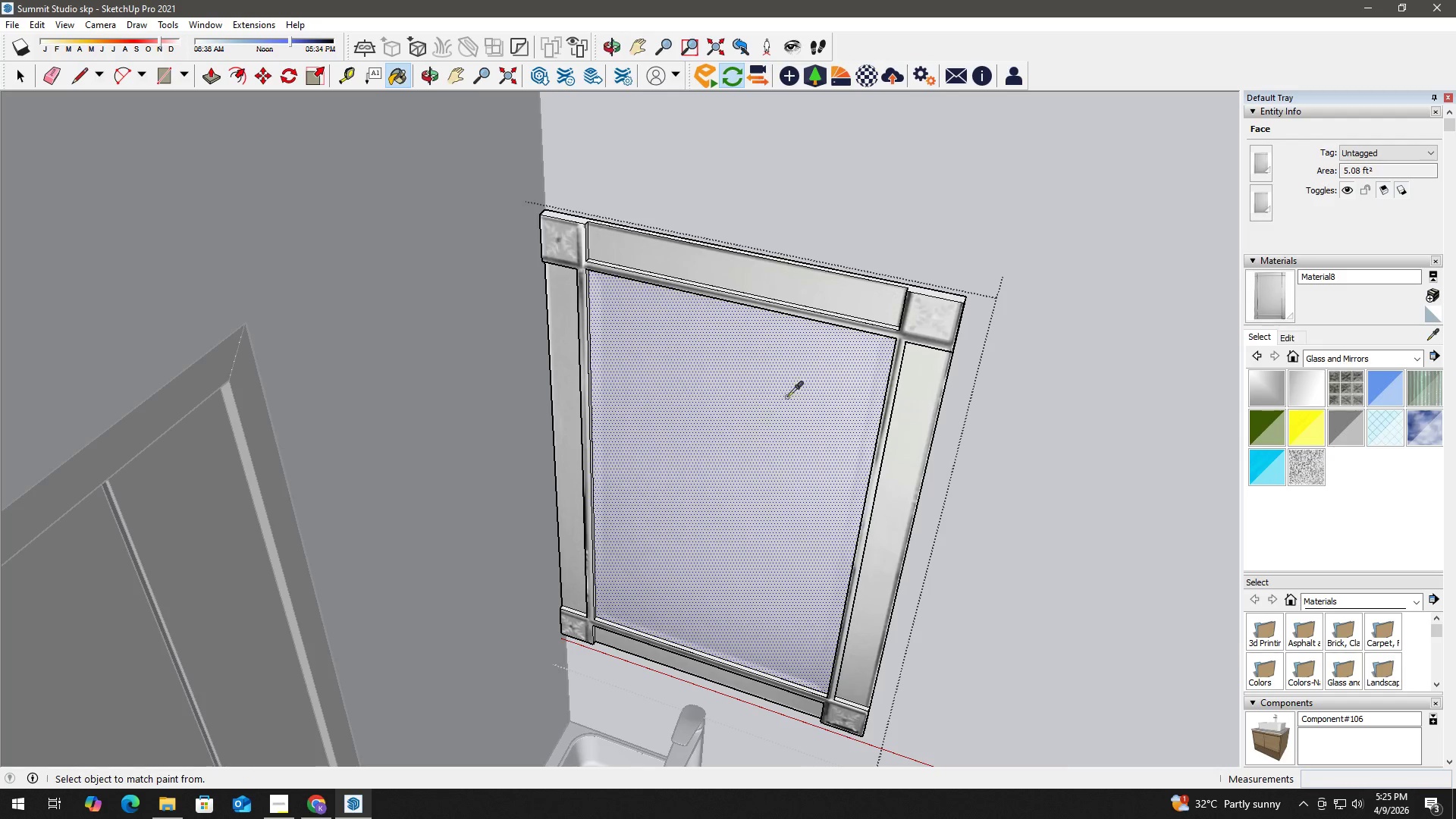 
double_click([779, 395])
 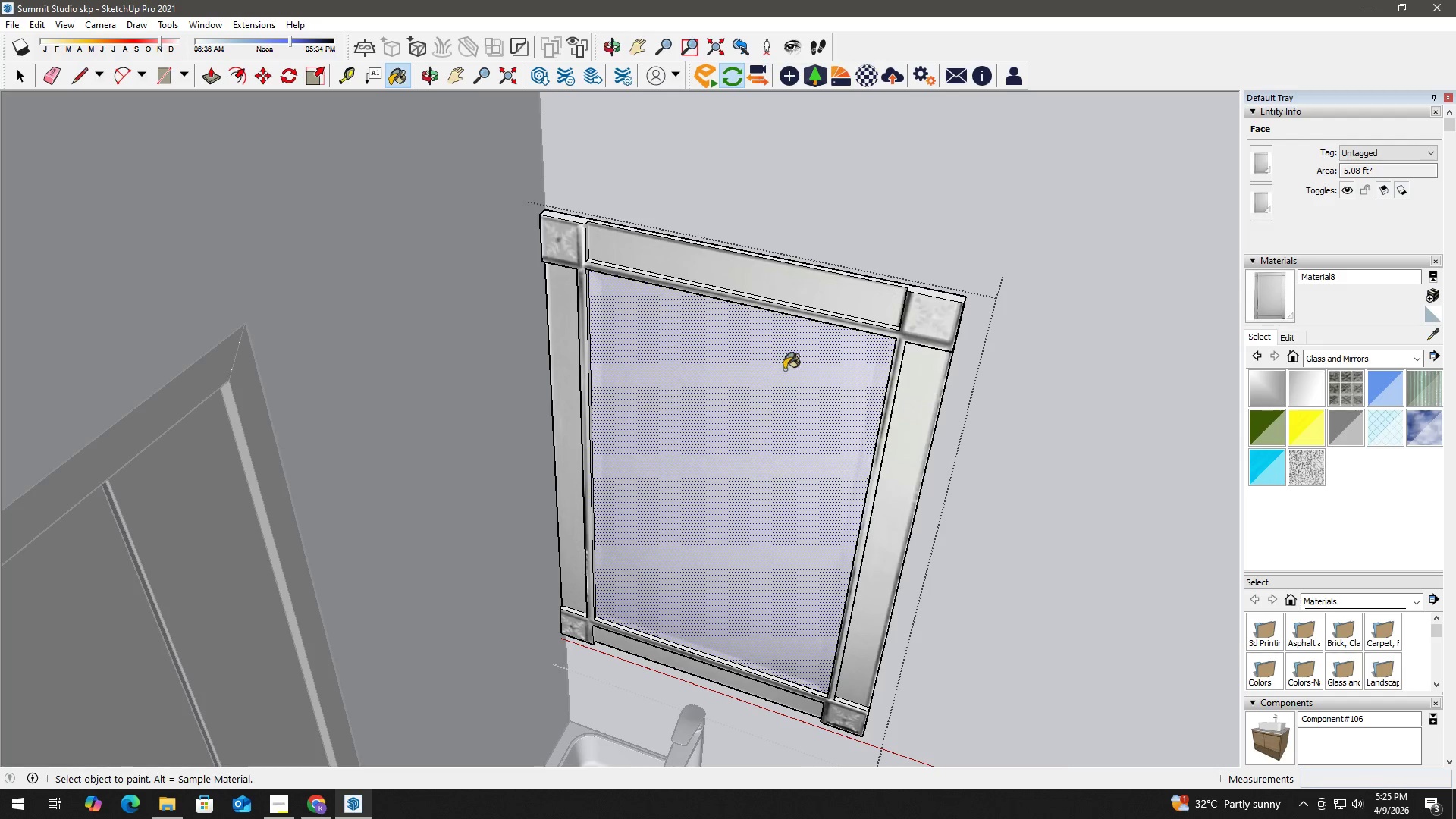 
left_click([801, 297])
 